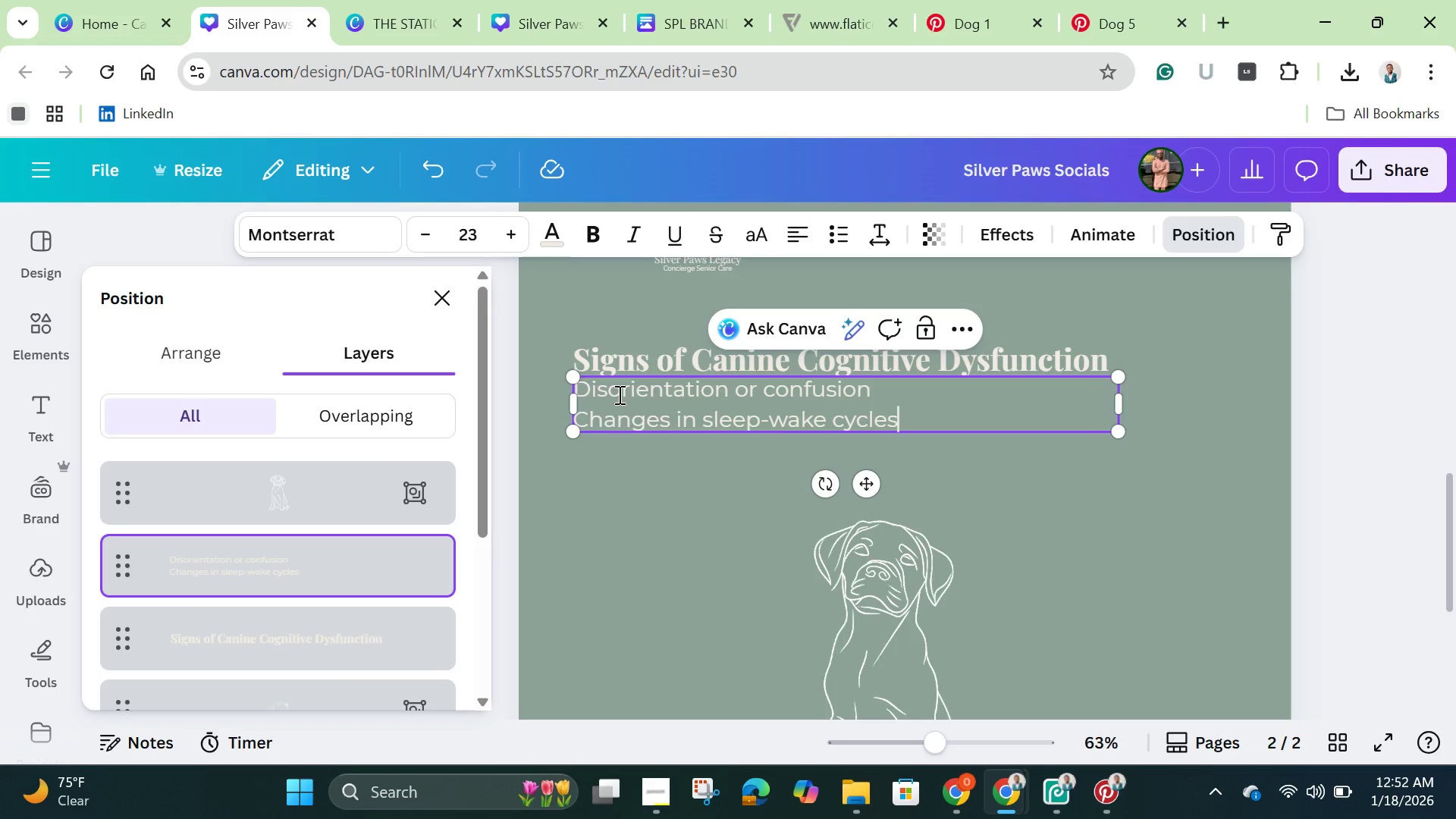 
key(Enter)
 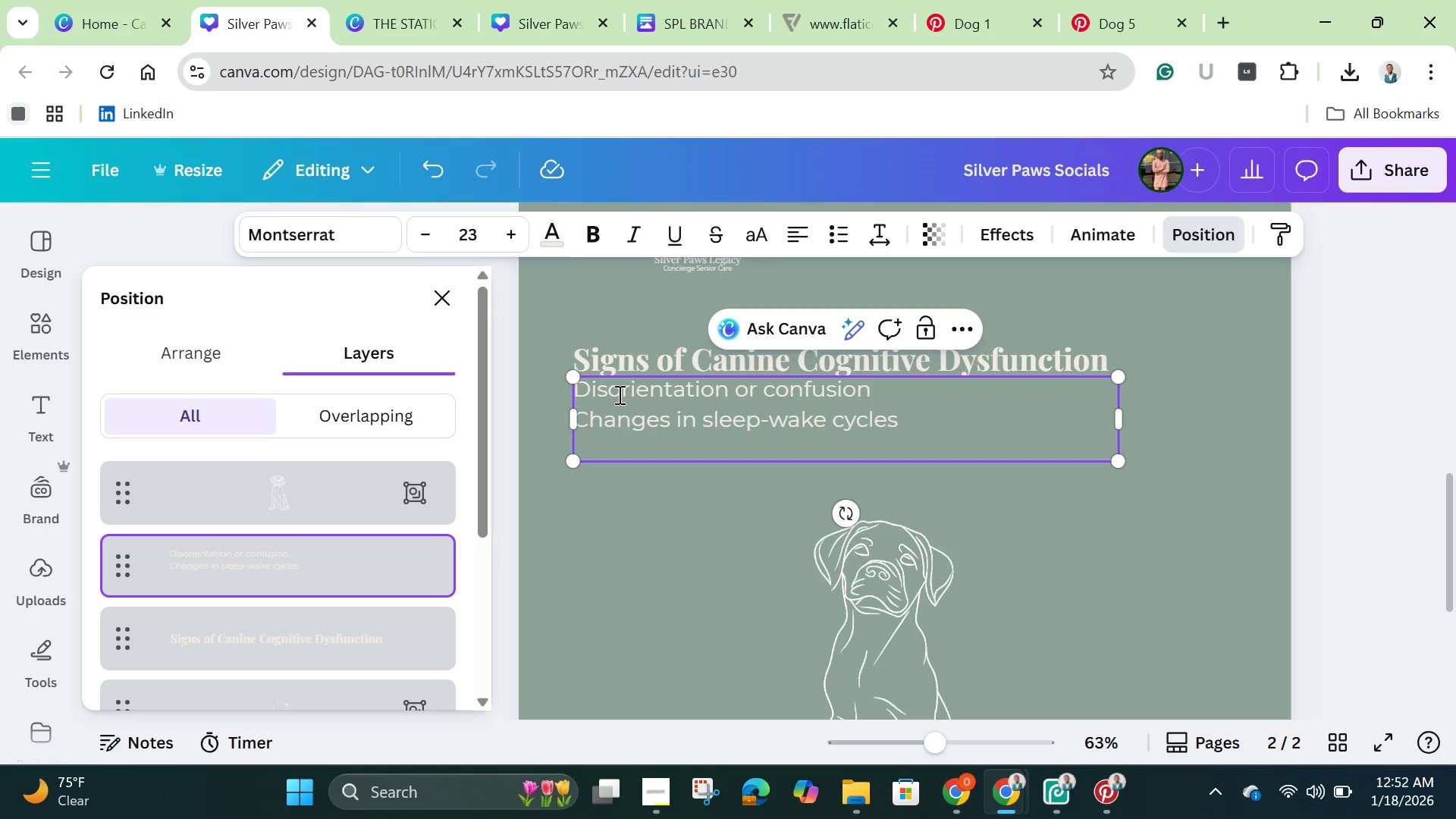 
type(lose )
key(Backspace)
key(Backspace)
type(s)
key(Backspace)
key(Backspace)
key(Backspace)
key(Backspace)
type(Loss of house training)
 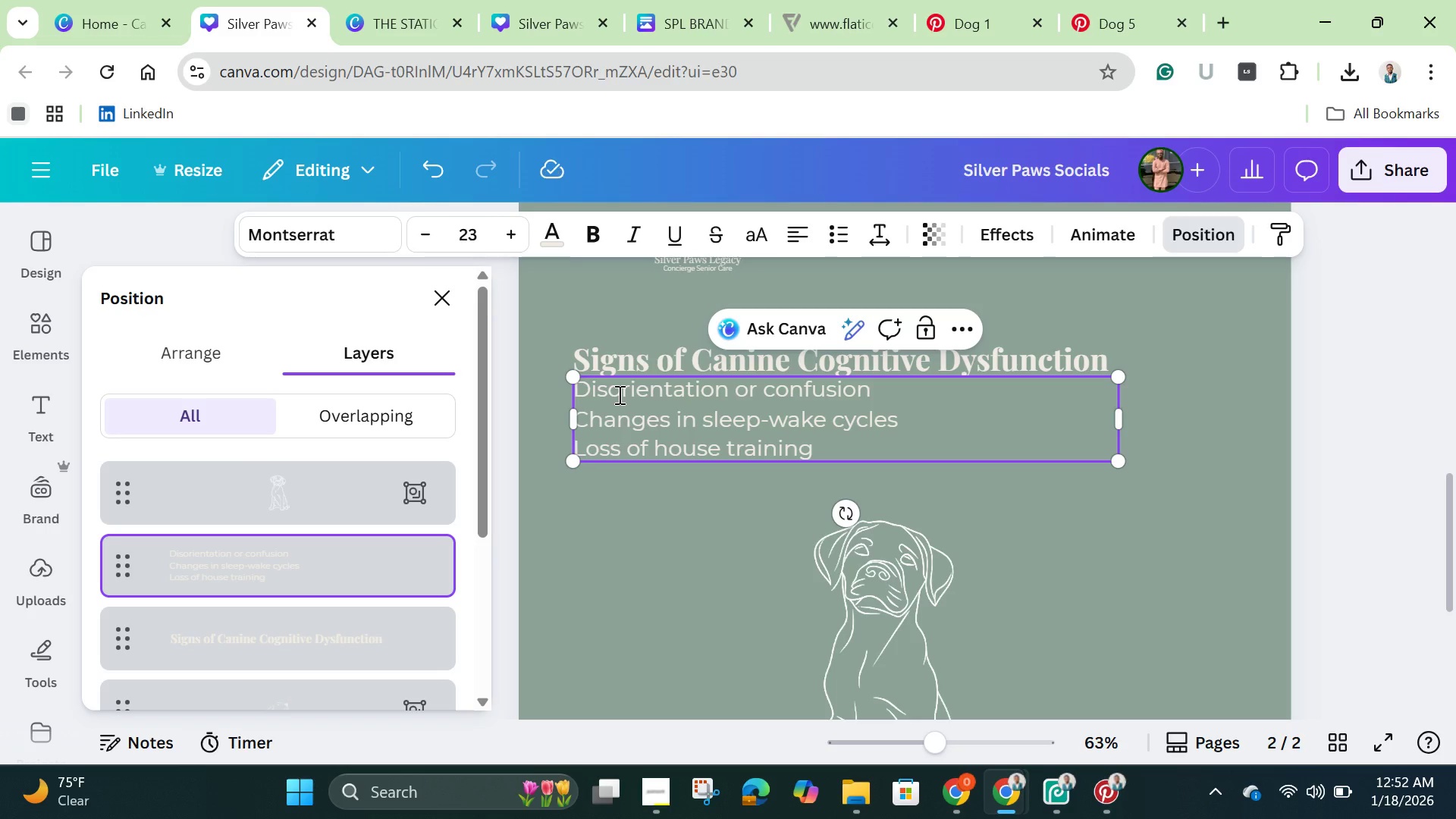 
left_click([621, 578])
 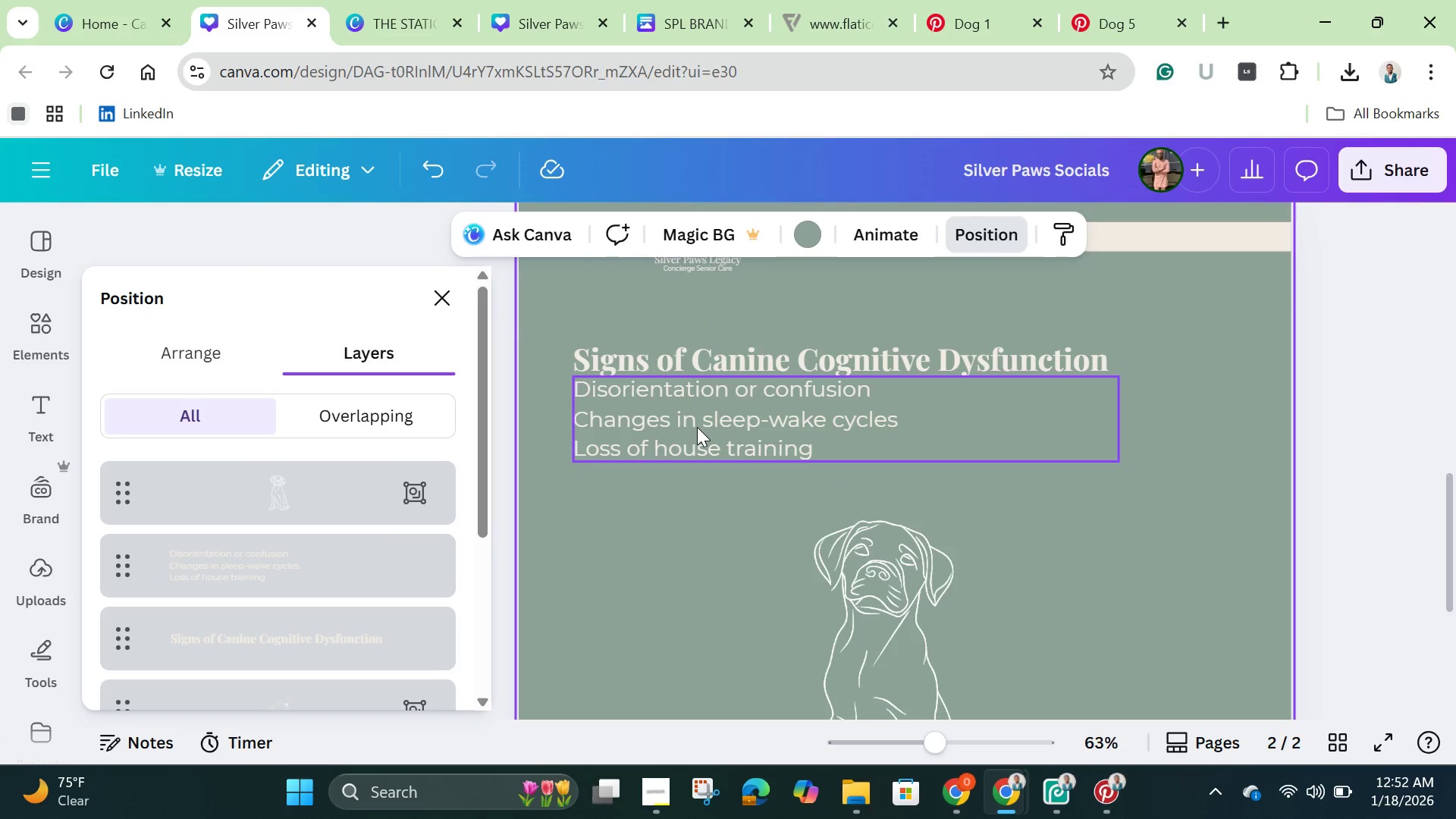 
left_click([697, 427])
 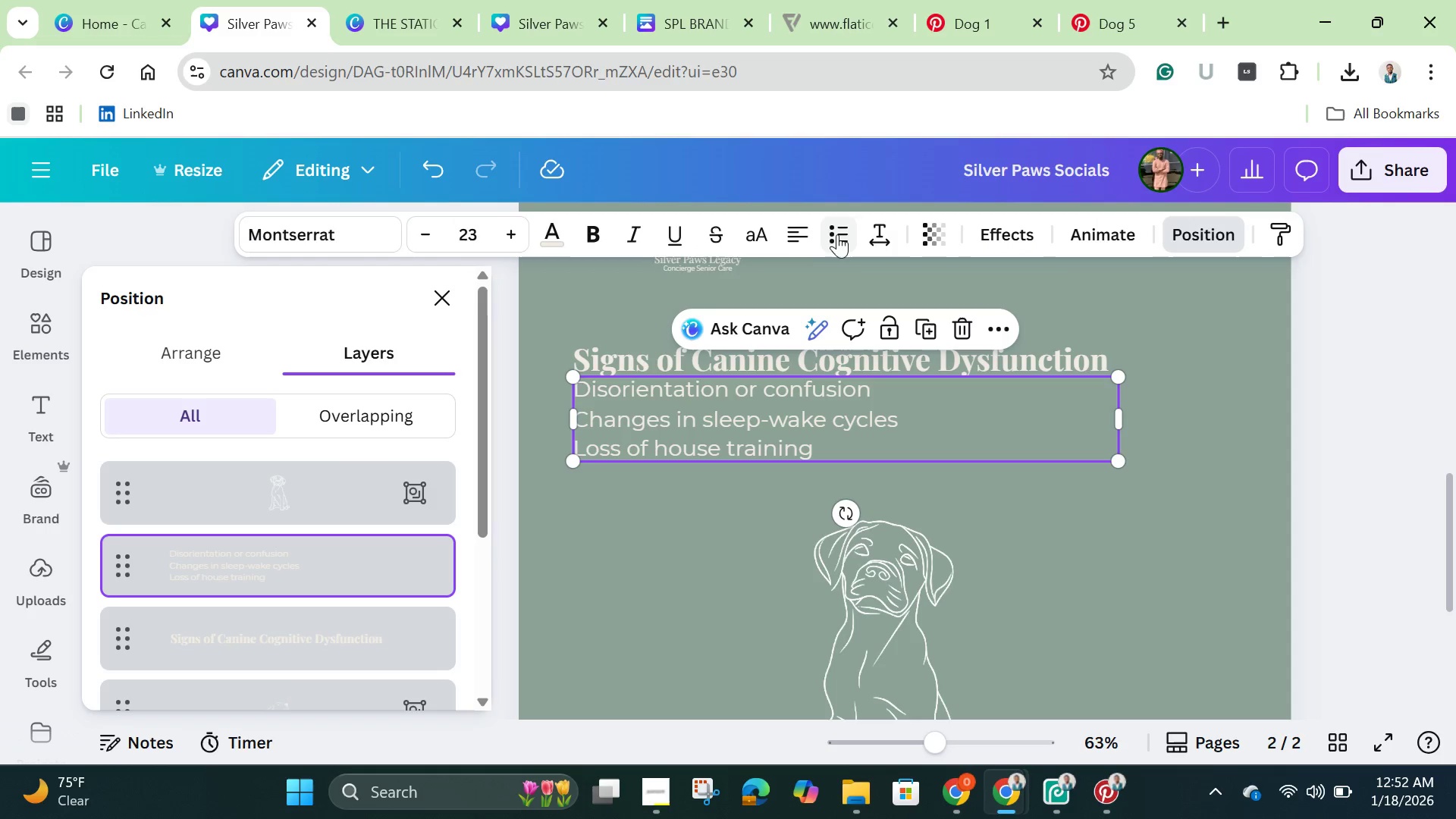 
left_click([839, 231])
 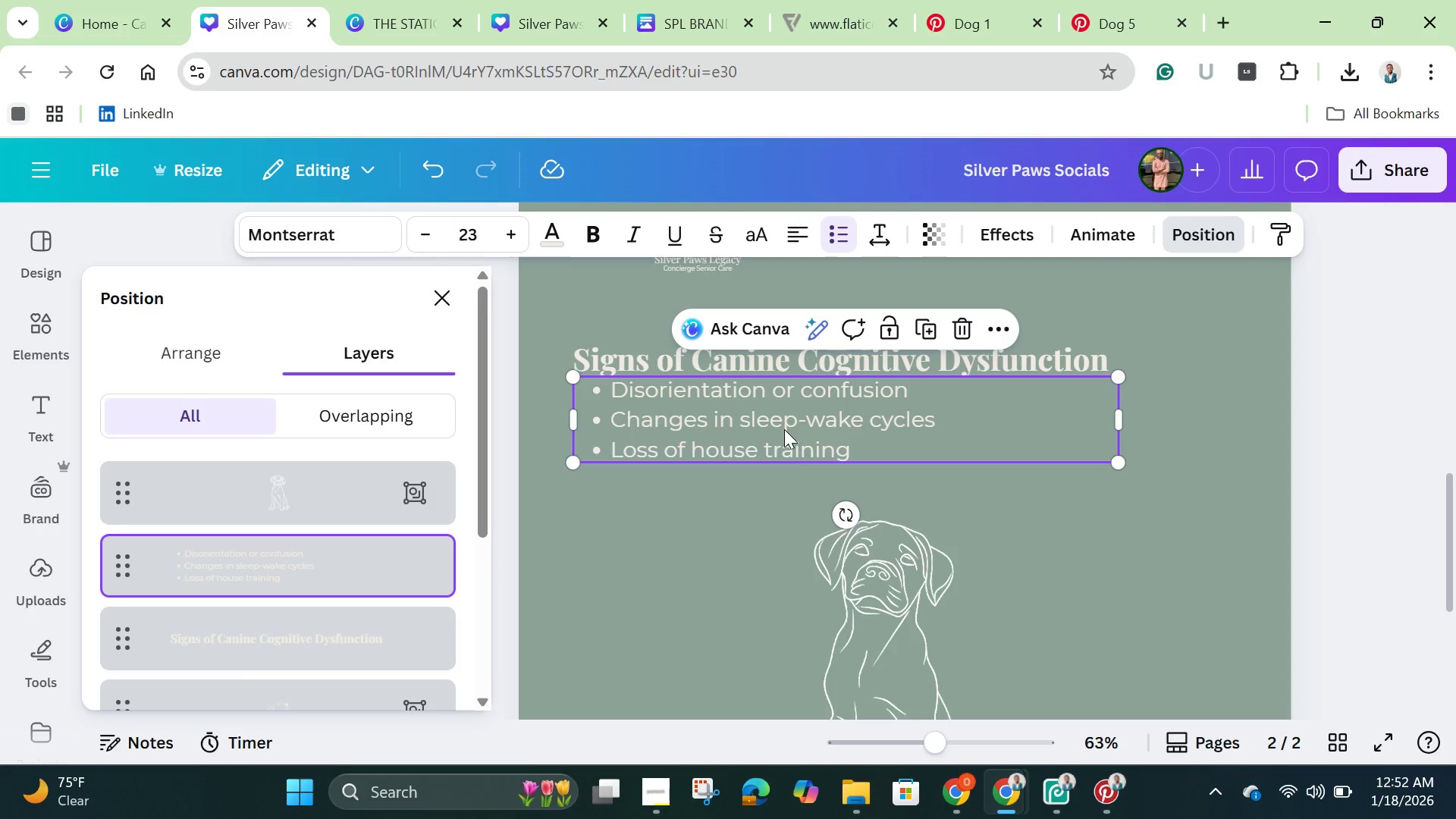 
left_click_drag(start_coordinate=[784, 429], to_coordinate=[785, 447])
 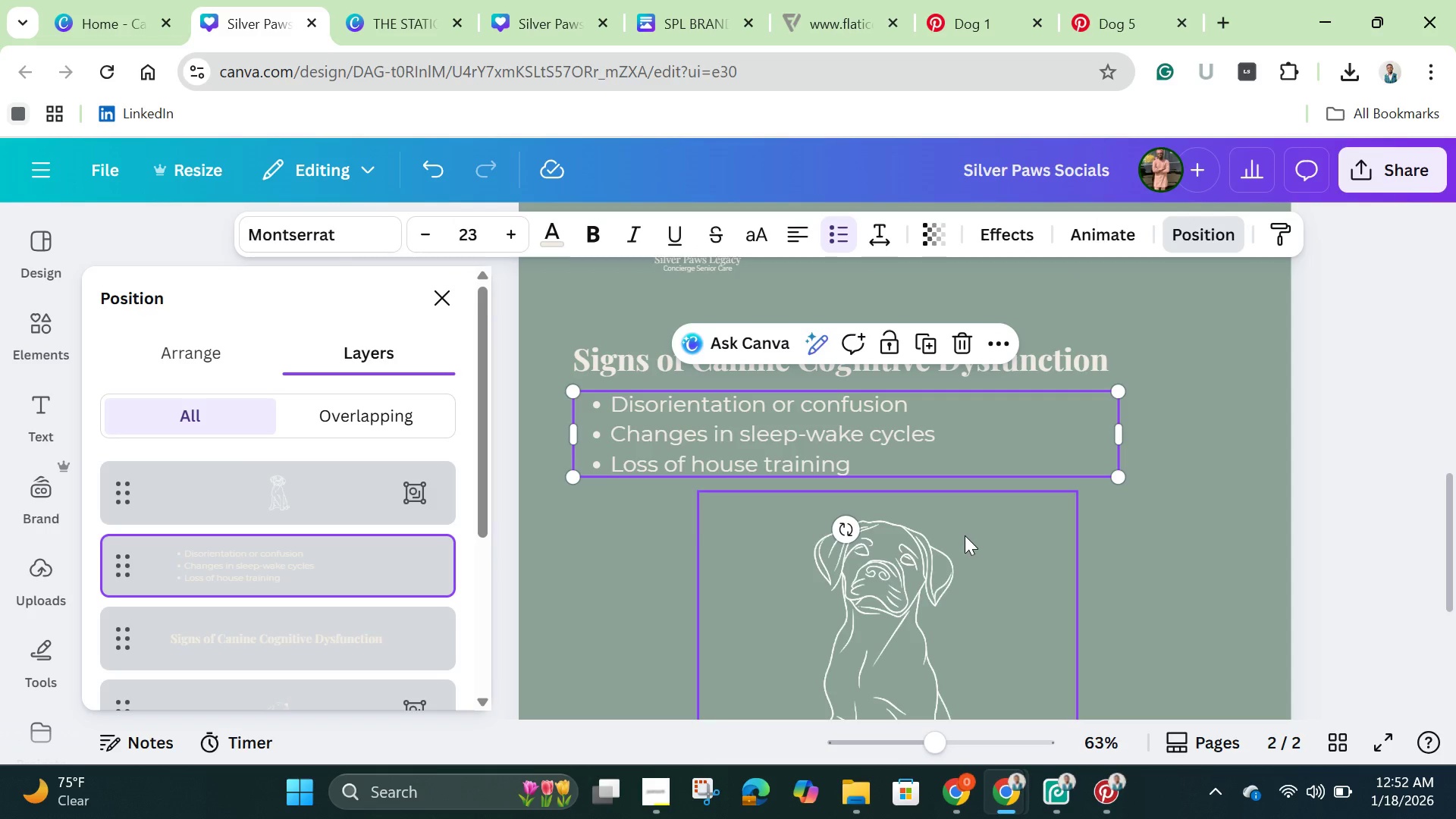 
left_click([965, 535])
 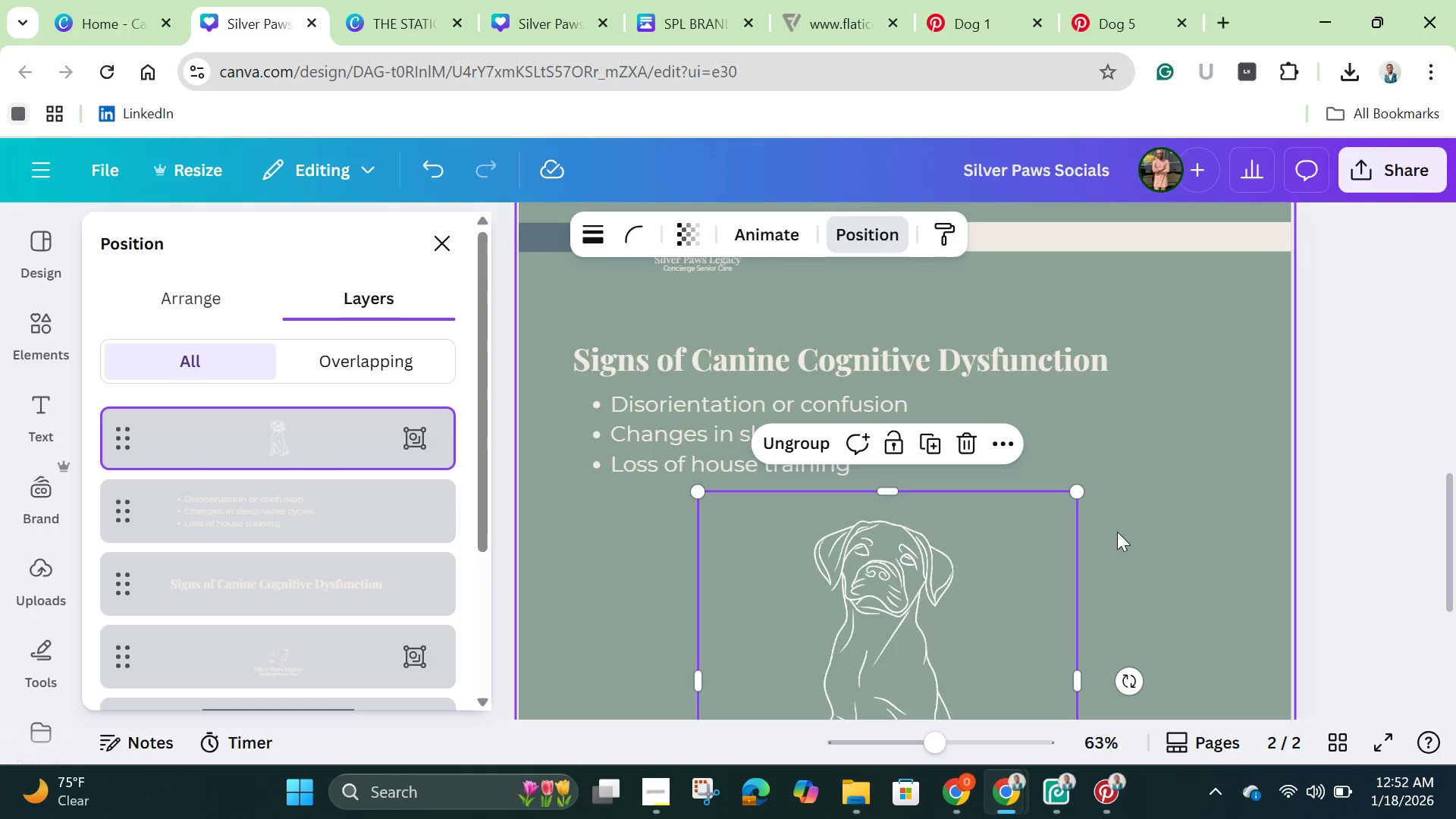 
left_click([1117, 532])
 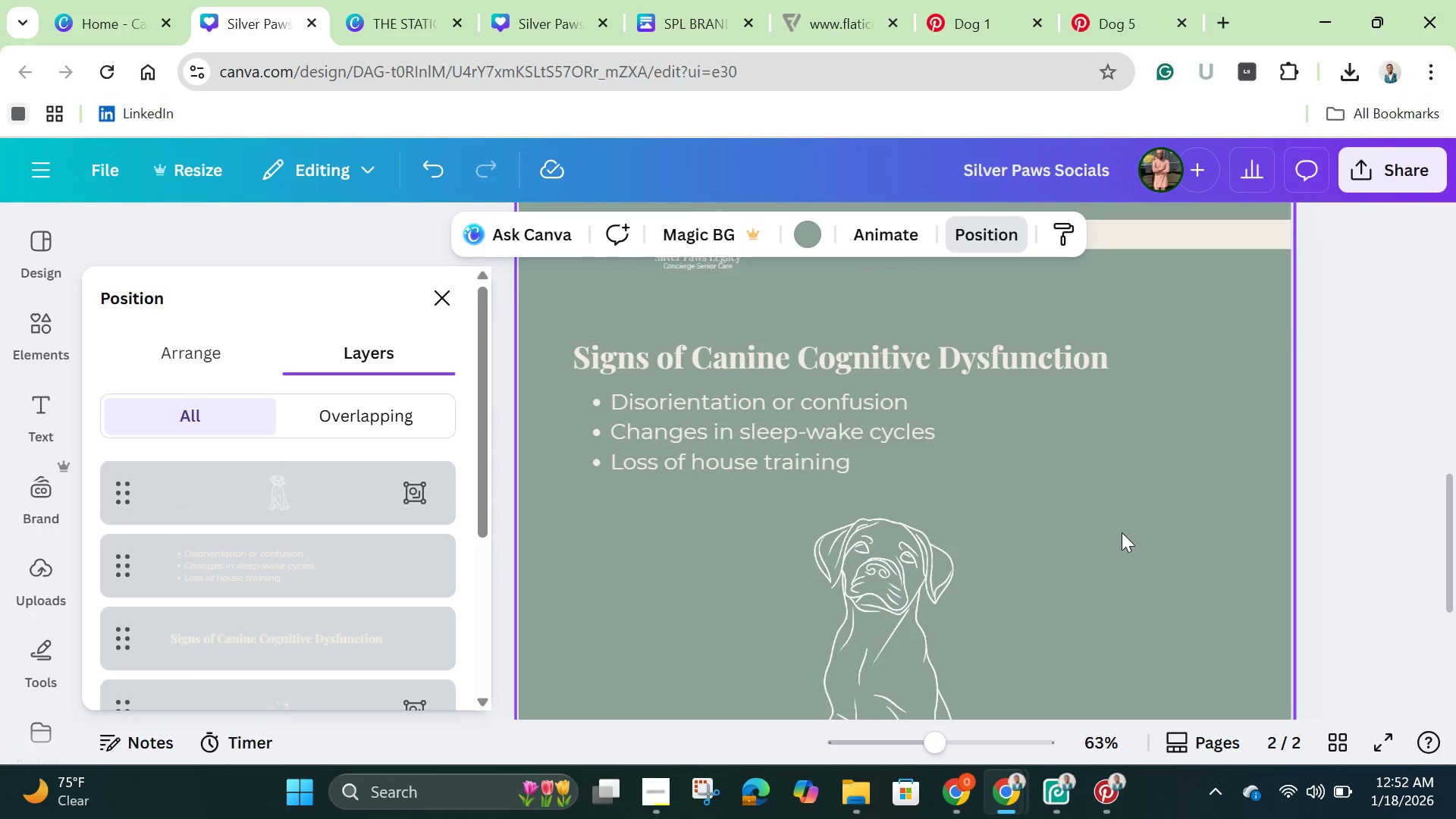 
scroll: coordinate [1117, 543], scroll_direction: down, amount: 3.0
 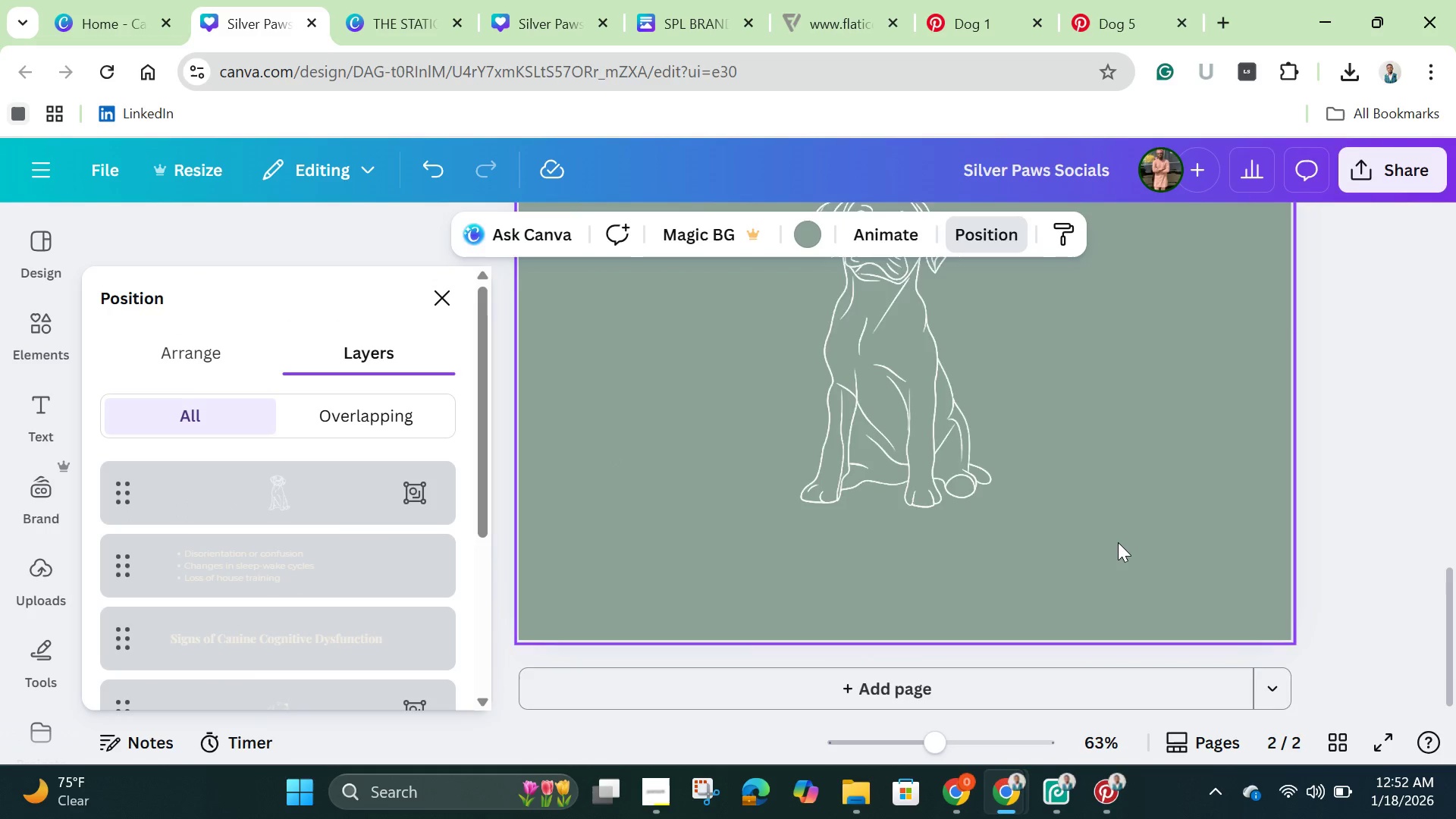 
scroll: coordinate [1117, 540], scroll_direction: up, amount: 3.0
 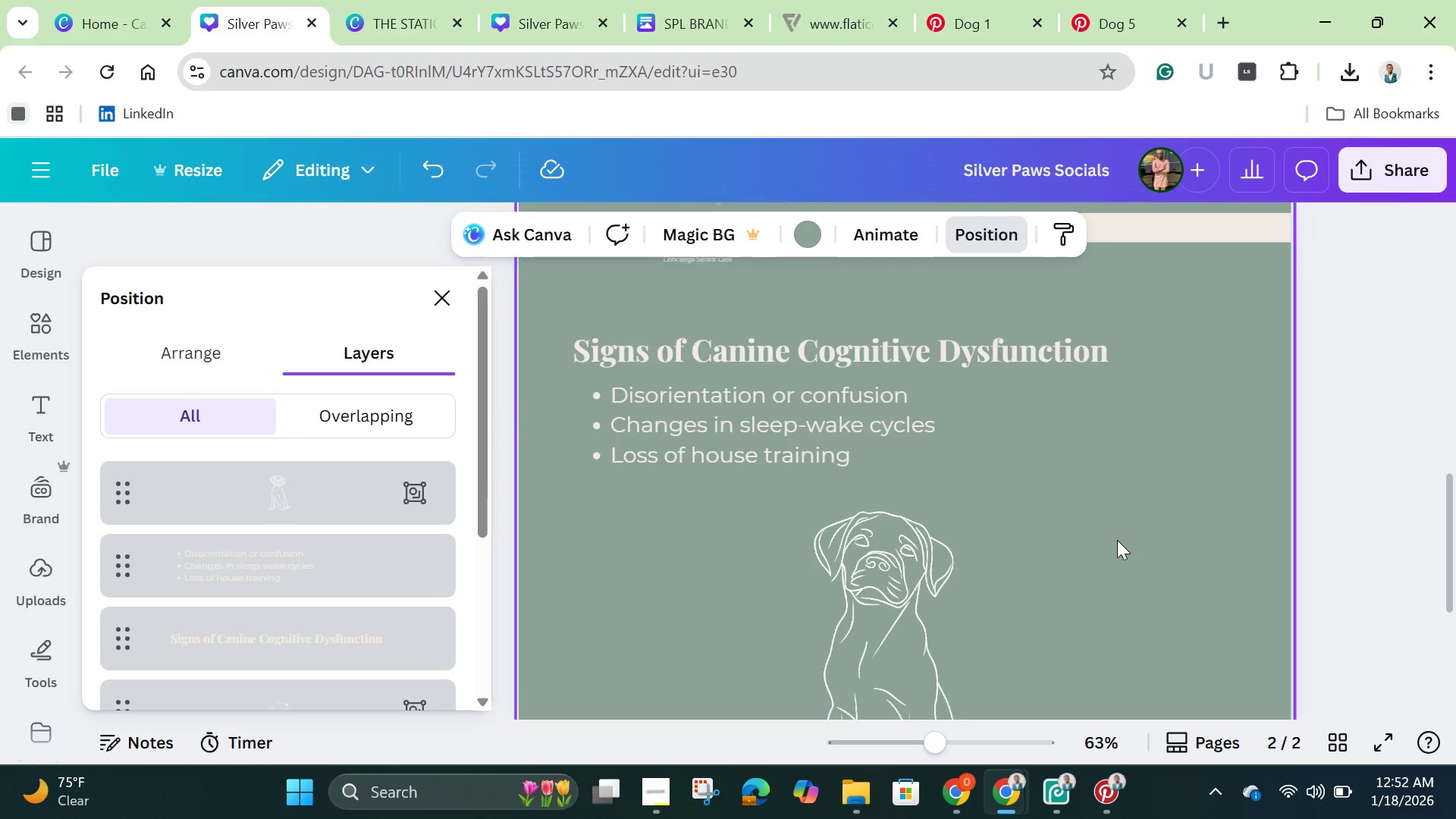 
scroll: coordinate [1117, 540], scroll_direction: down, amount: 2.0
 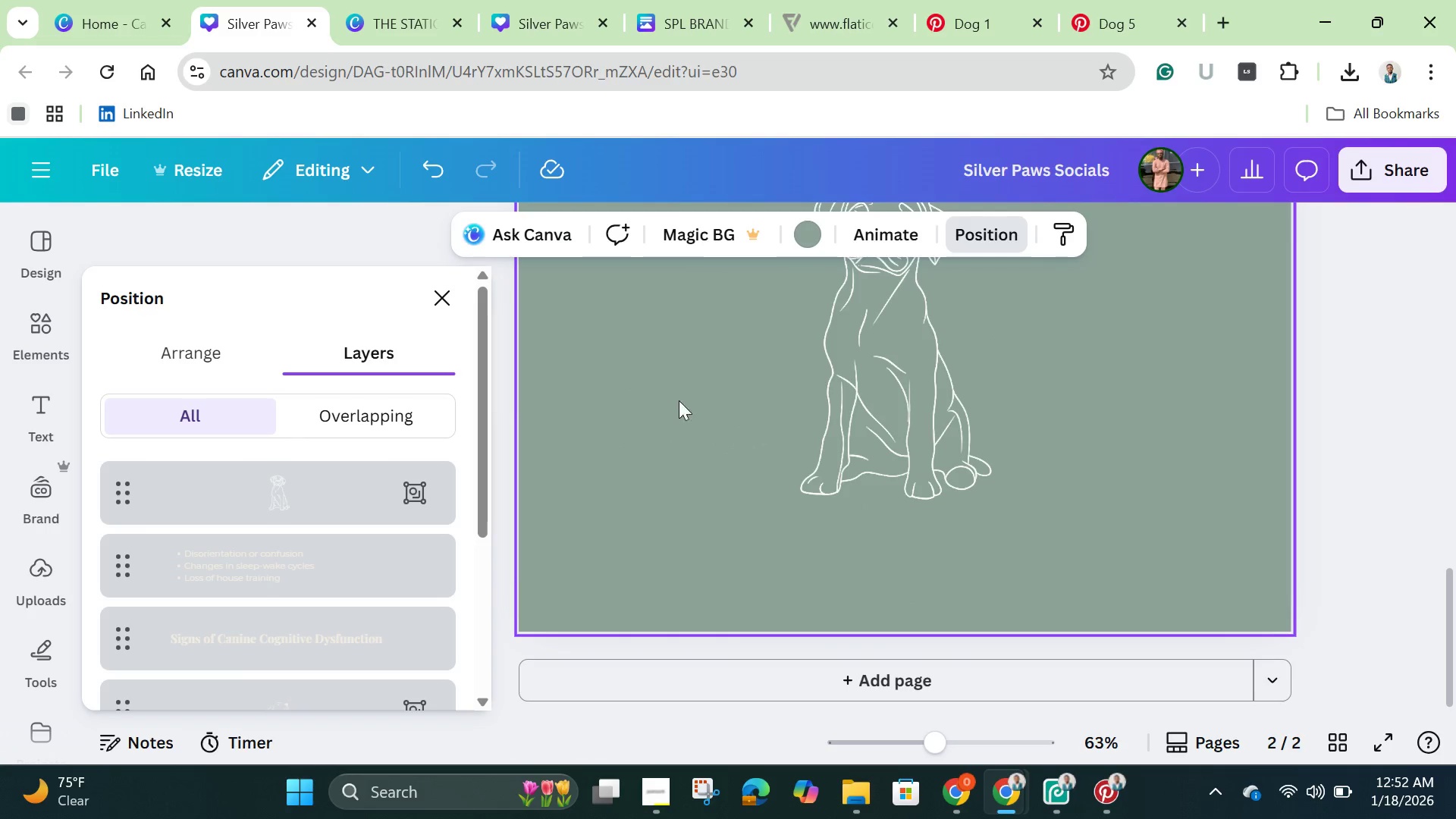 
scroll: coordinate [796, 450], scroll_direction: up, amount: 3.0
 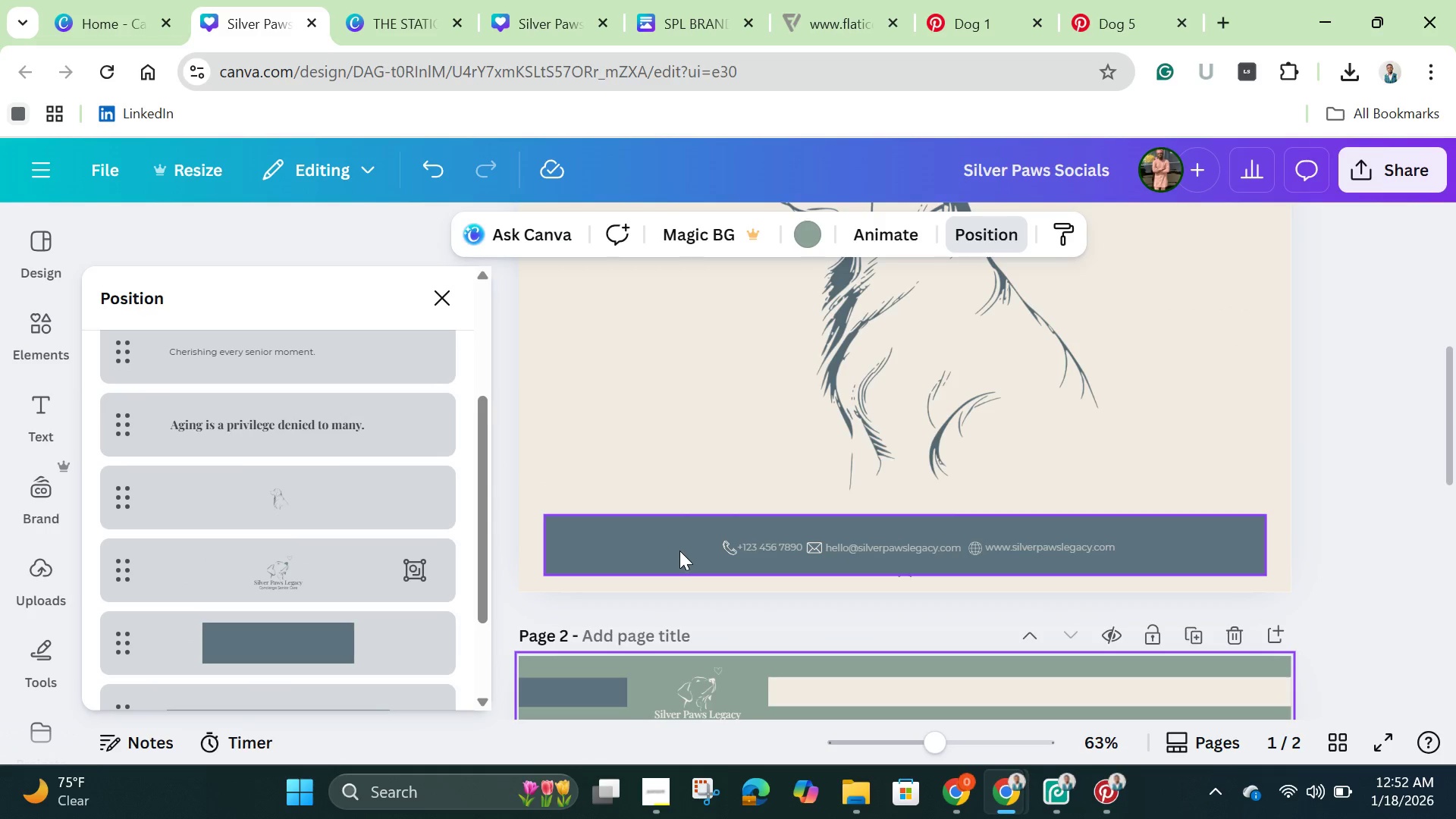 
left_click([679, 551])
 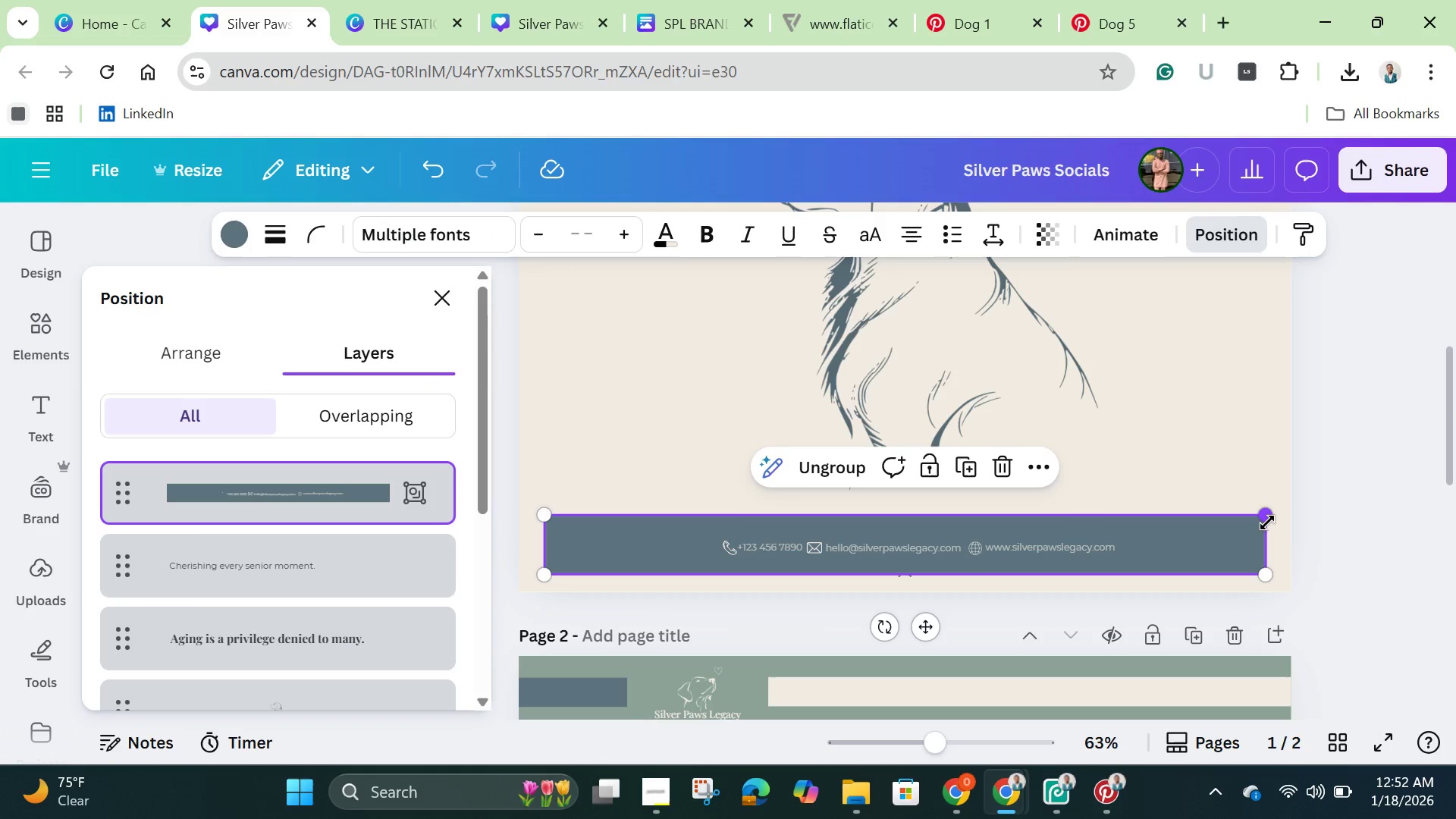 
left_click([1267, 522])
 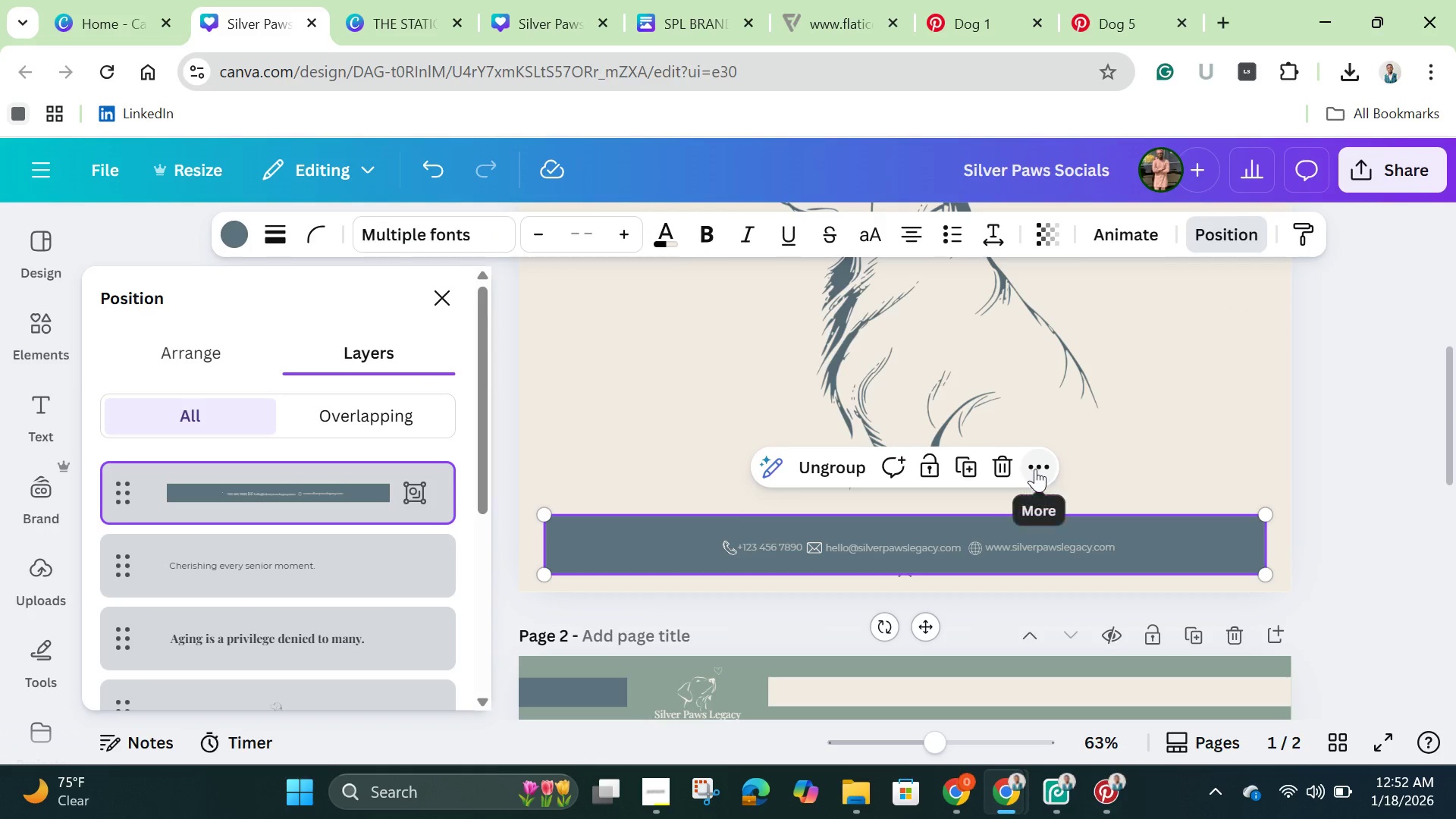 
left_click([1035, 467])
 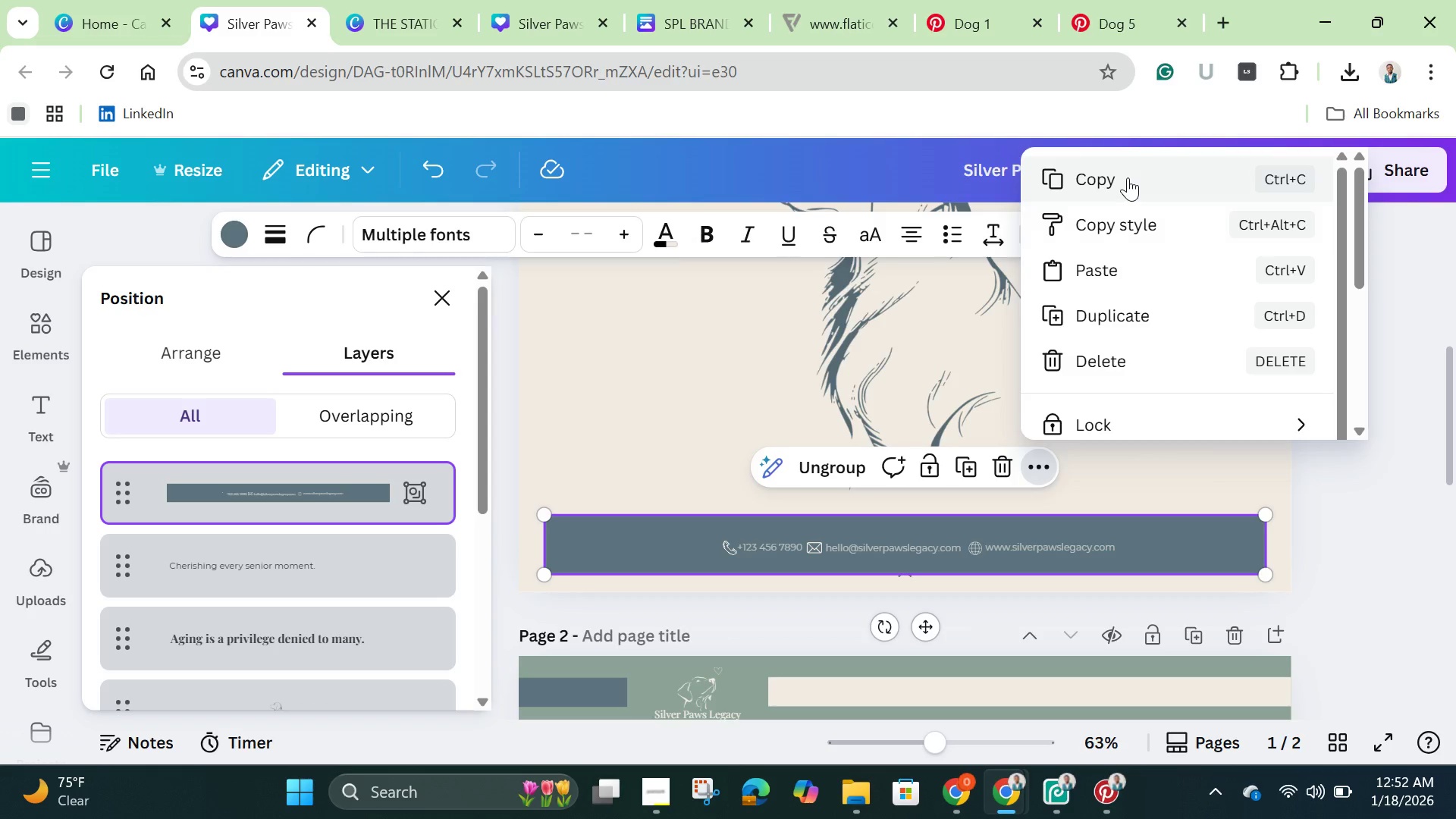 
left_click([1128, 177])
 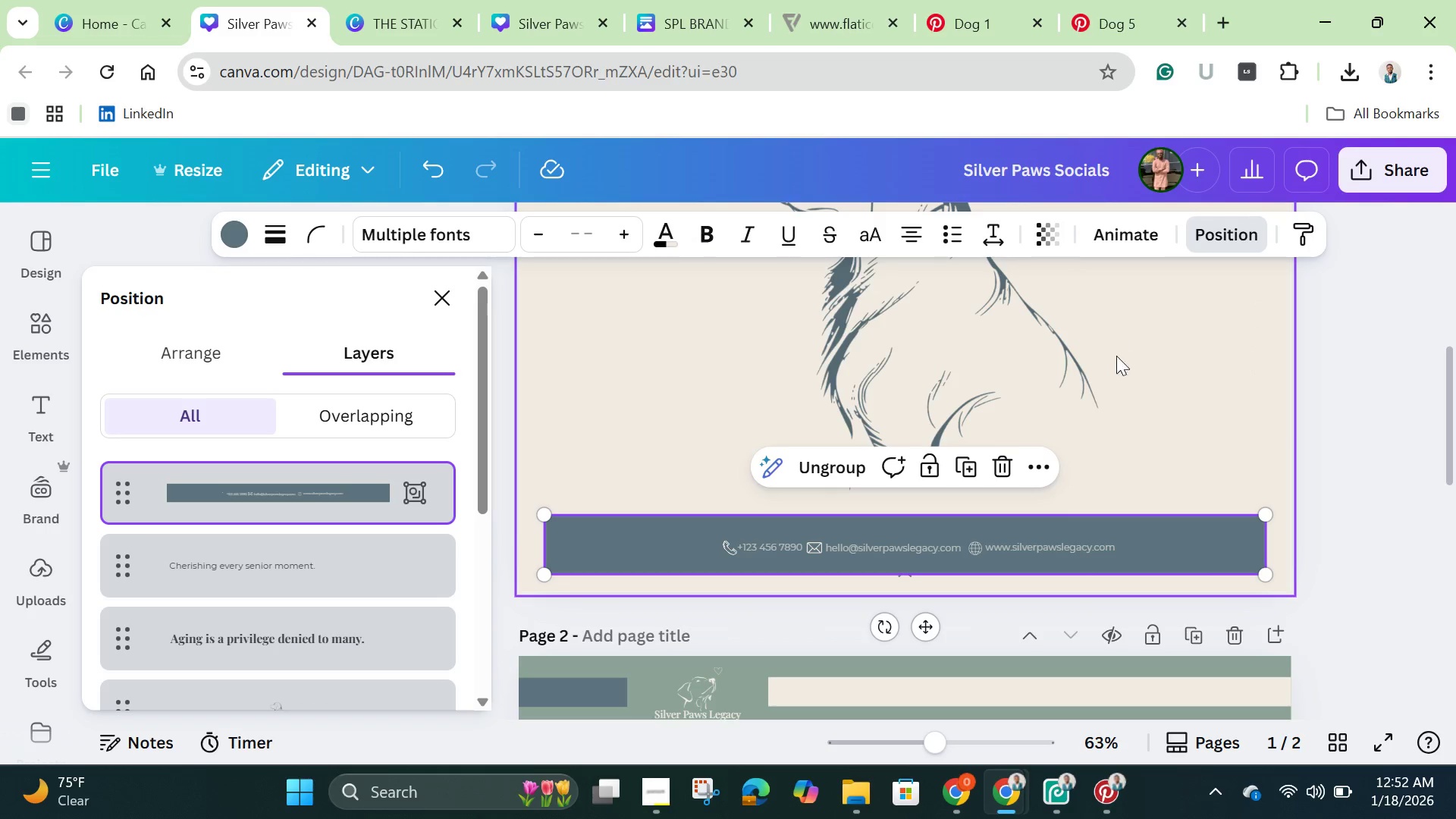 
scroll: coordinate [1084, 443], scroll_direction: down, amount: 6.0
 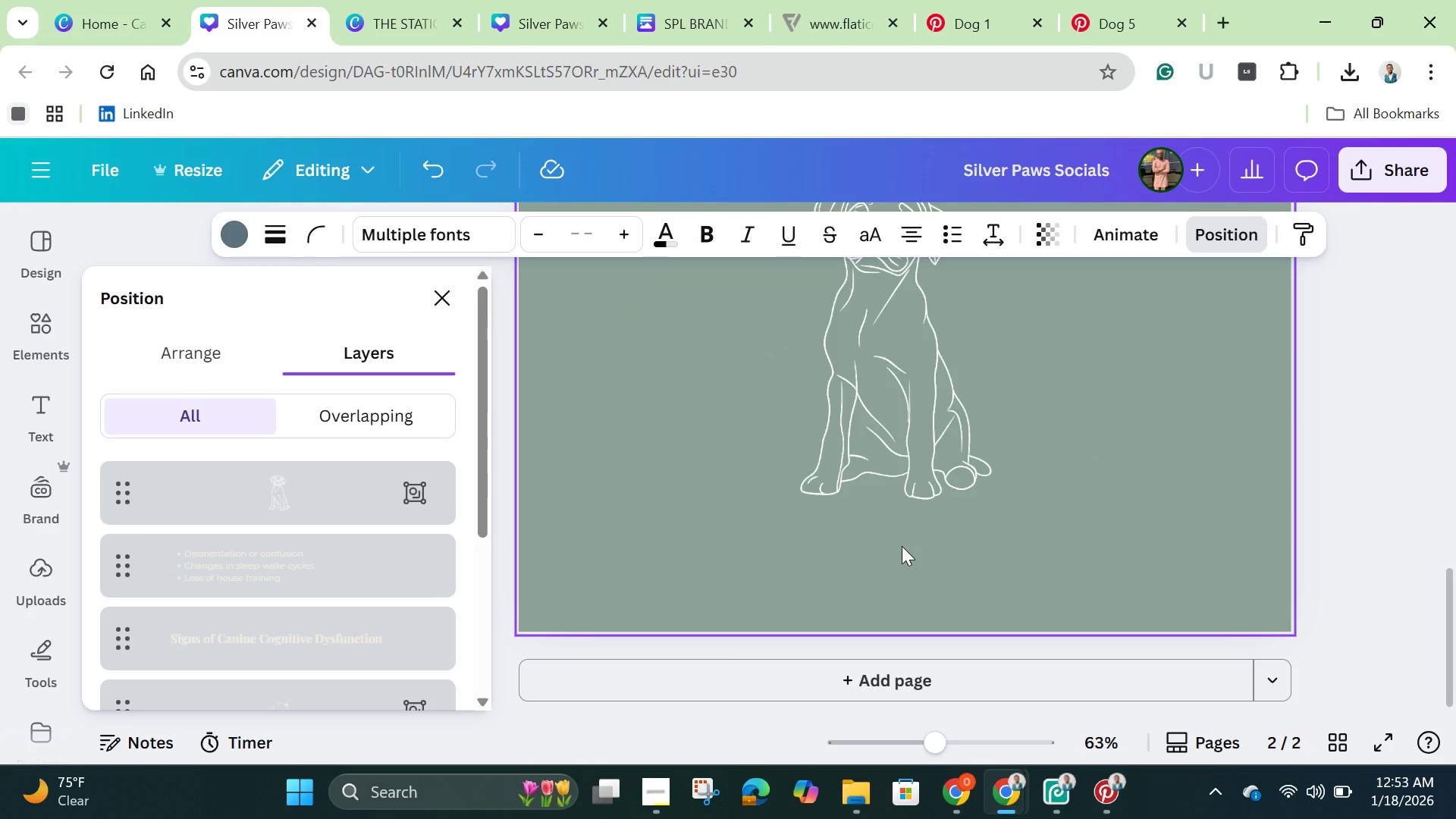 
key(Control+V)
 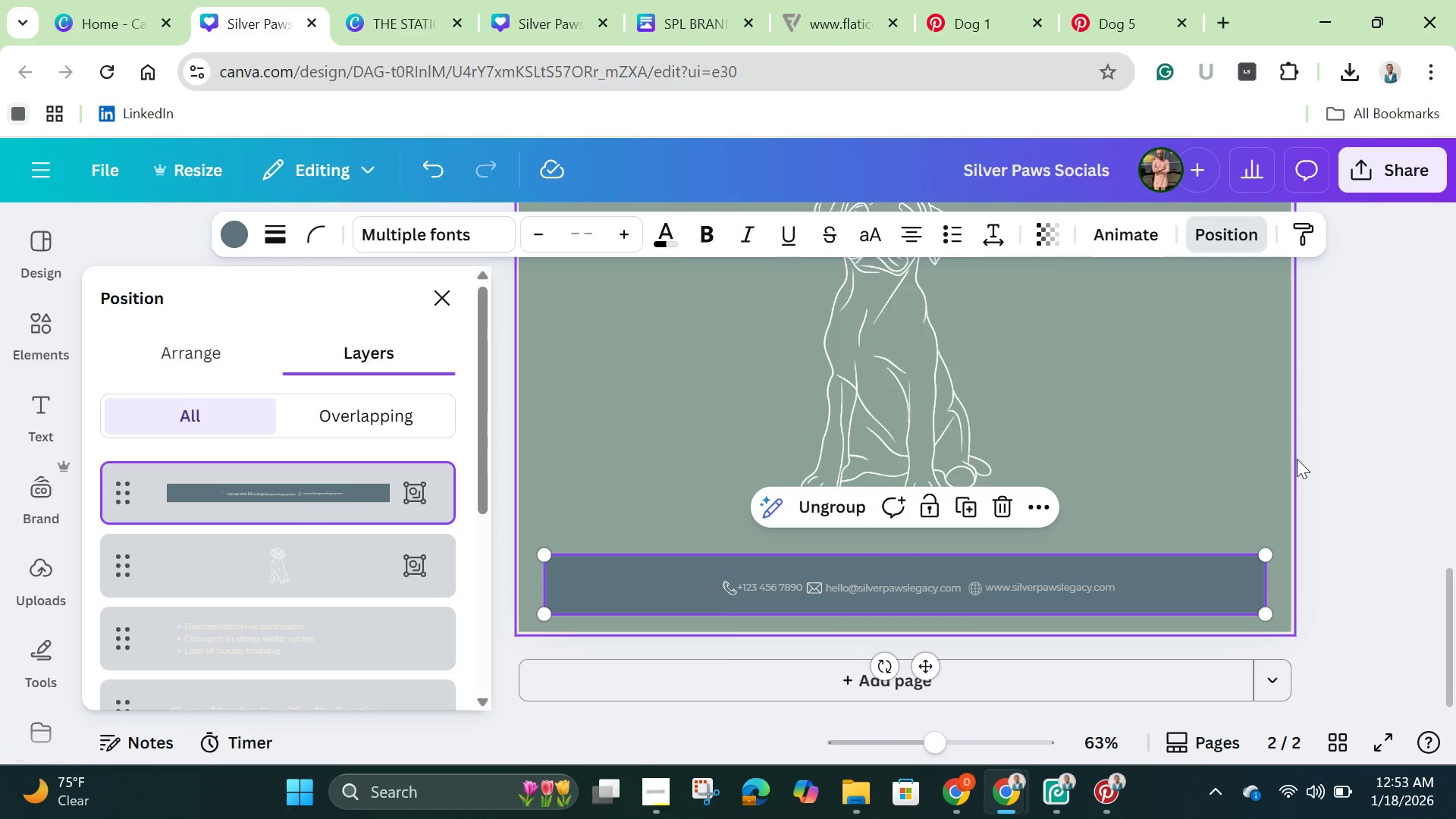 
left_click([1327, 438])
 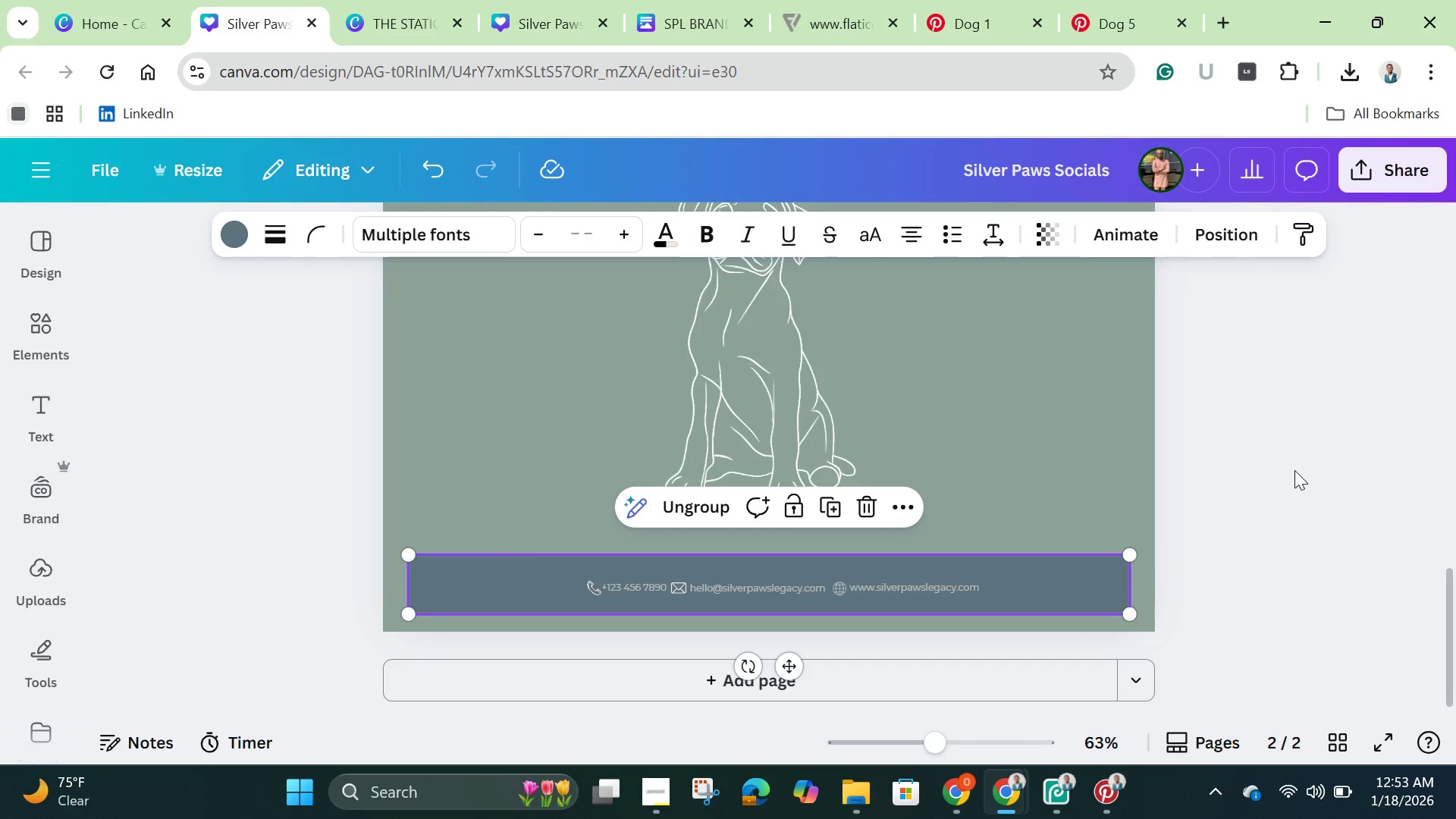 
left_click([1294, 470])
 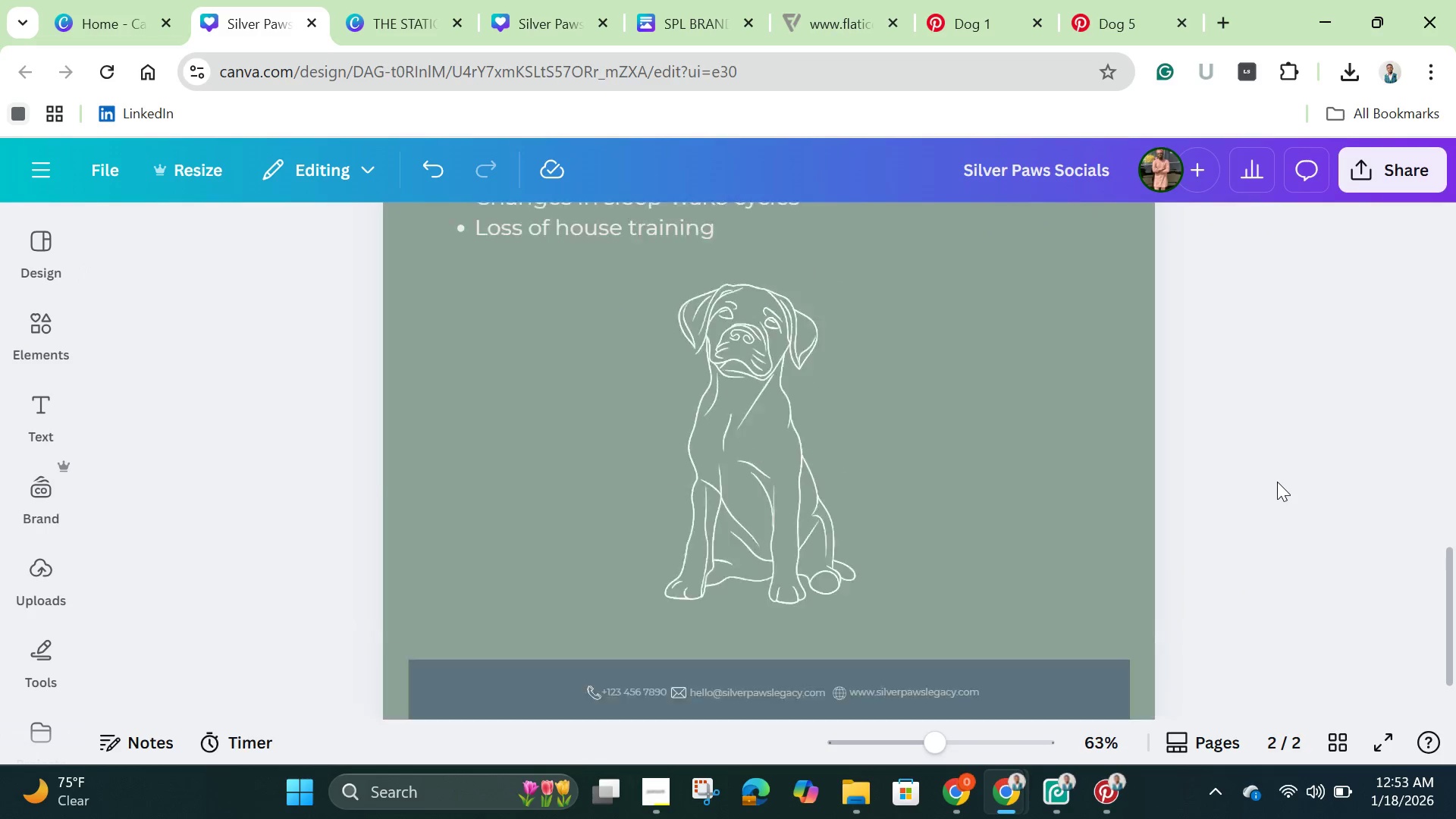 
scroll: coordinate [1276, 483], scroll_direction: up, amount: 4.0
 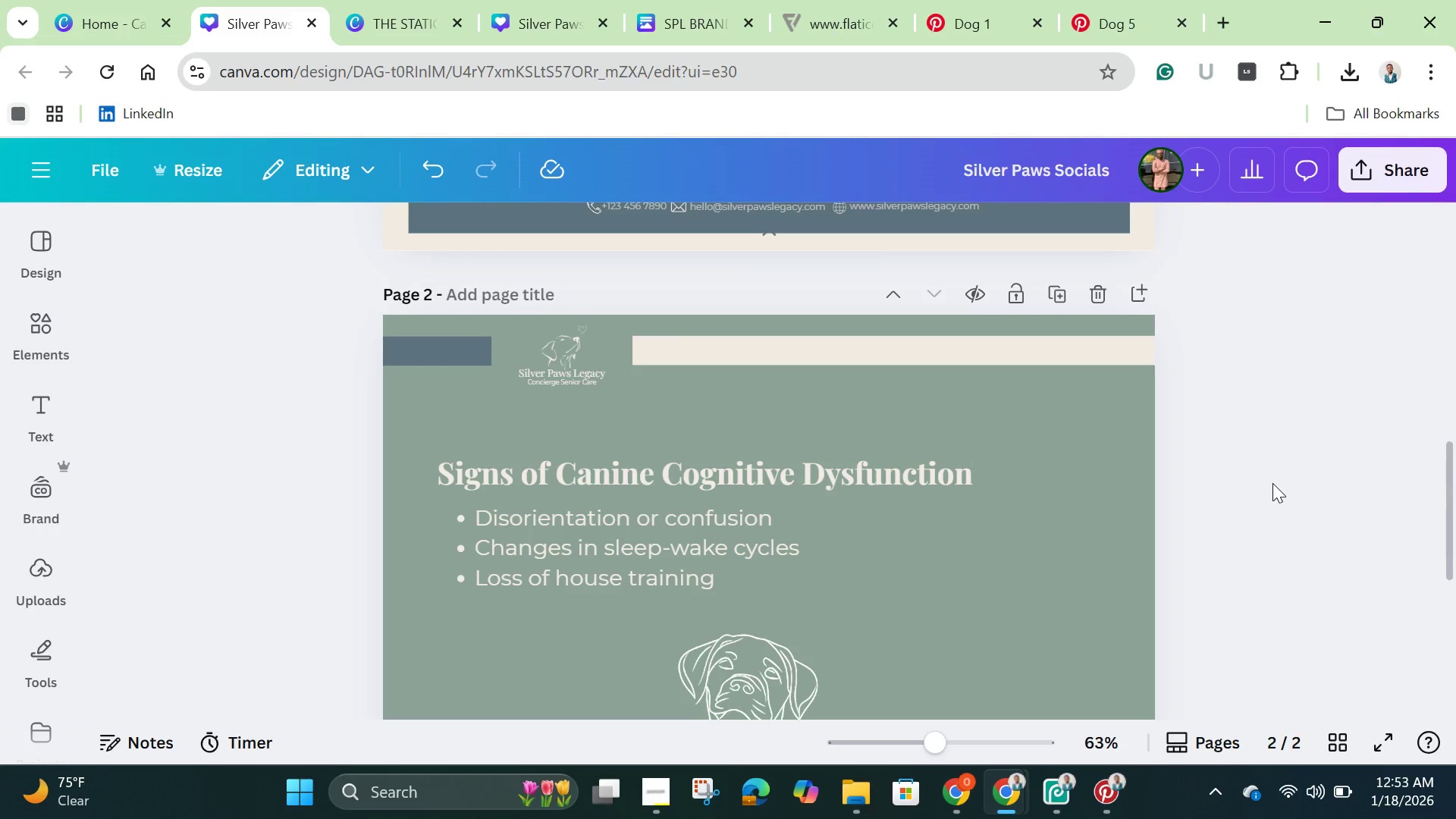 
scroll: coordinate [1271, 482], scroll_direction: down, amount: 3.0
 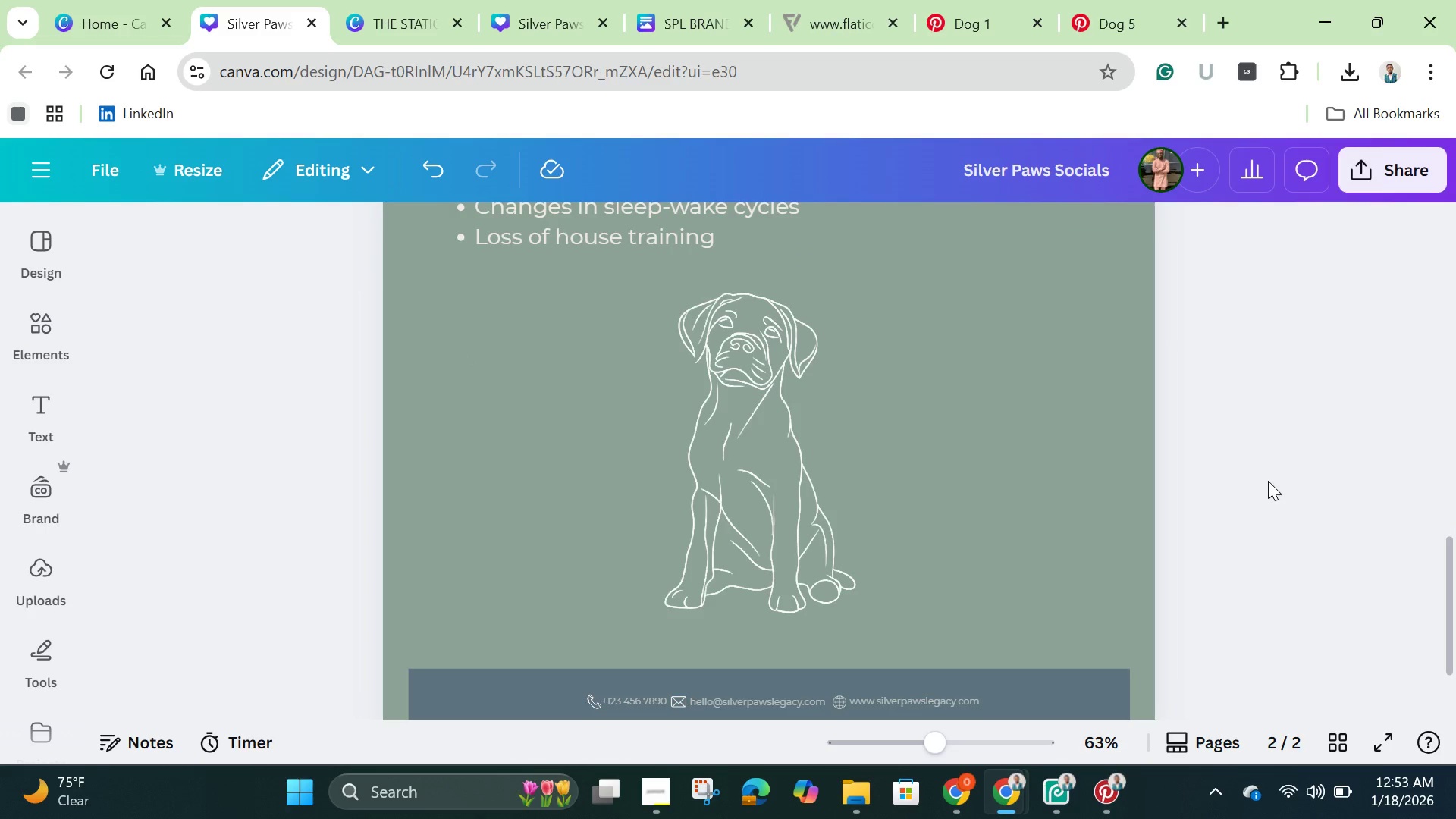 
scroll: coordinate [1268, 481], scroll_direction: up, amount: 1.0
 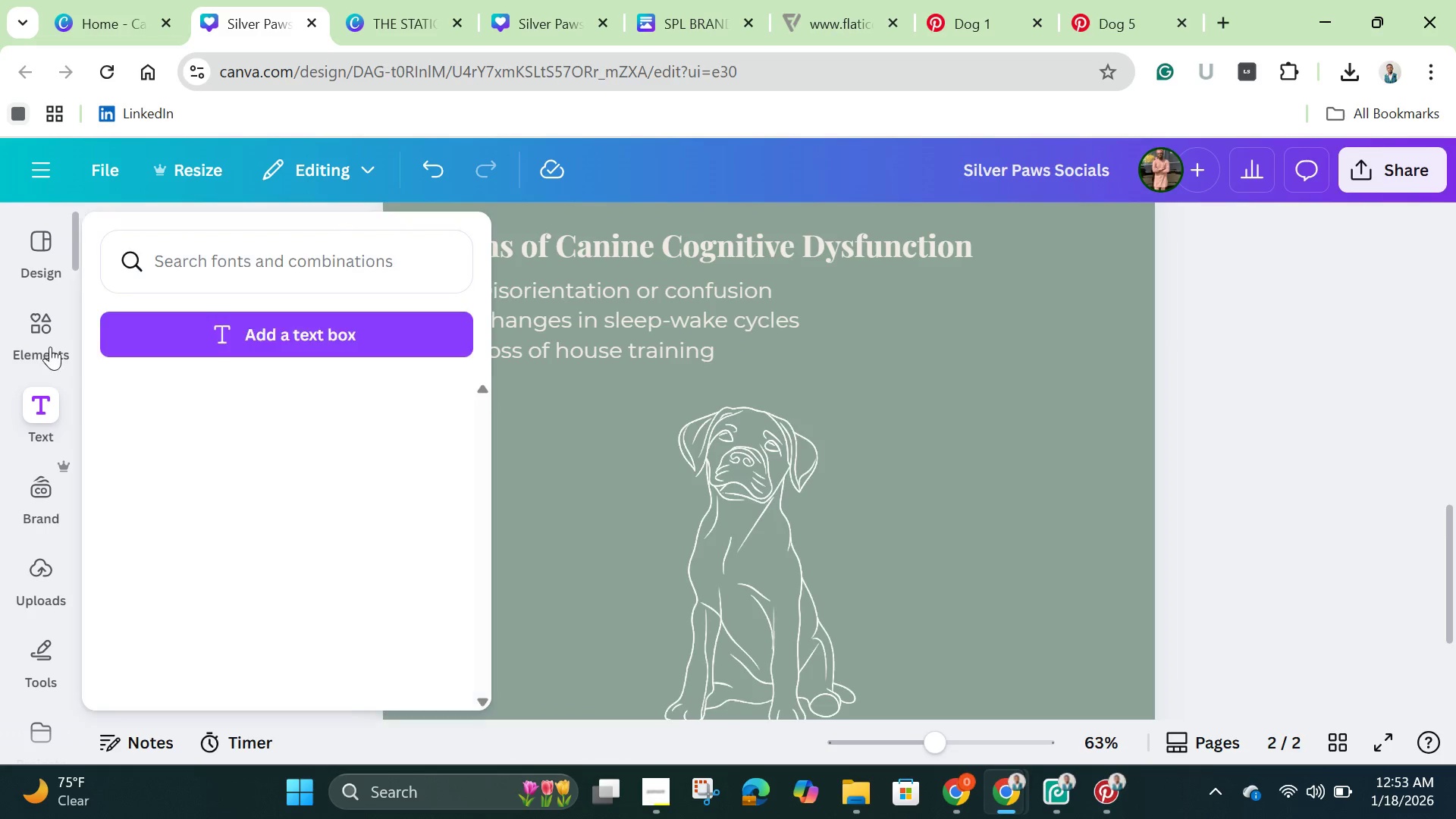 
left_click([48, 331])
 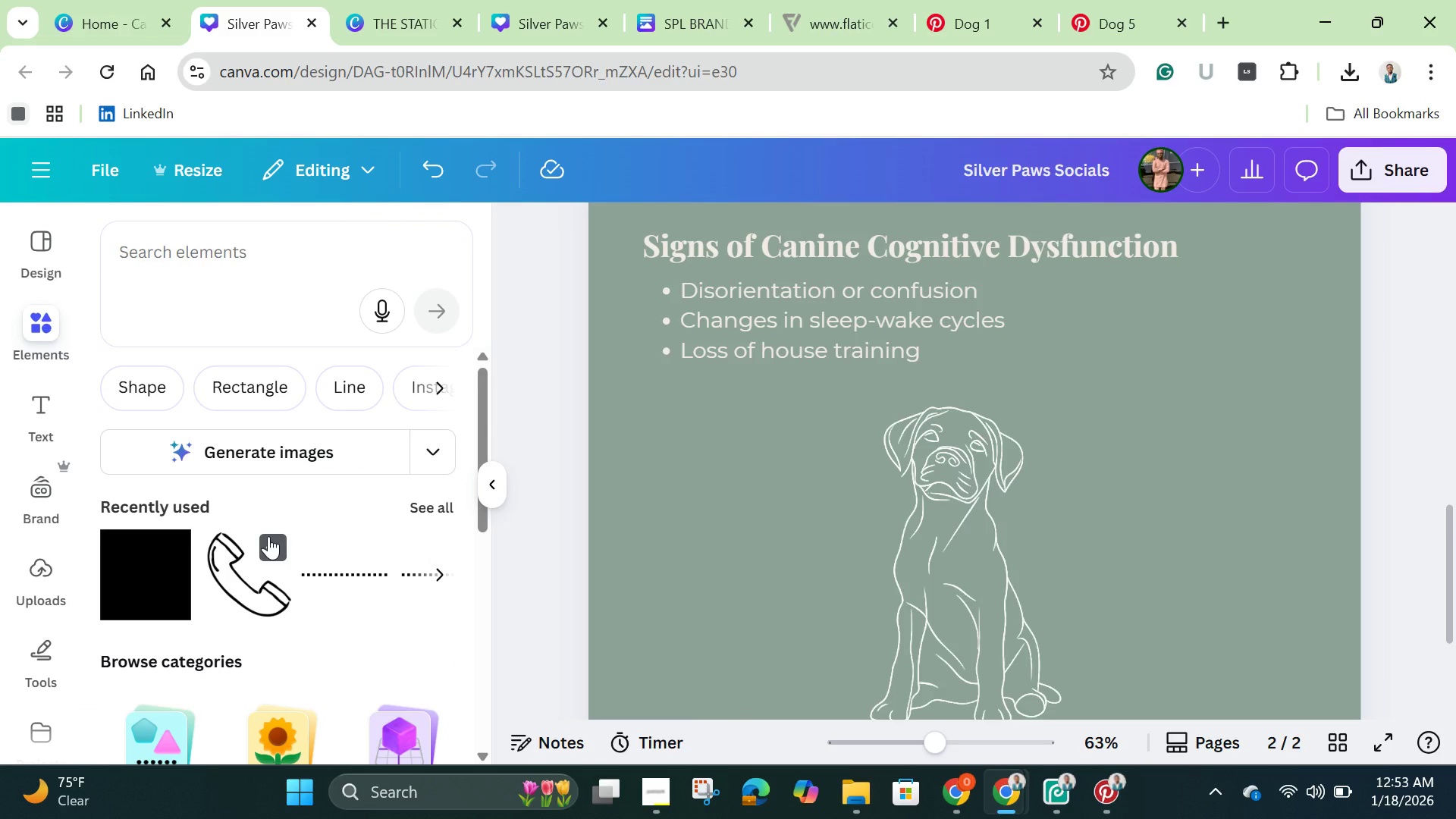 
scroll: coordinate [265, 630], scroll_direction: down, amount: 1.0
 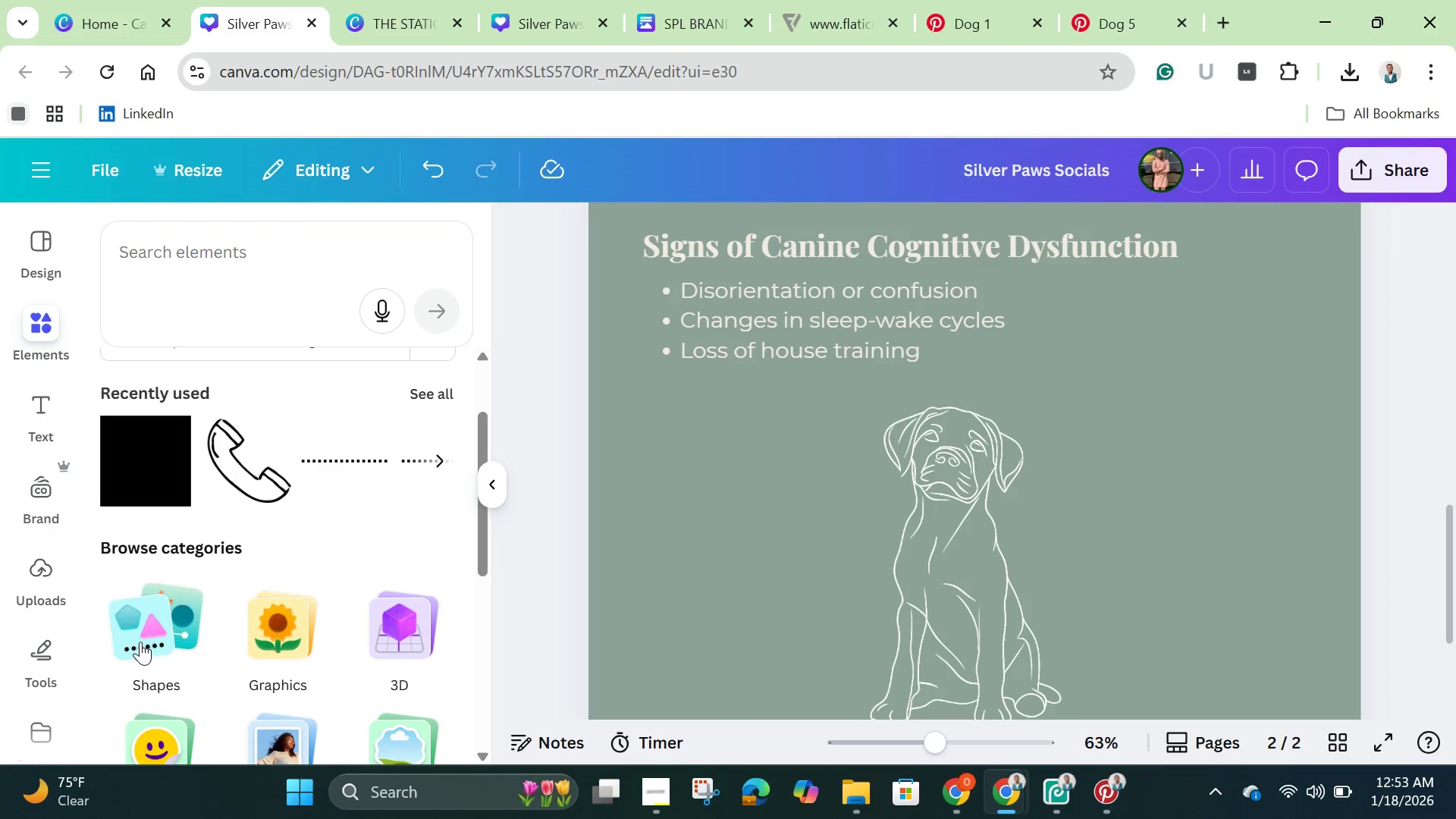 
left_click([140, 642])
 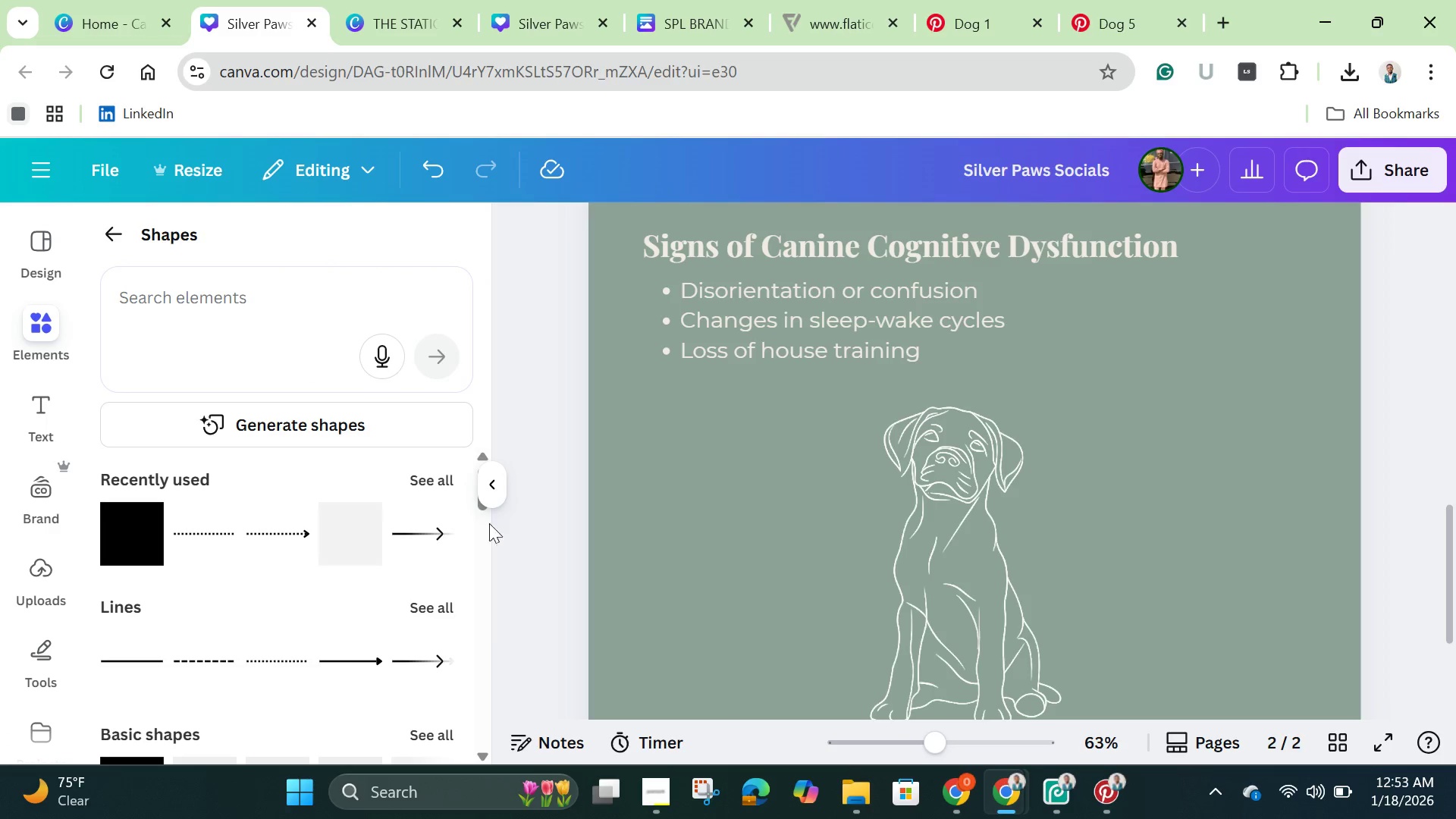 
left_click([429, 478])
 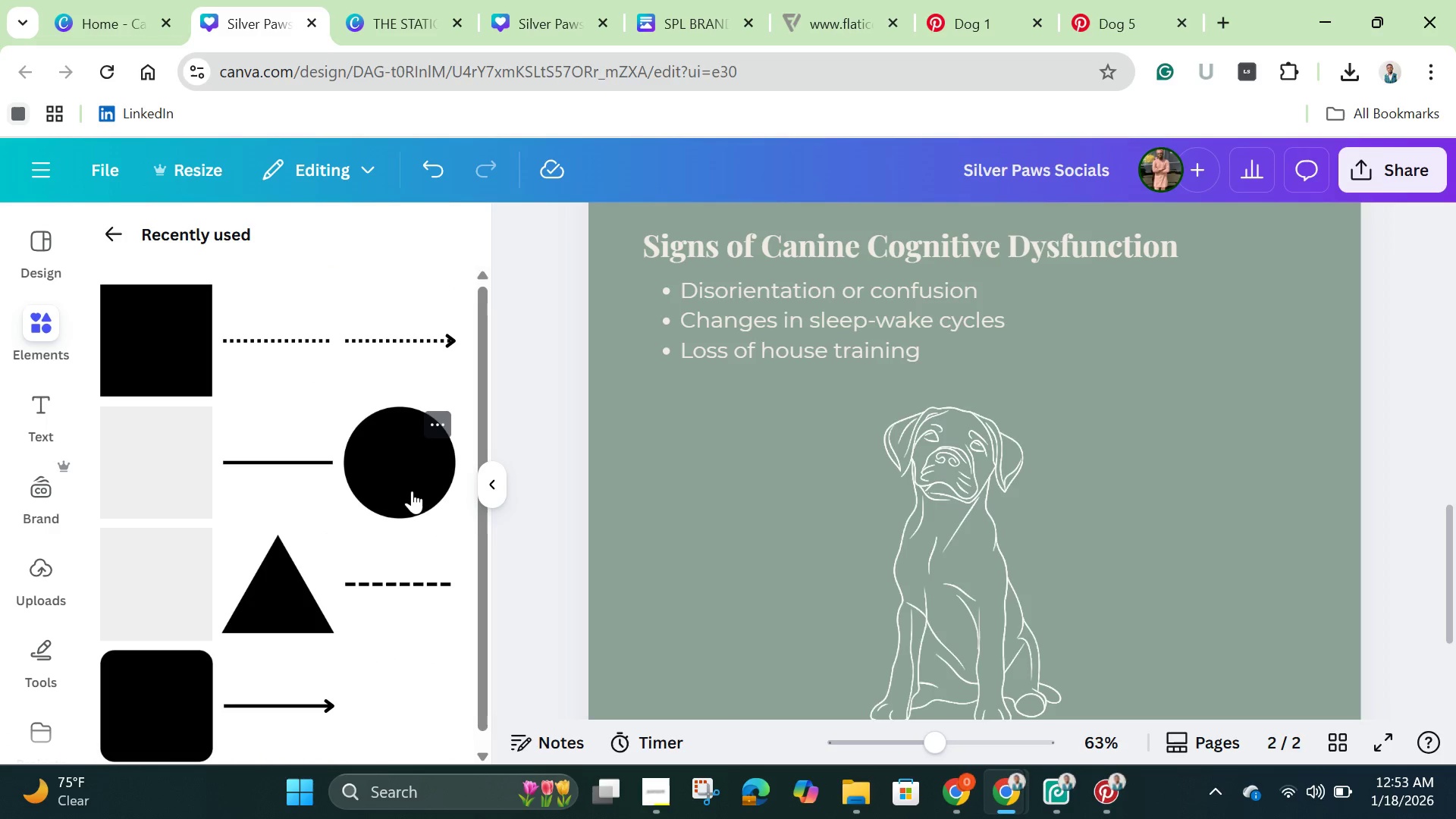 
left_click([412, 491])
 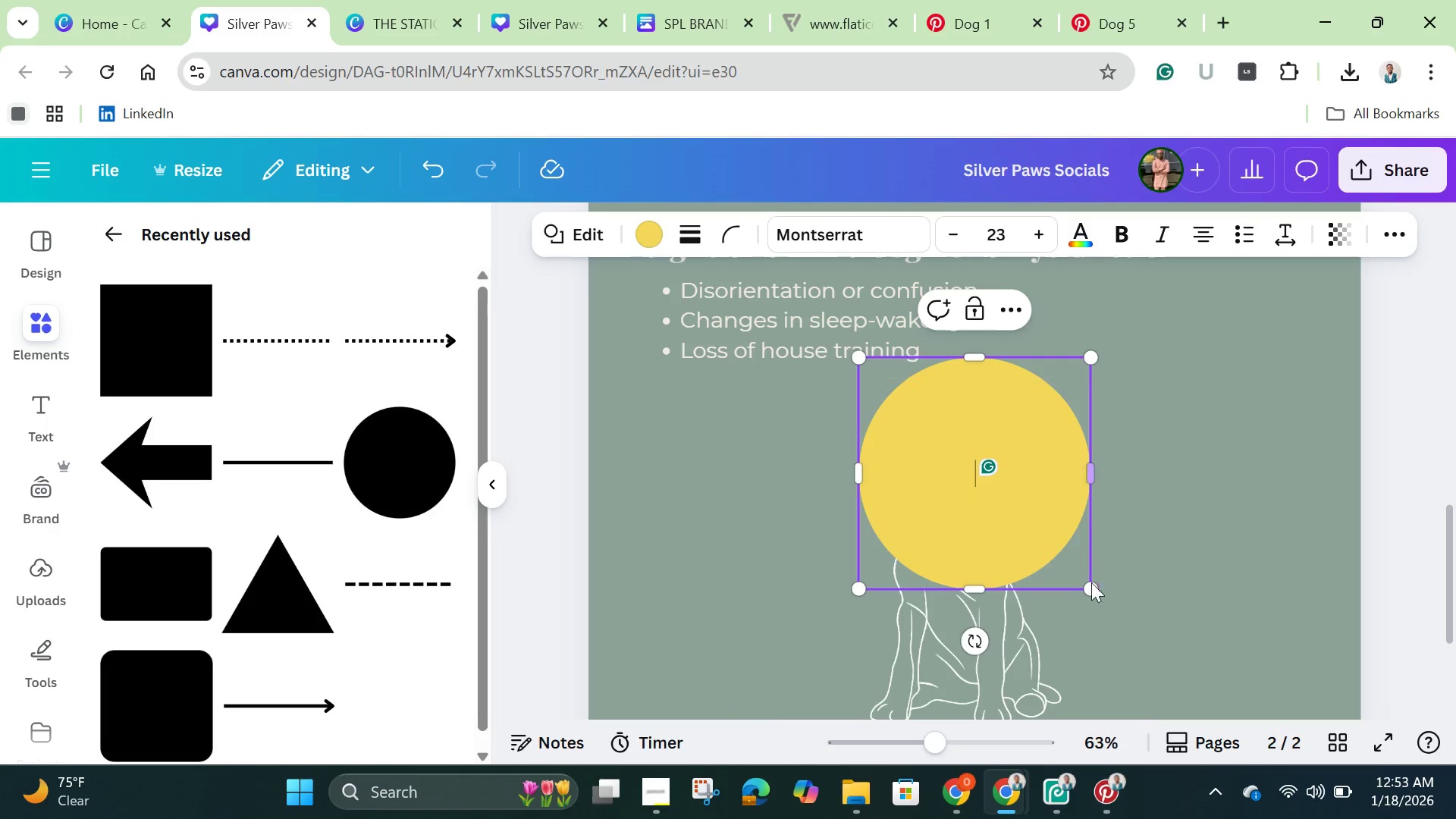 
left_click_drag(start_coordinate=[1089, 588], to_coordinate=[959, 469])
 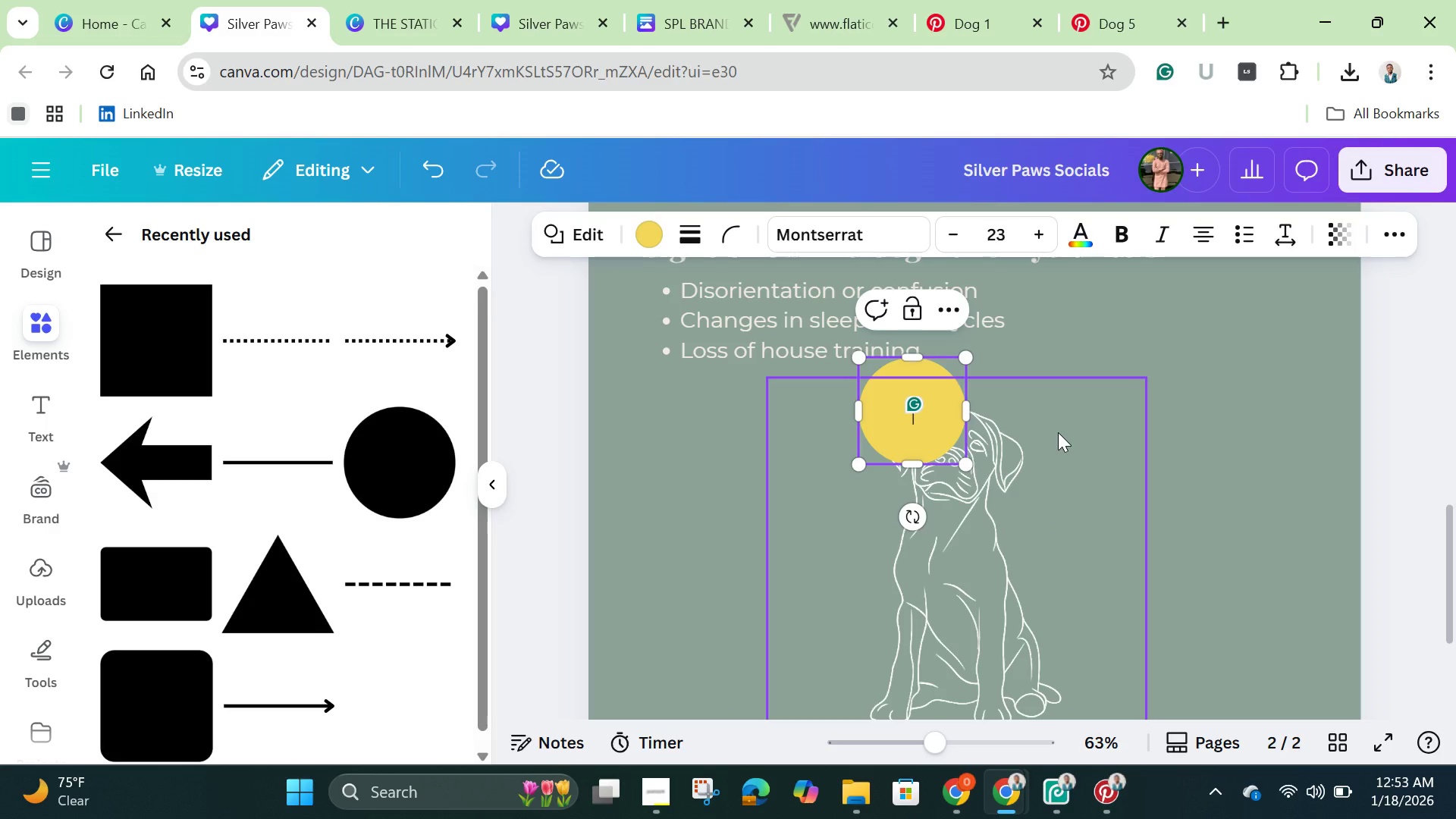 
left_click([1058, 432])
 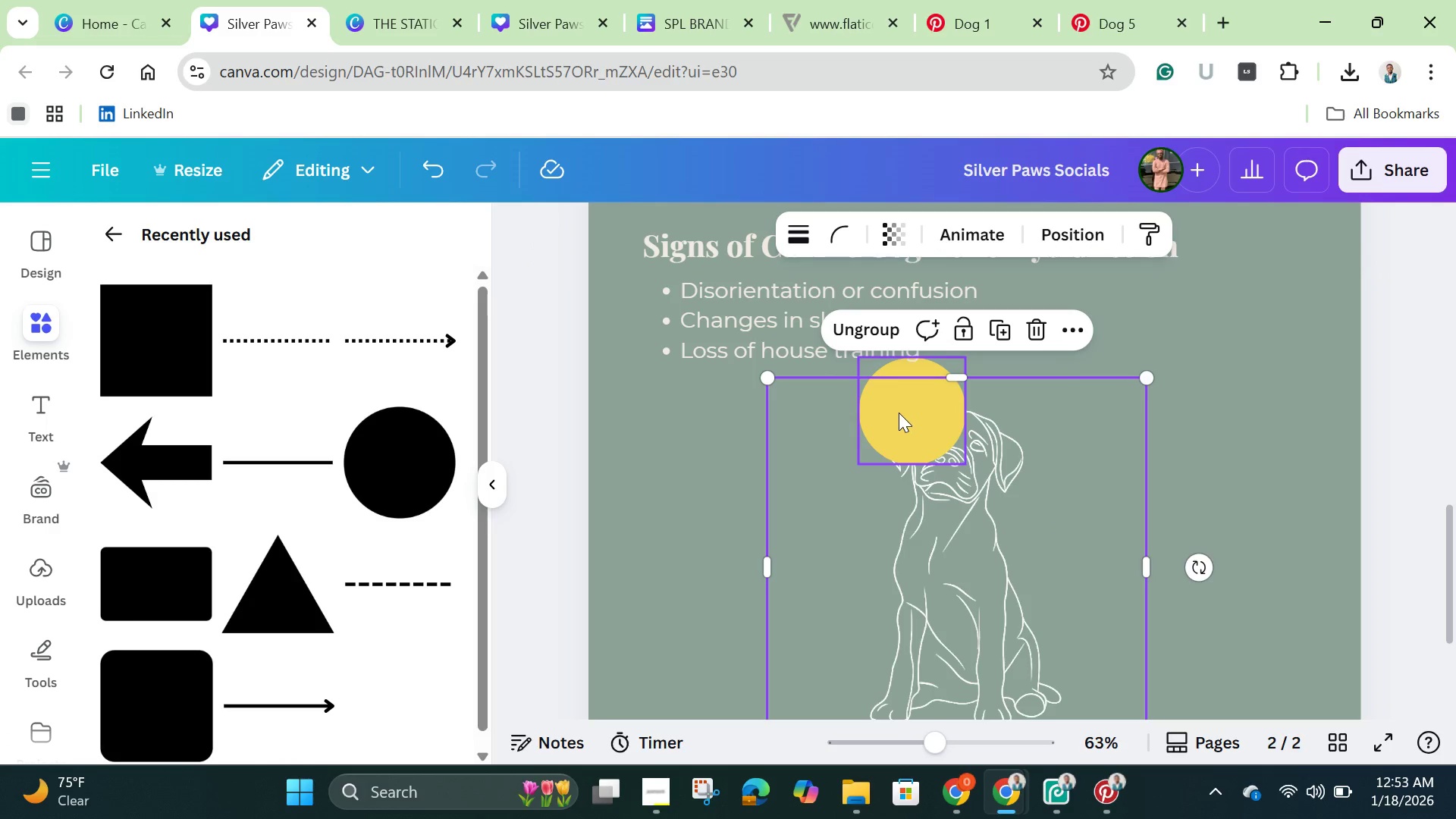 
left_click([899, 413])
 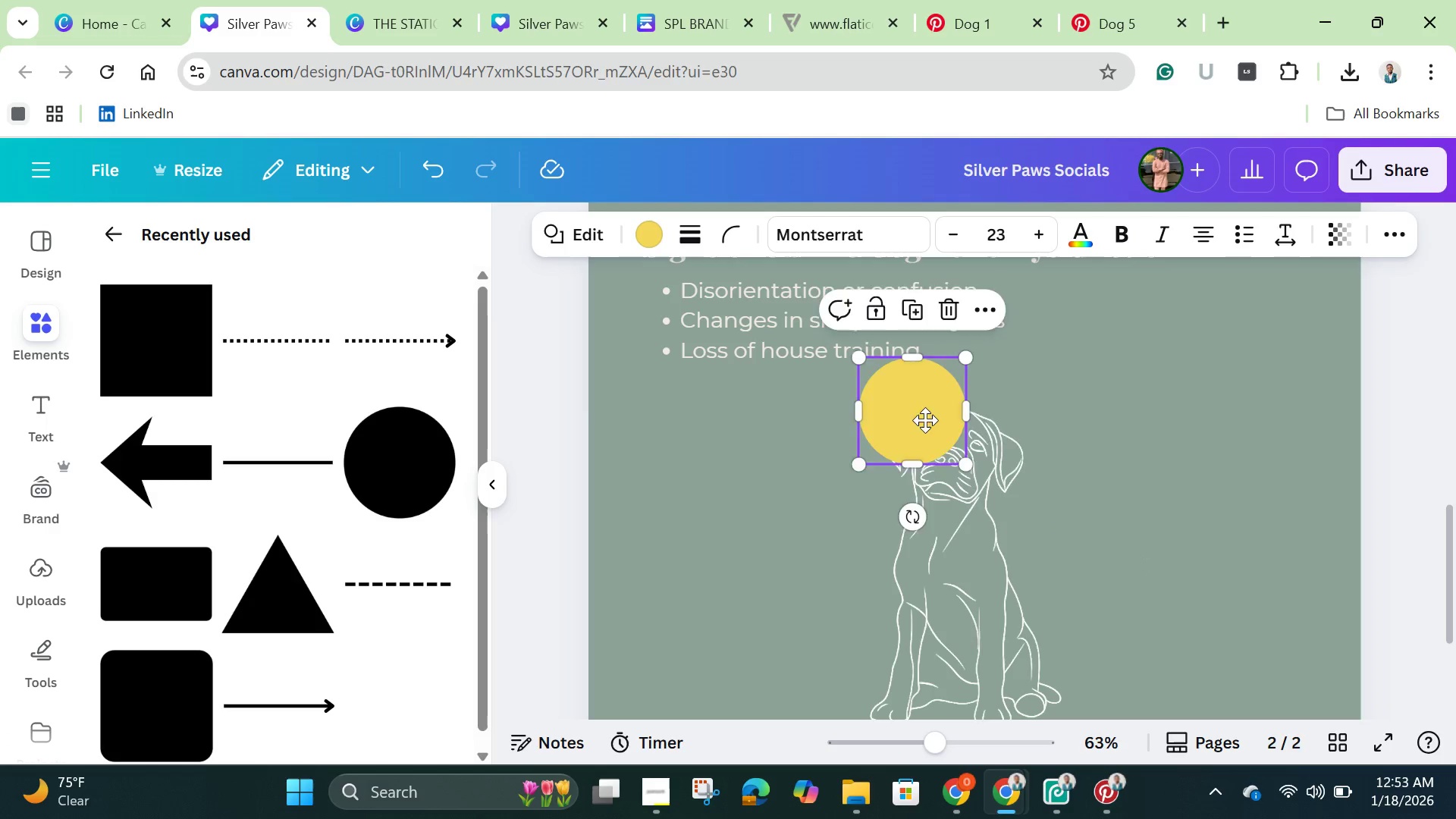 
left_click_drag(start_coordinate=[899, 414], to_coordinate=[1203, 435])
 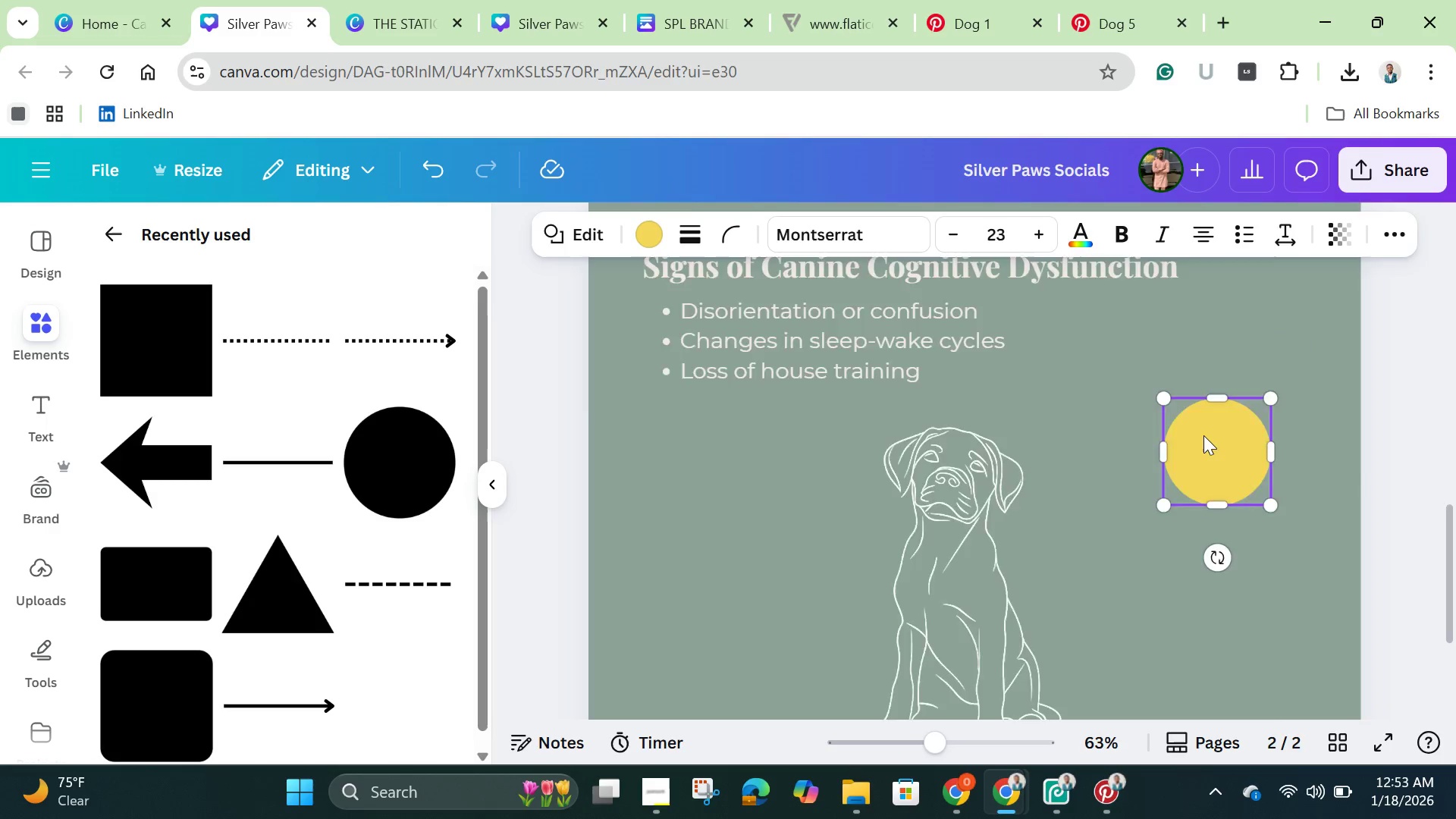 
scroll: coordinate [1203, 435], scroll_direction: up, amount: 1.0
 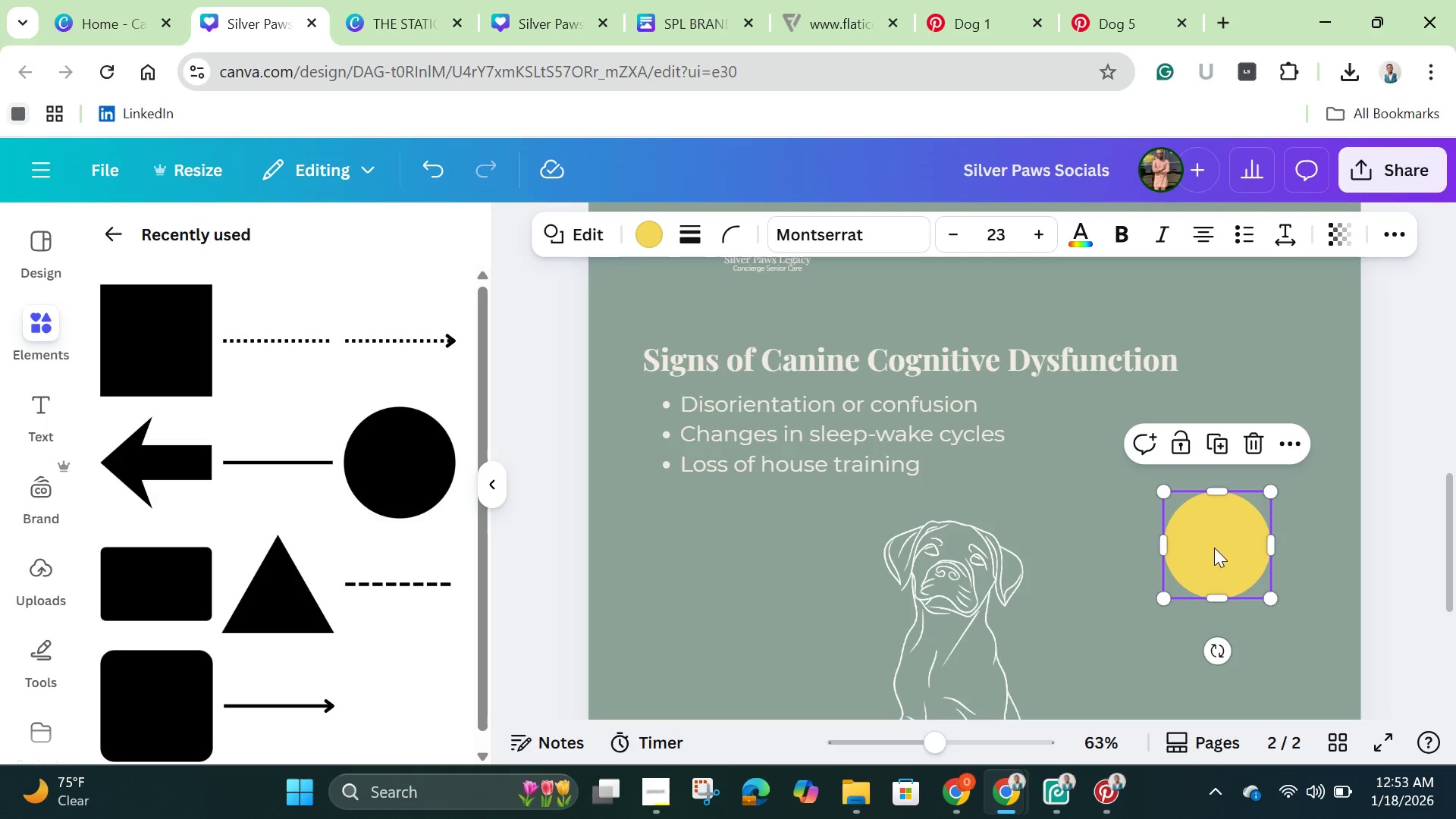 
left_click_drag(start_coordinate=[1214, 548], to_coordinate=[717, 613])
 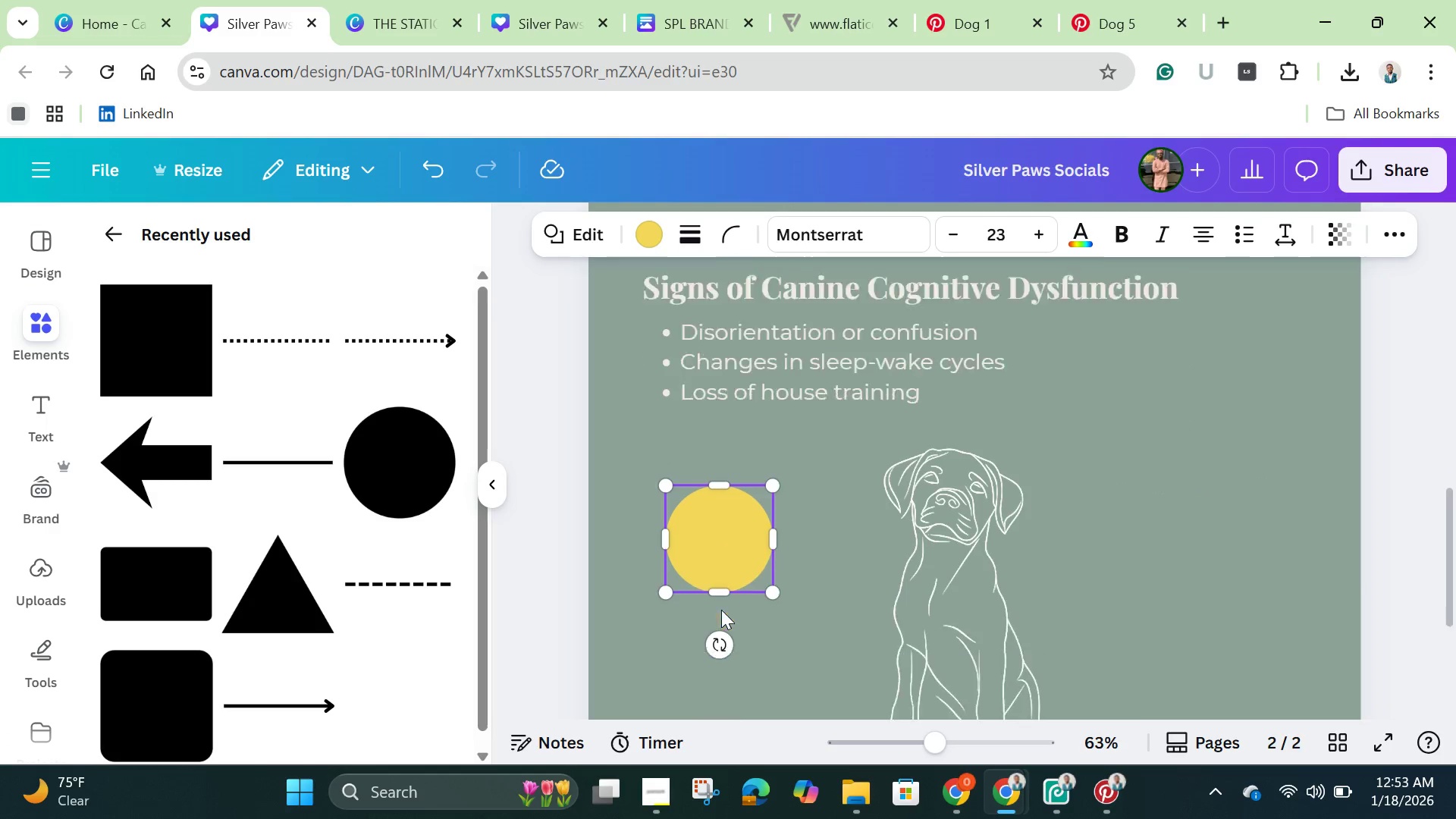 
scroll: coordinate [716, 591], scroll_direction: down, amount: 2.0
 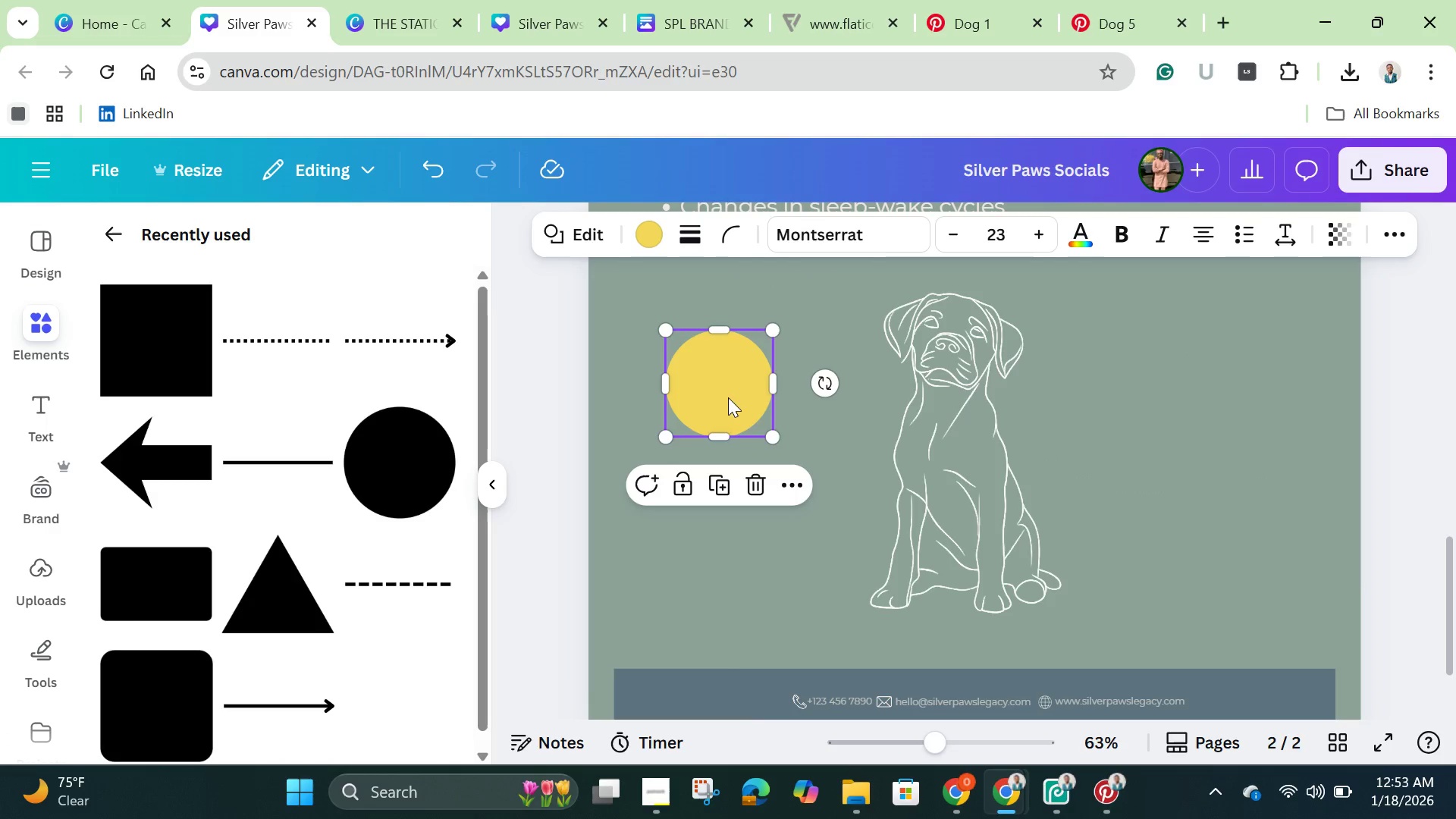 
left_click_drag(start_coordinate=[728, 397], to_coordinate=[811, 579])
 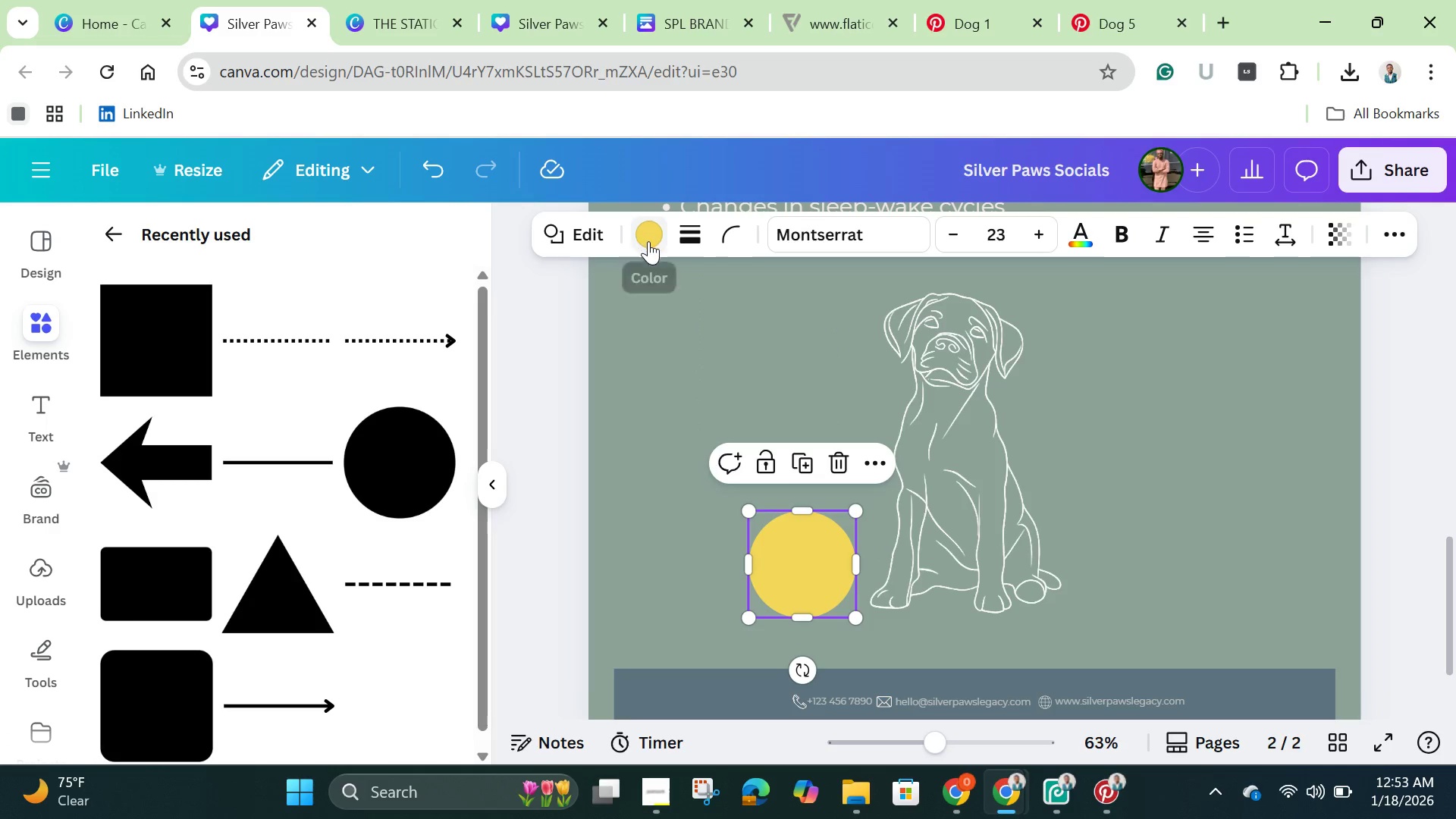 
left_click([648, 241])
 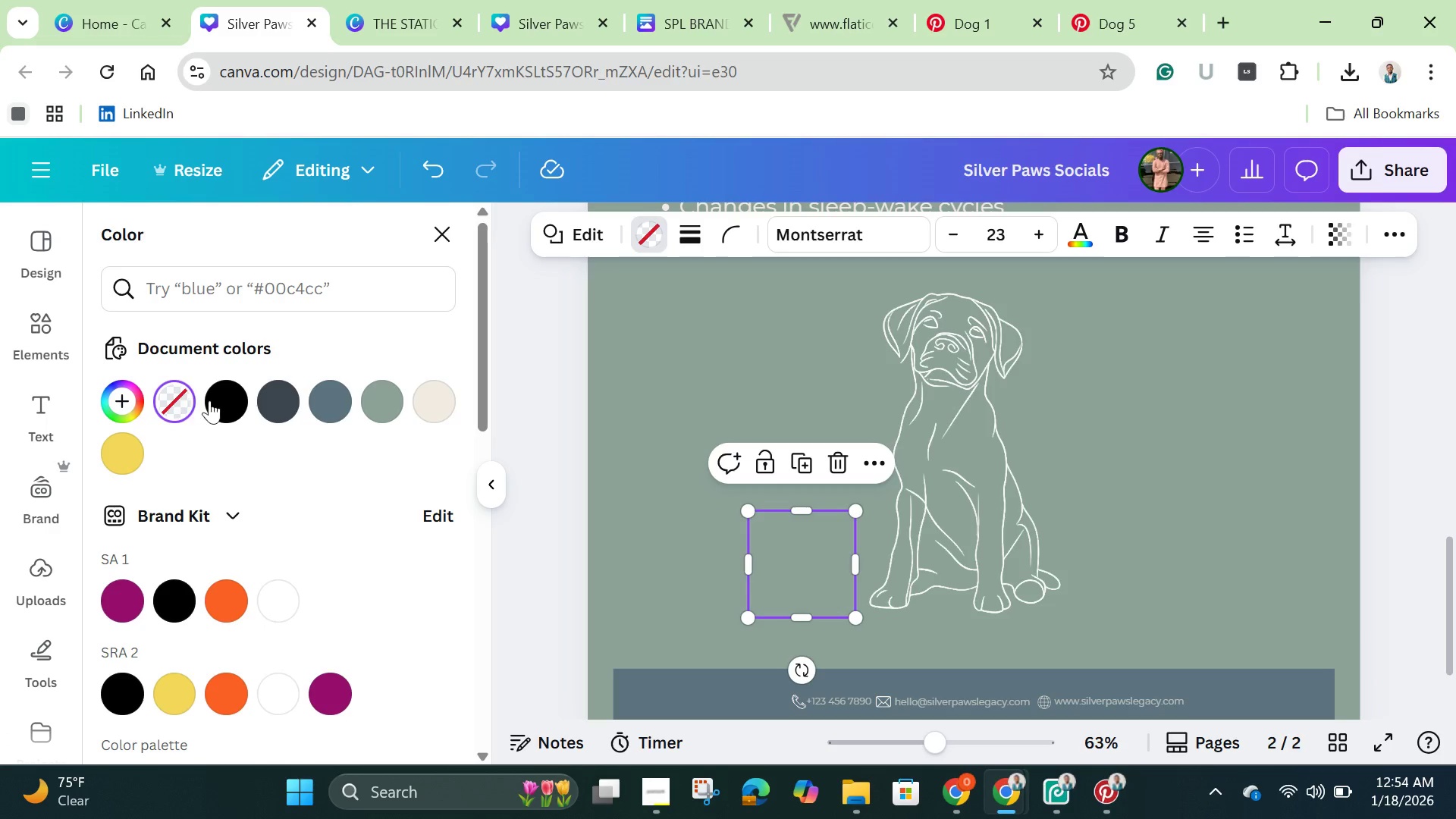 
wait(5.09)
 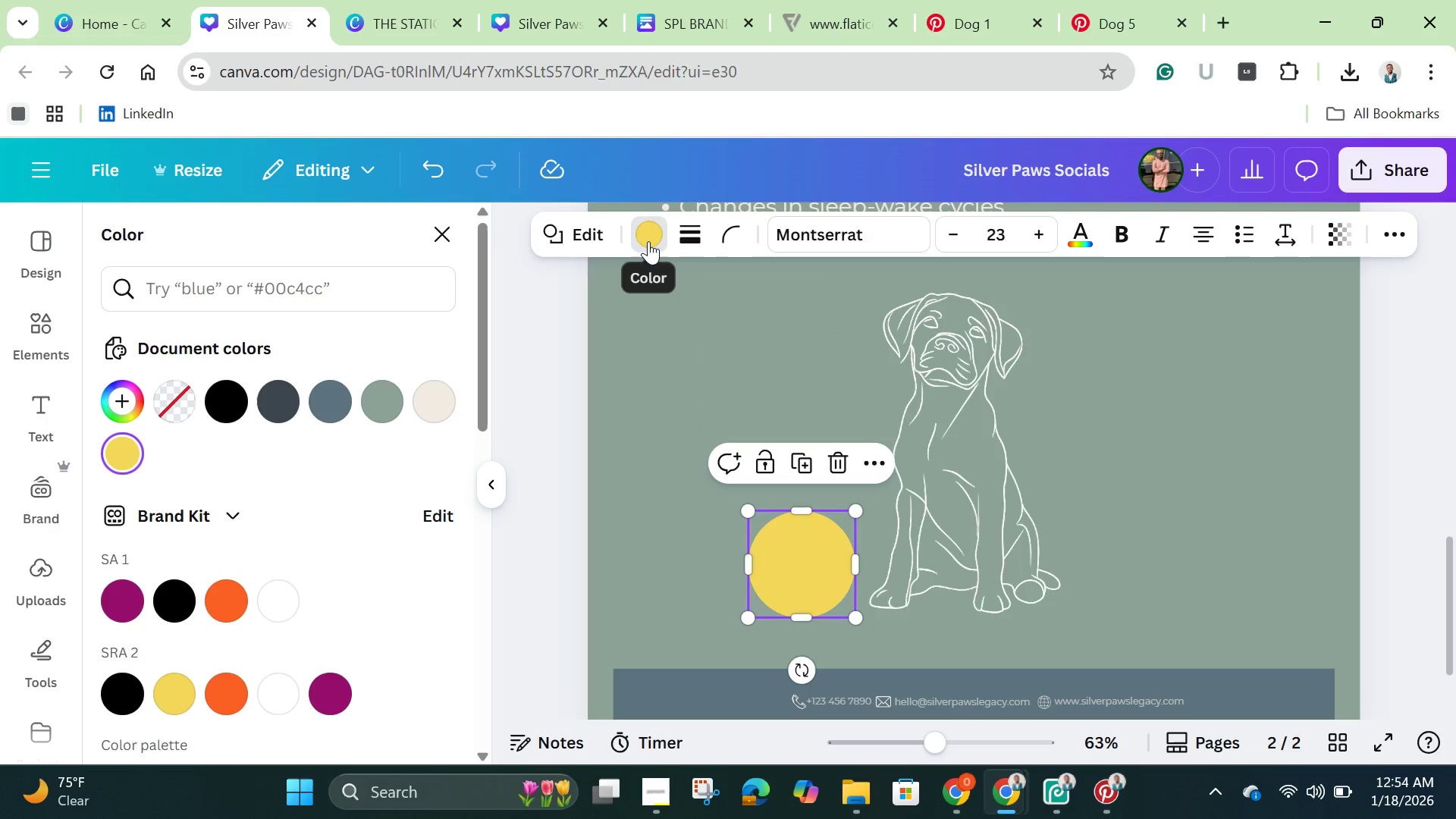 
left_click([736, 228])
 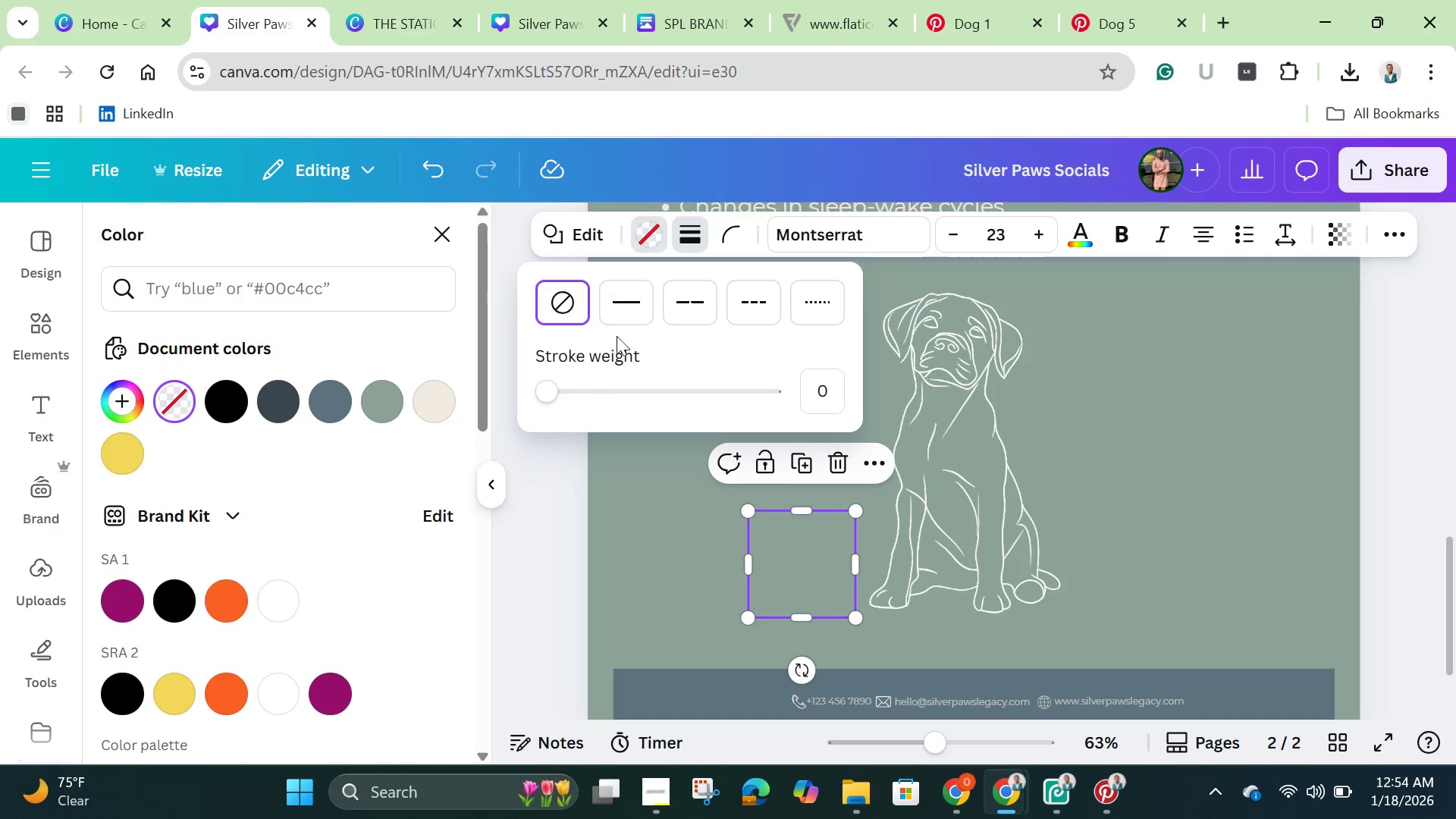 
left_click_drag(start_coordinate=[559, 386], to_coordinate=[549, 389])
 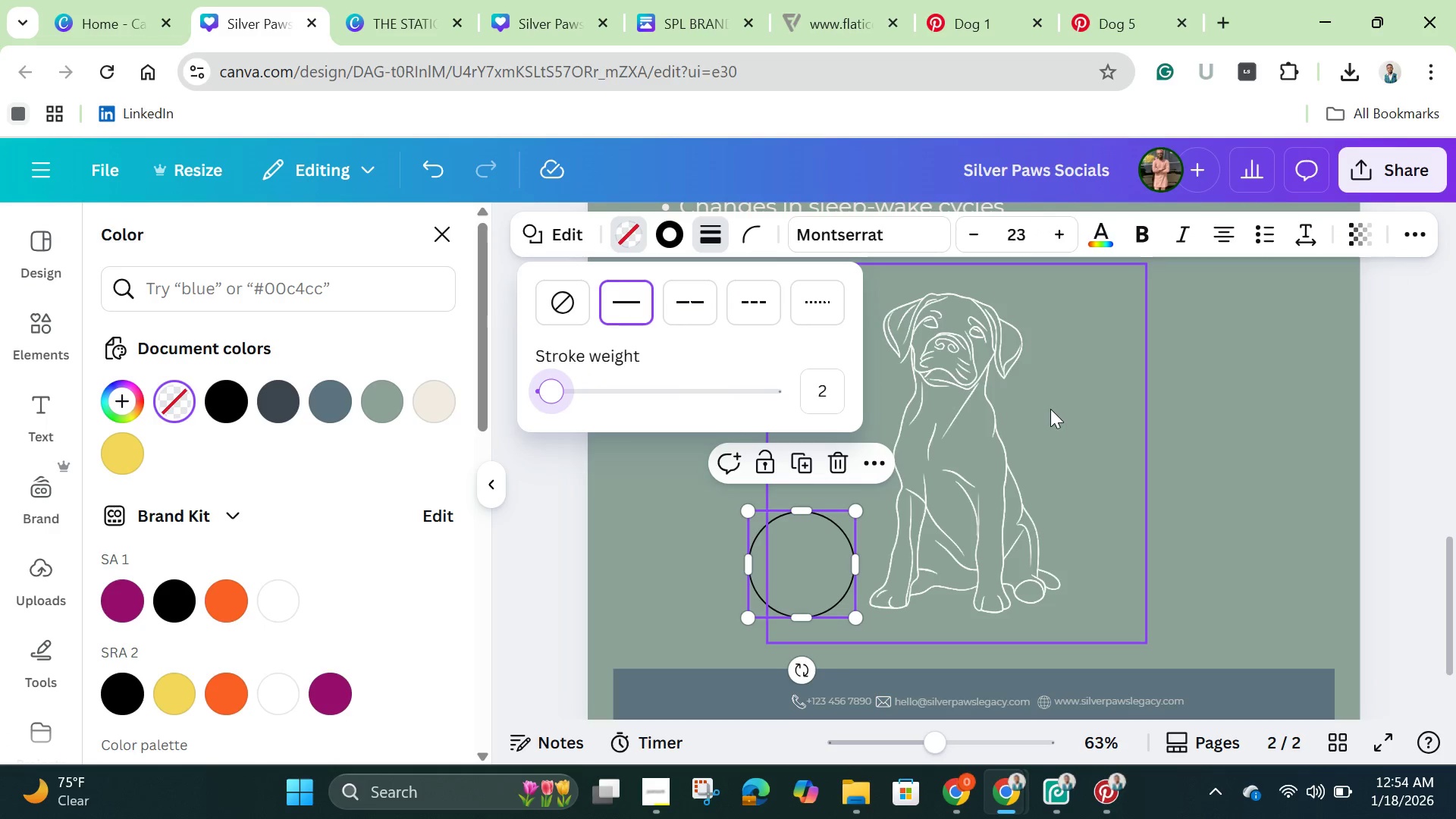 
left_click([1053, 408])
 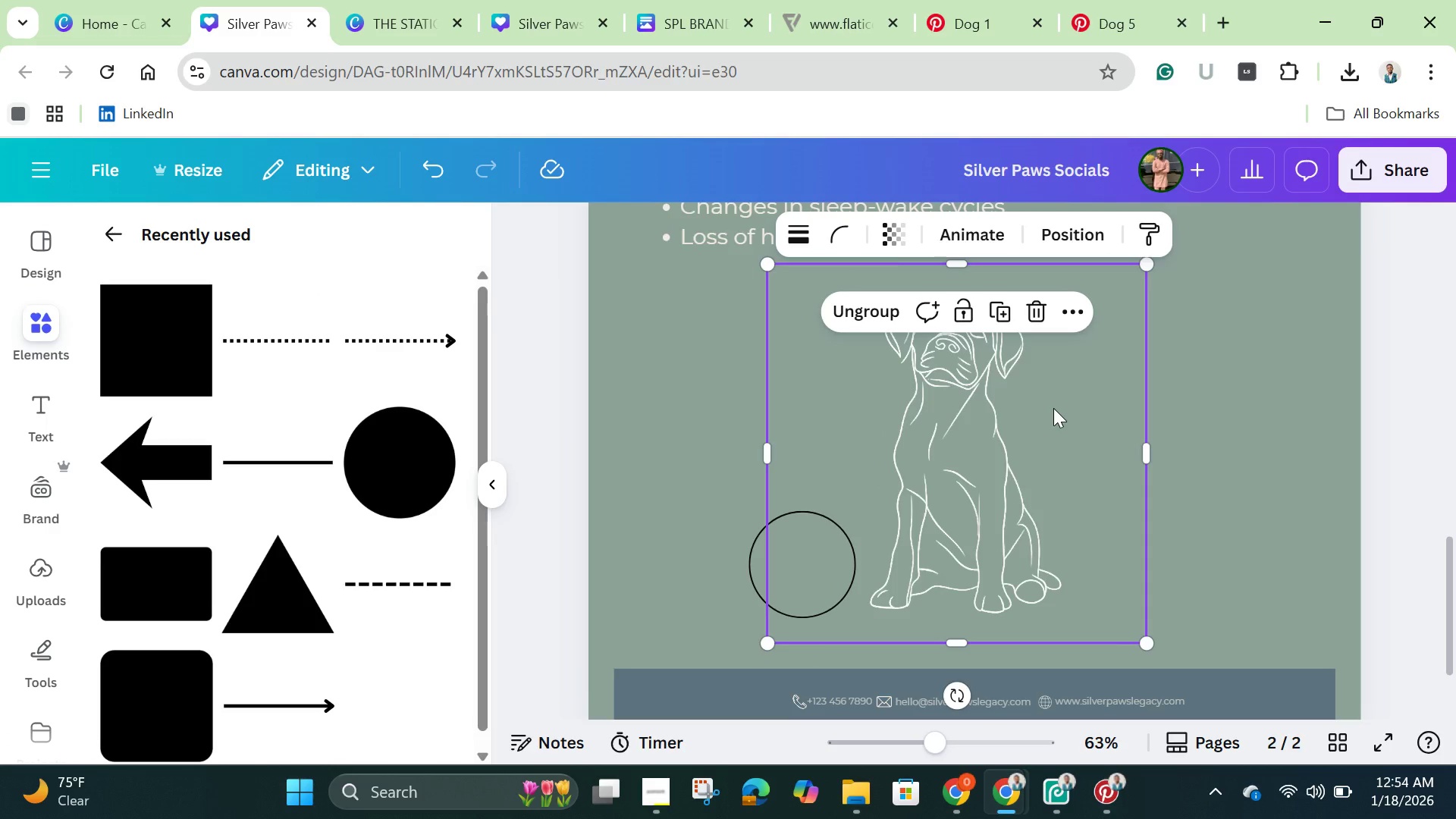 
left_click([1053, 408])
 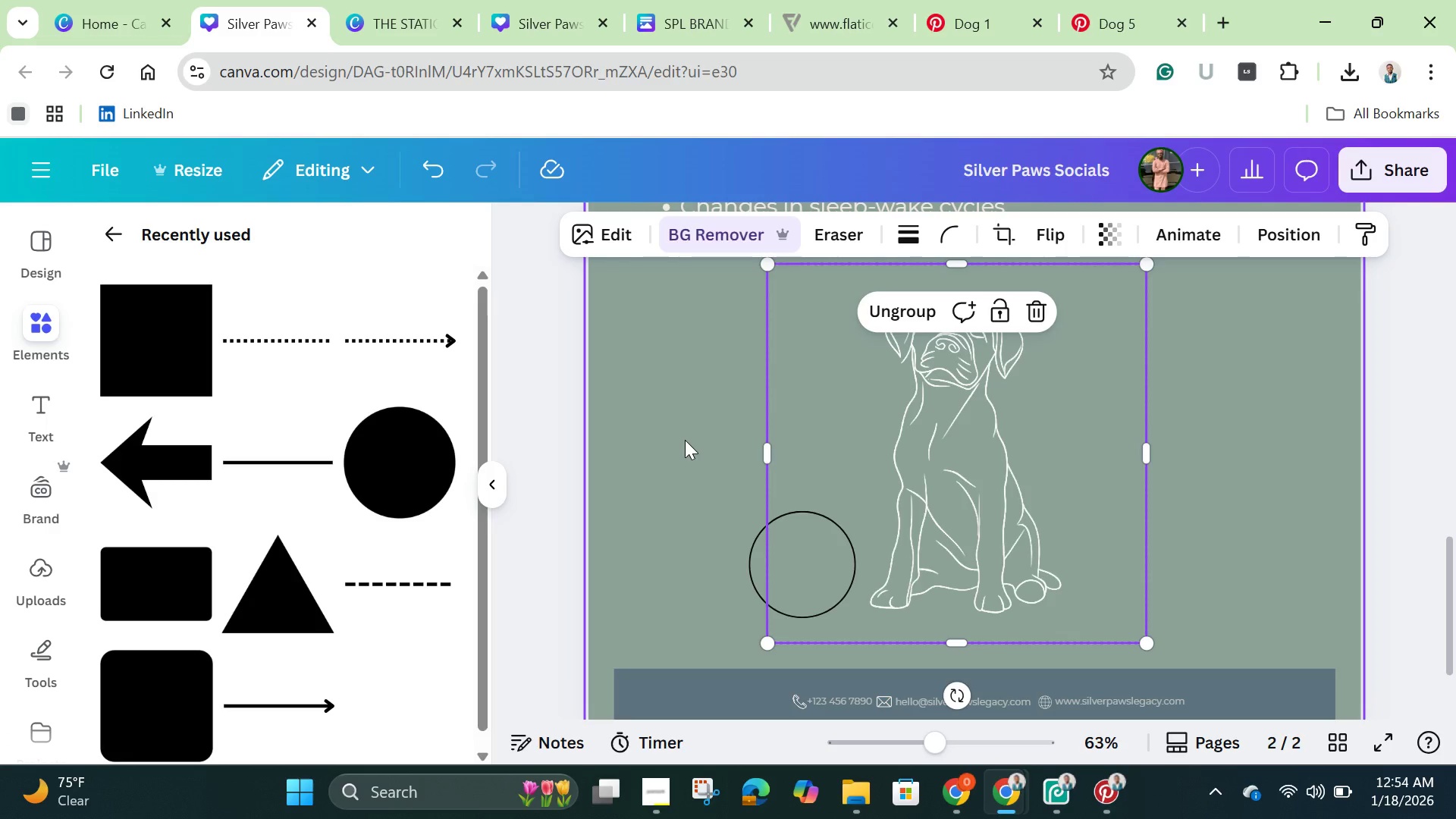 
left_click([685, 440])
 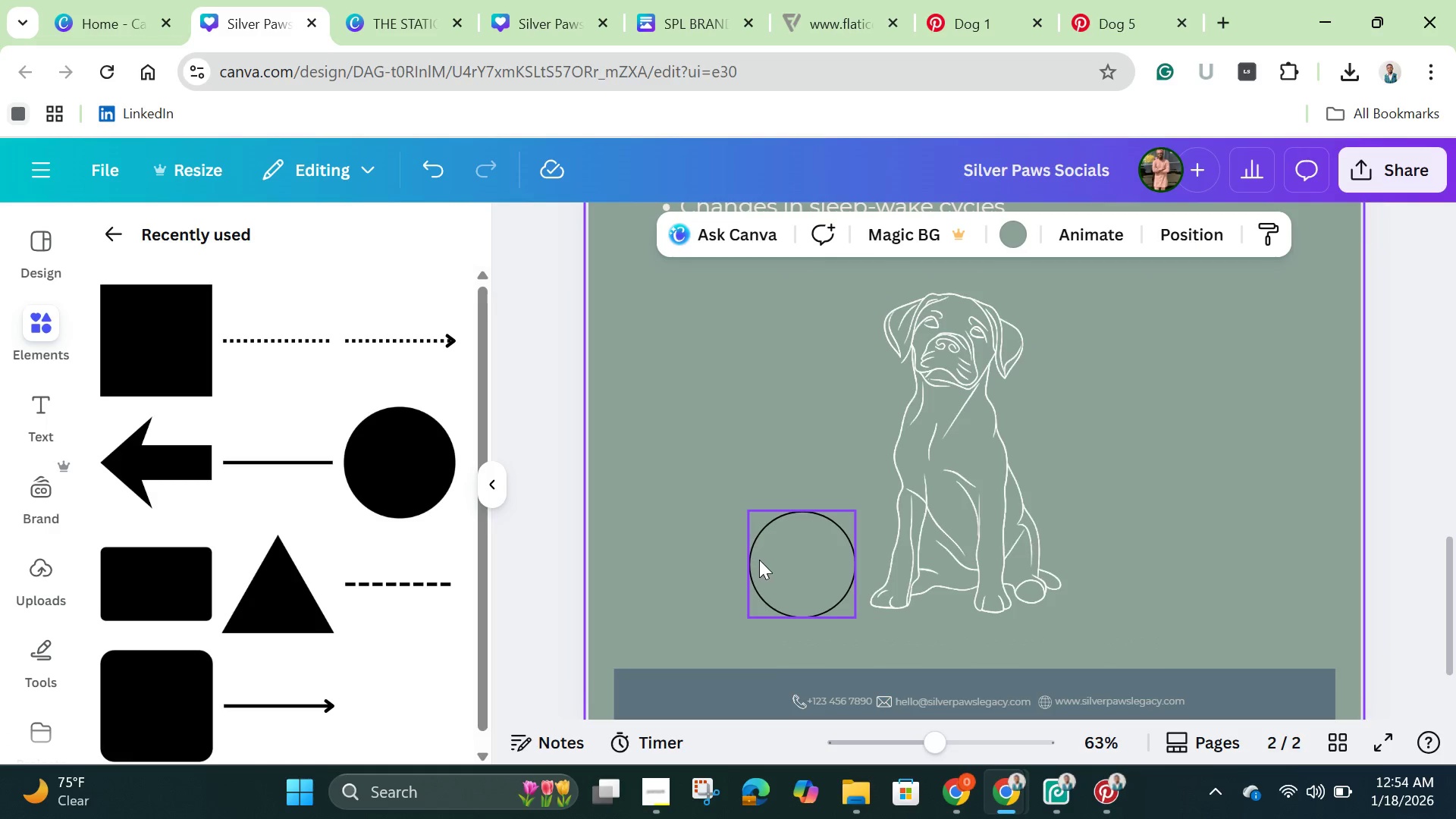 
left_click([759, 560])
 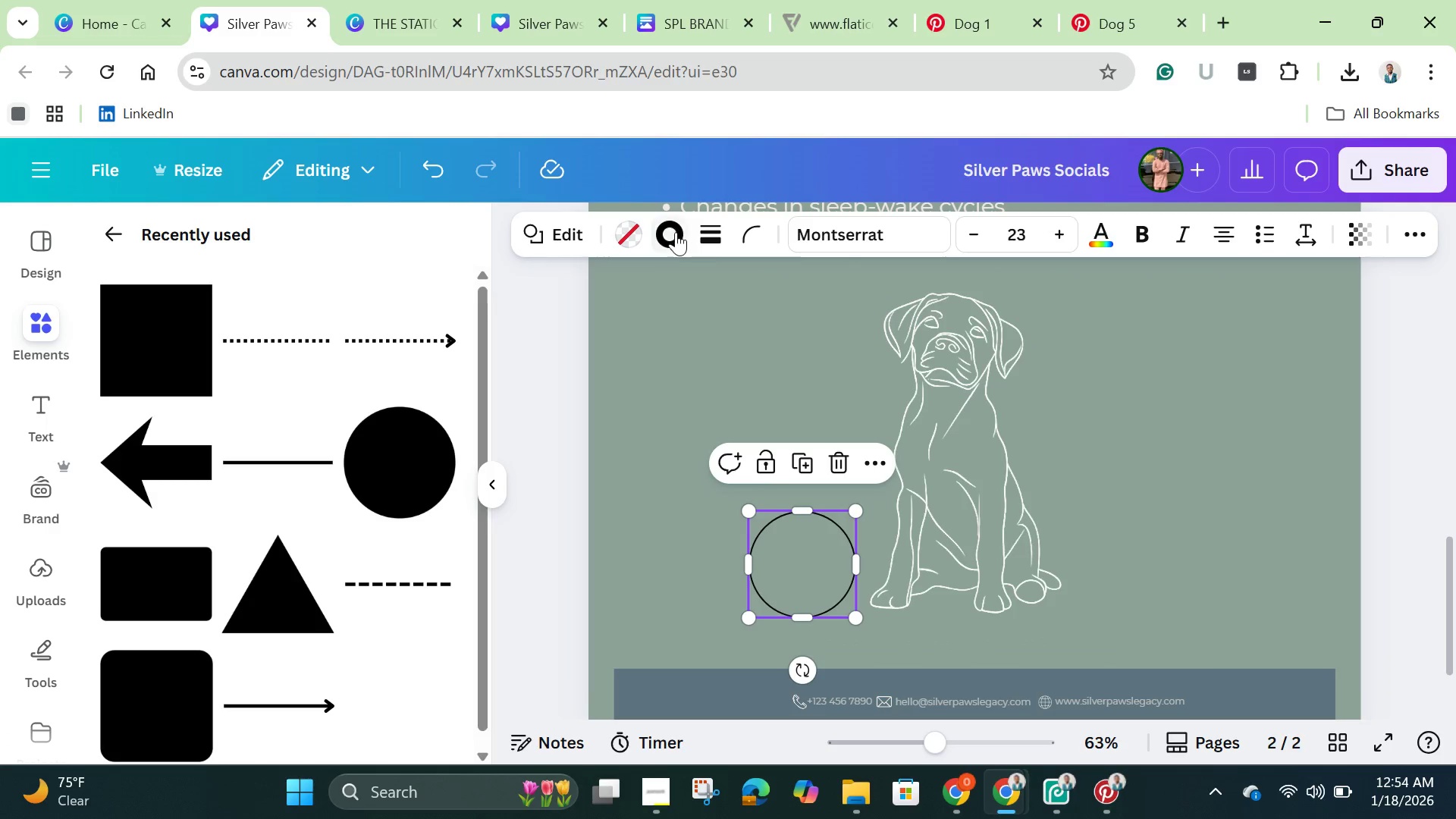 
left_click([675, 232])
 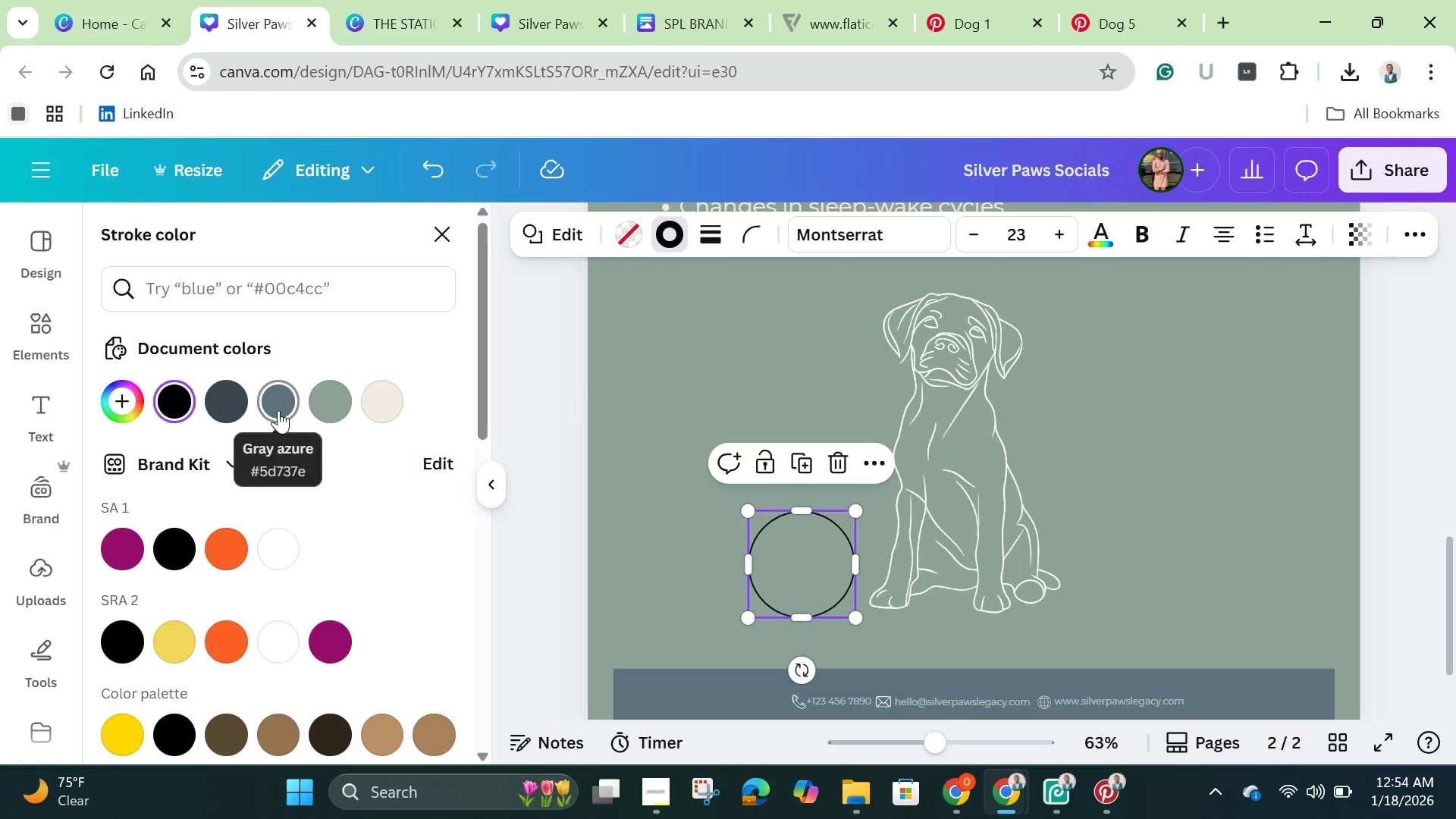 
mouse_move([259, 408])
 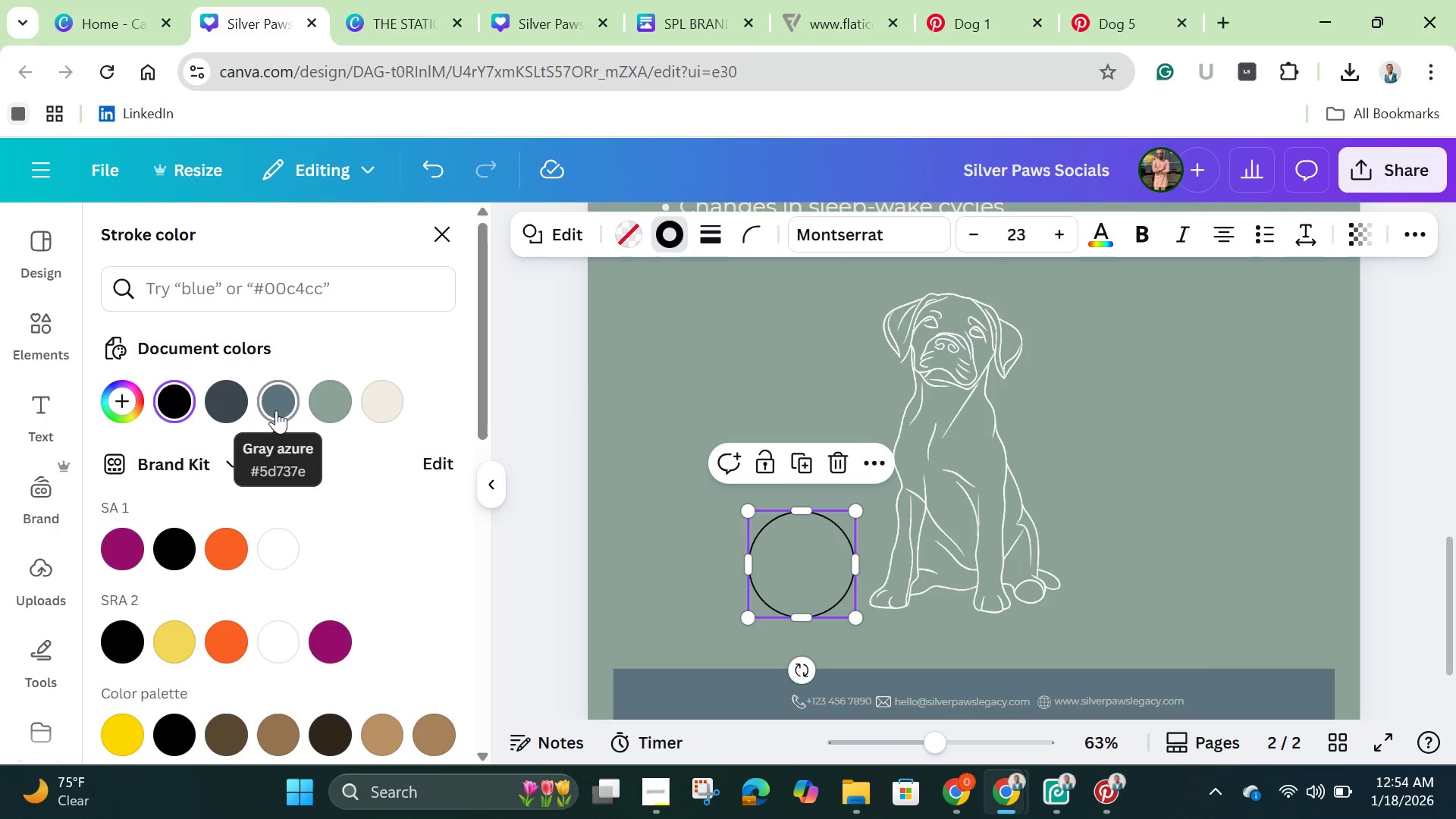 
left_click([276, 410])
 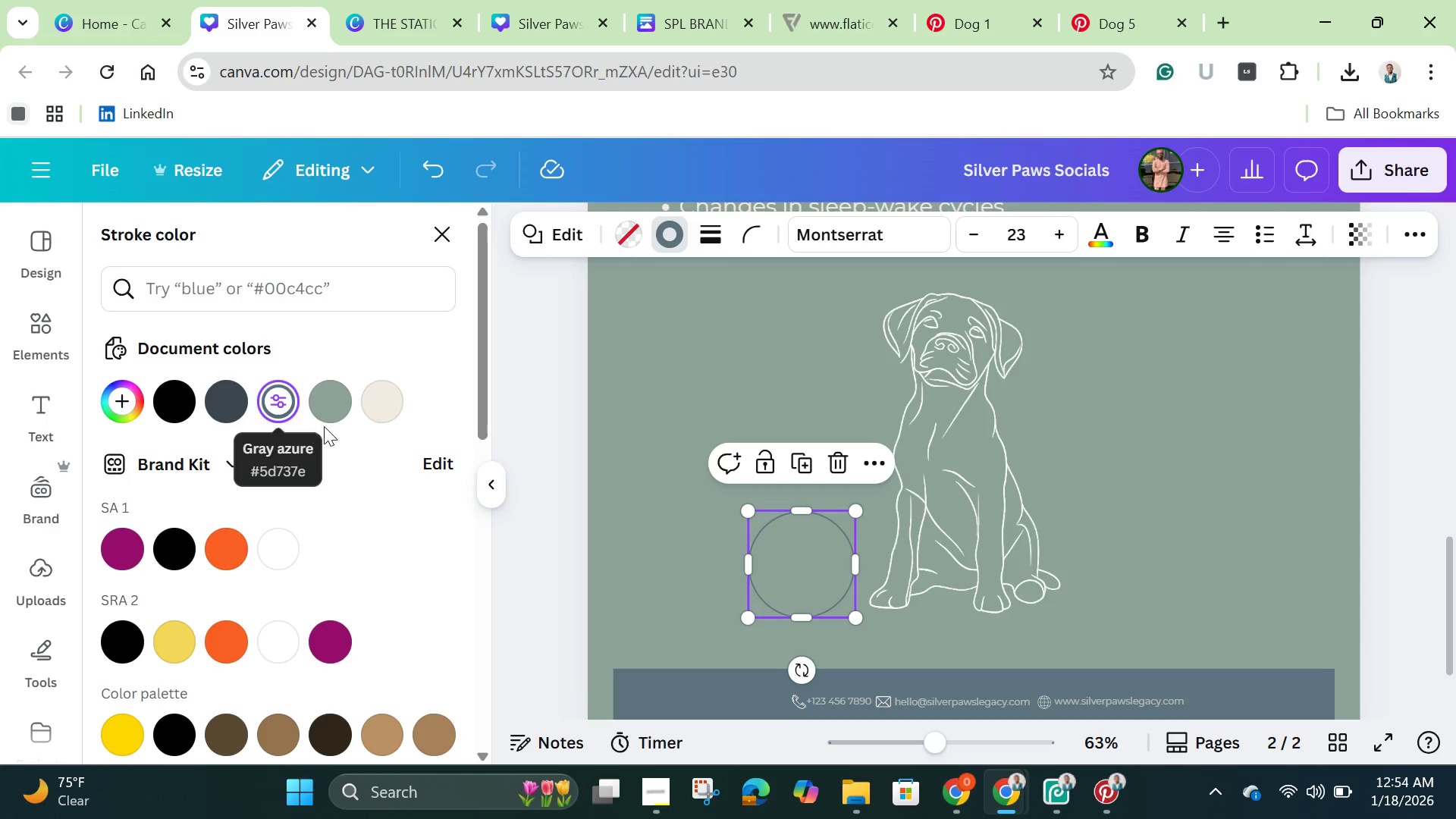 
left_click([387, 412])
 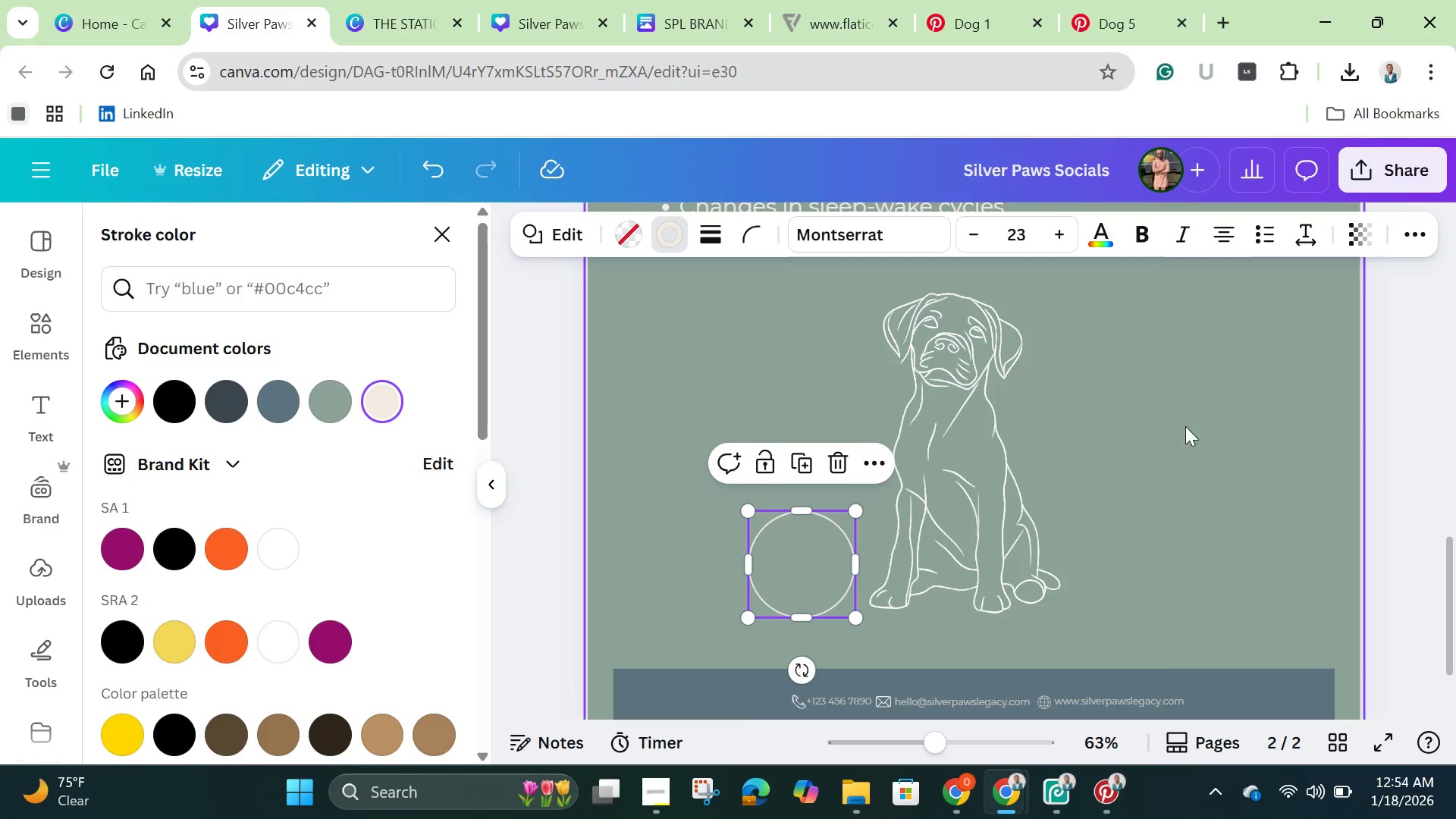 
left_click([1213, 439])
 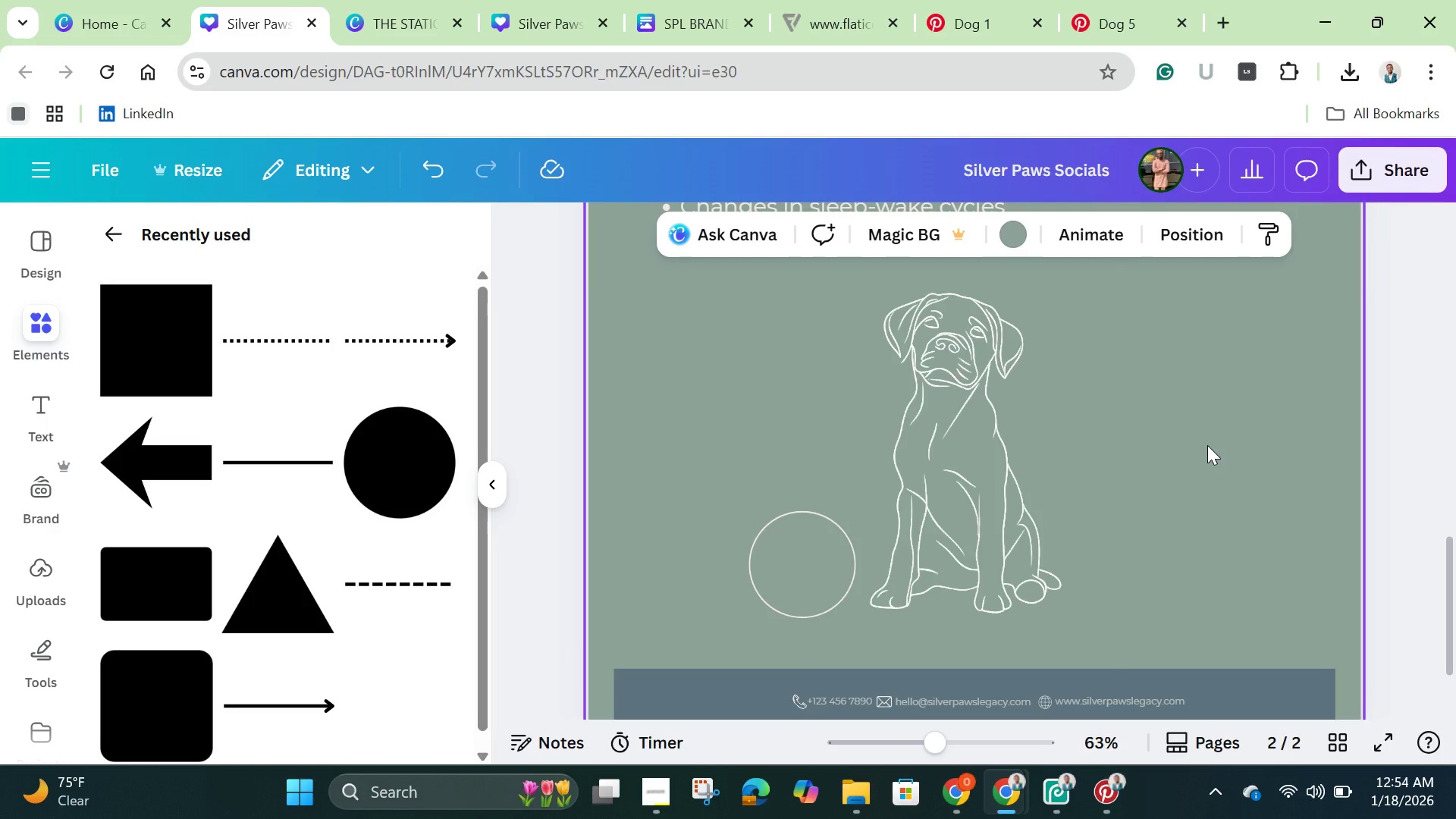 
scroll: coordinate [1207, 445], scroll_direction: up, amount: 1.0
 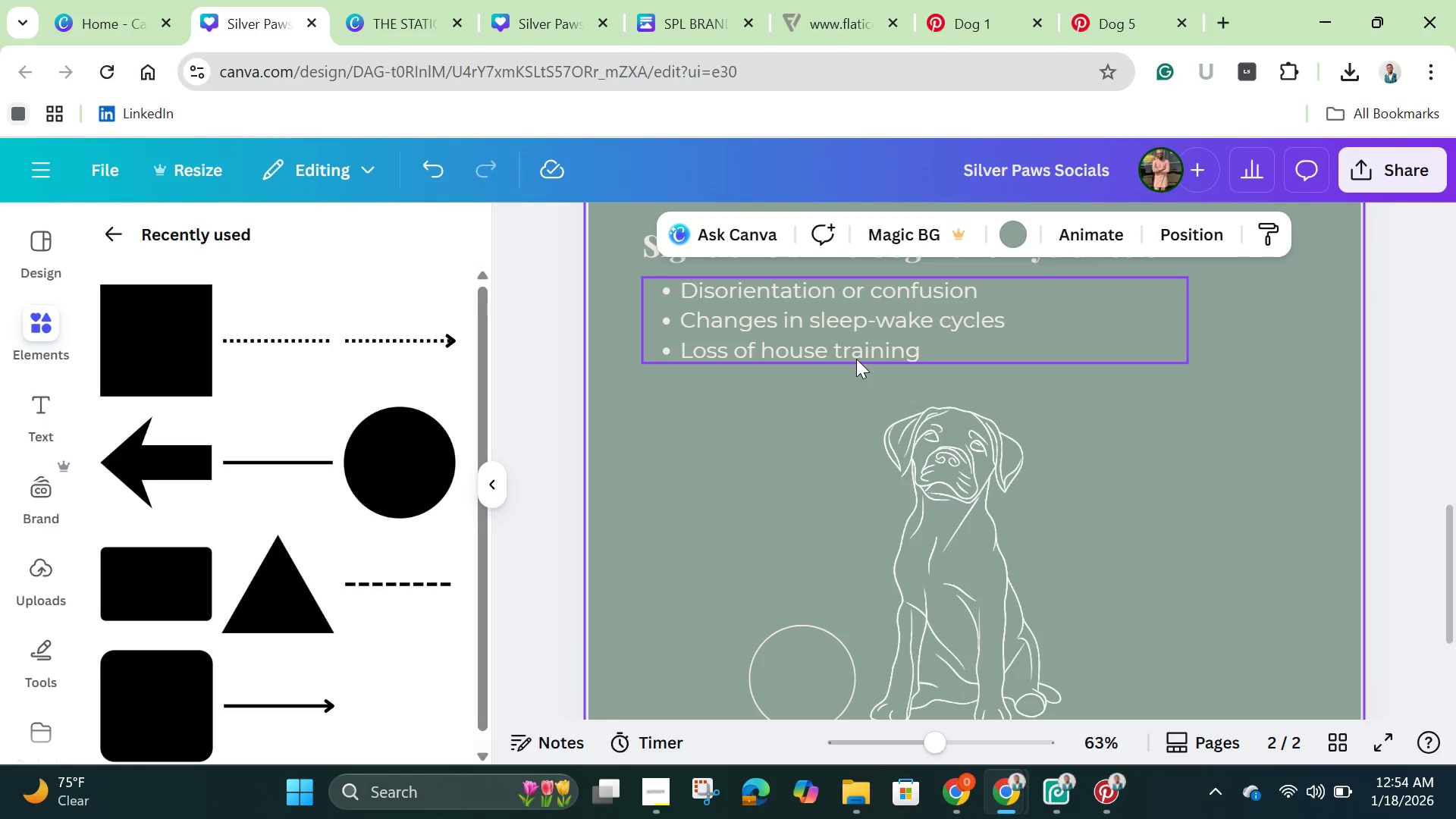 
left_click([839, 347])
 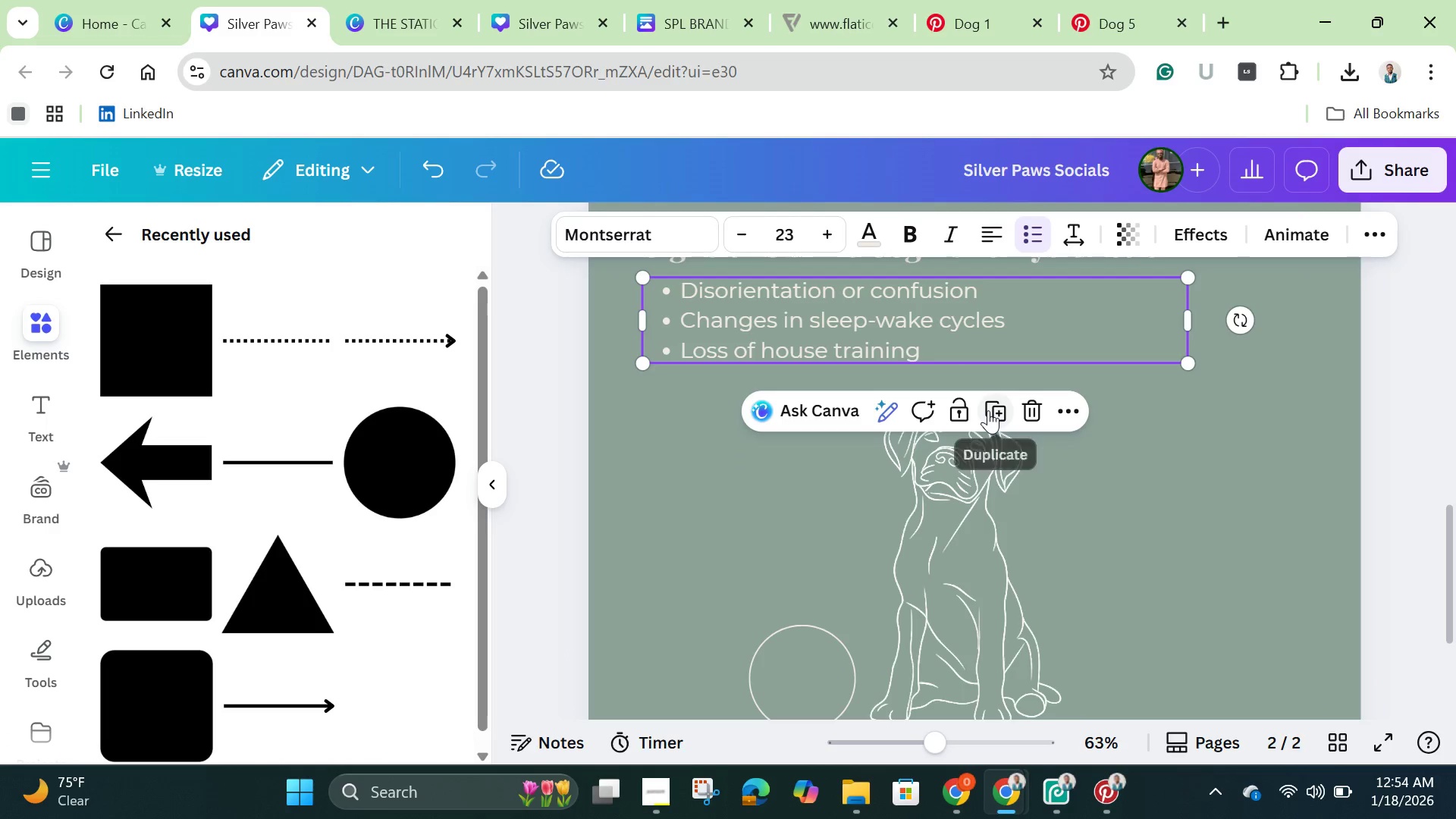 
left_click([988, 410])
 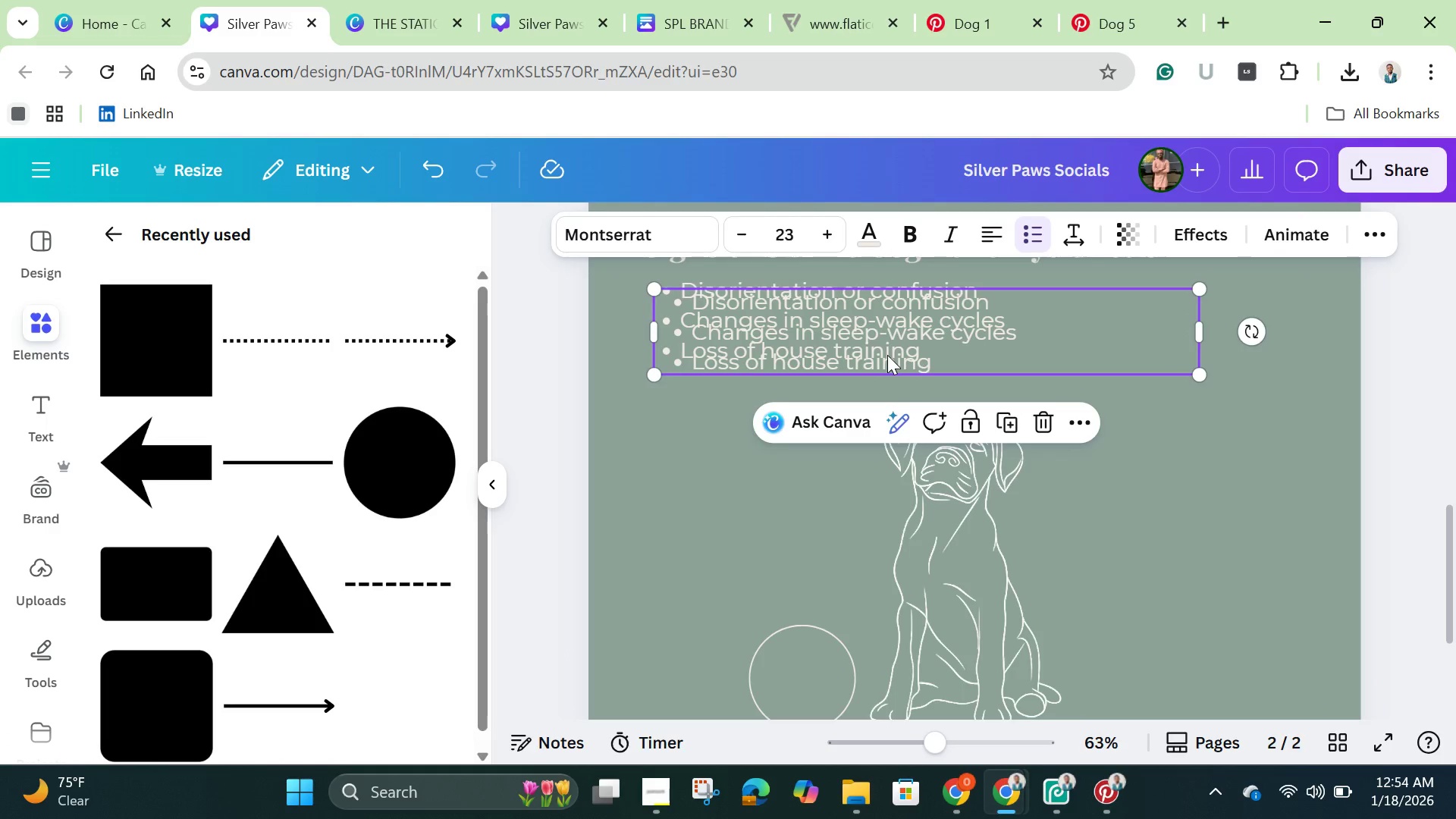 
left_click_drag(start_coordinate=[887, 355], to_coordinate=[891, 614])
 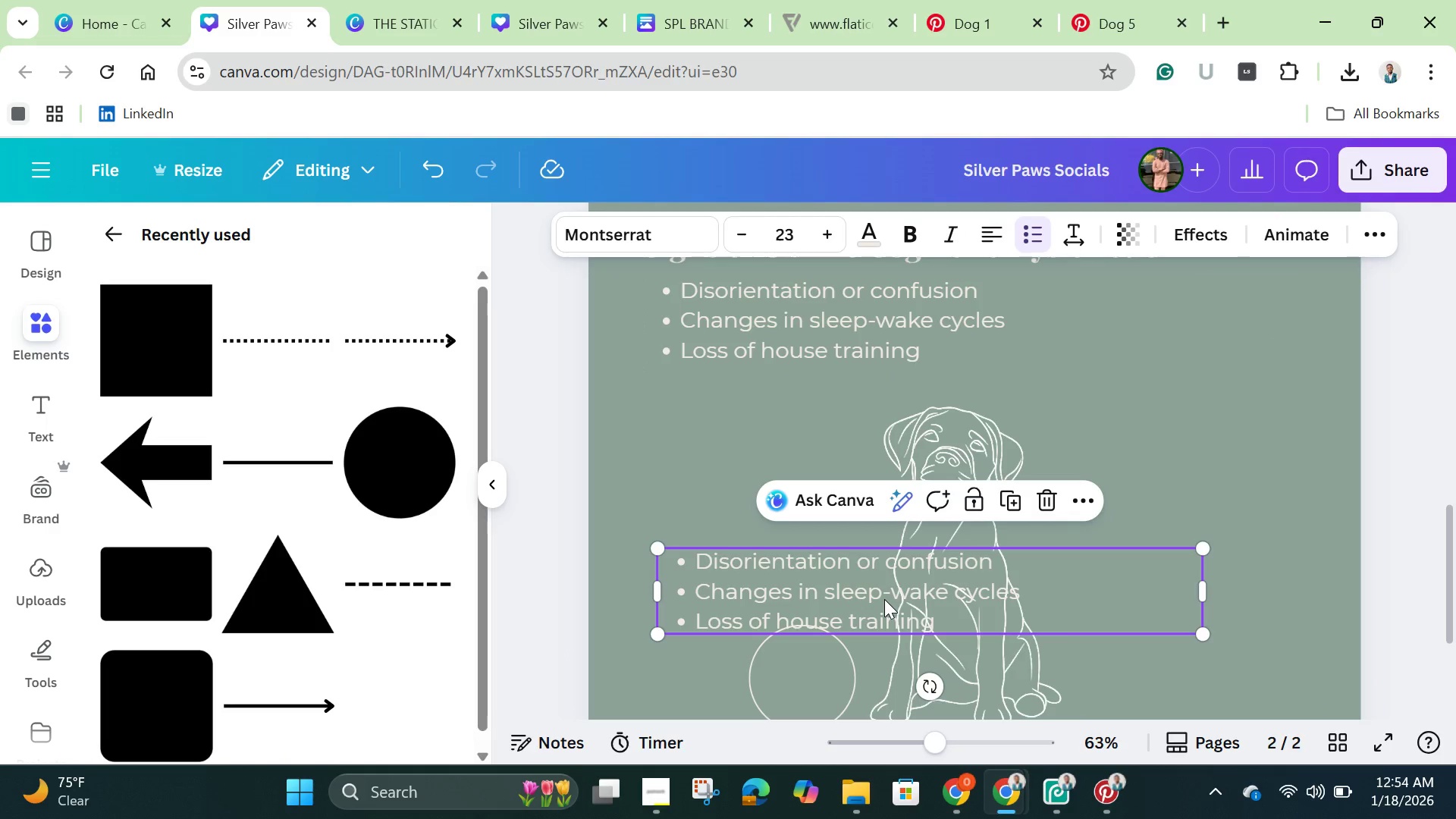 
left_click([884, 599])
 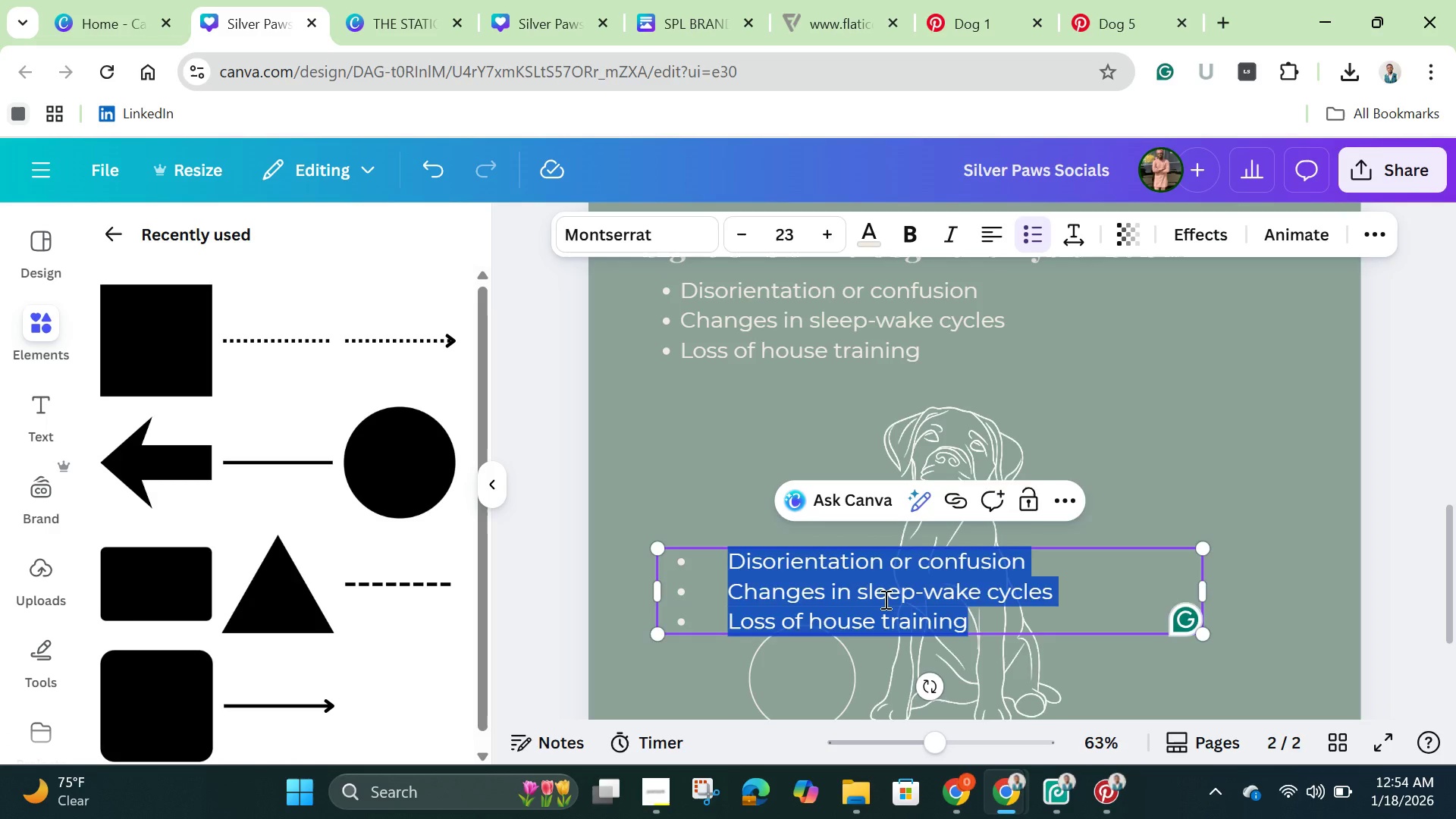 
key(Backspace)
 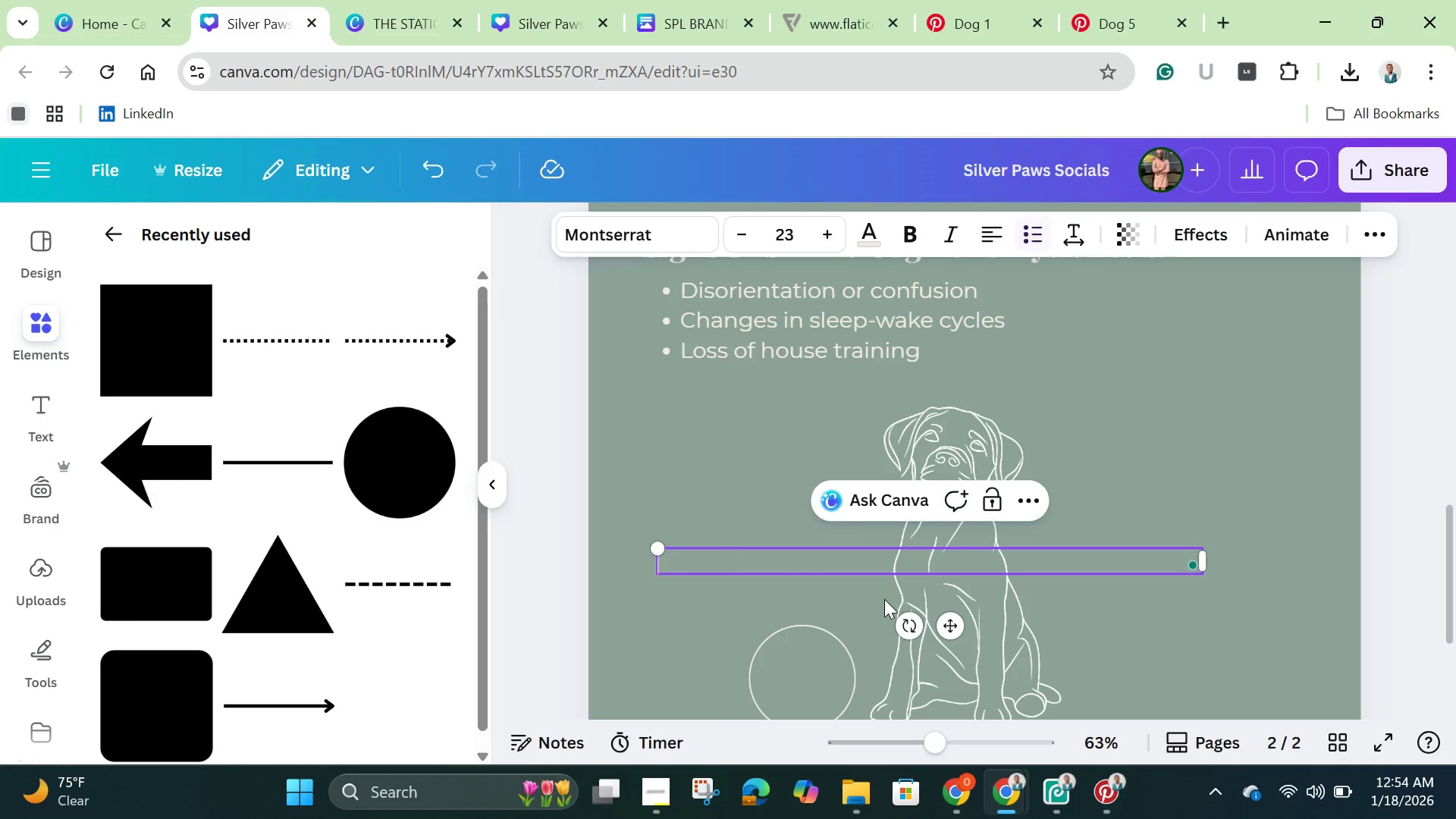 
key(Backspace)
 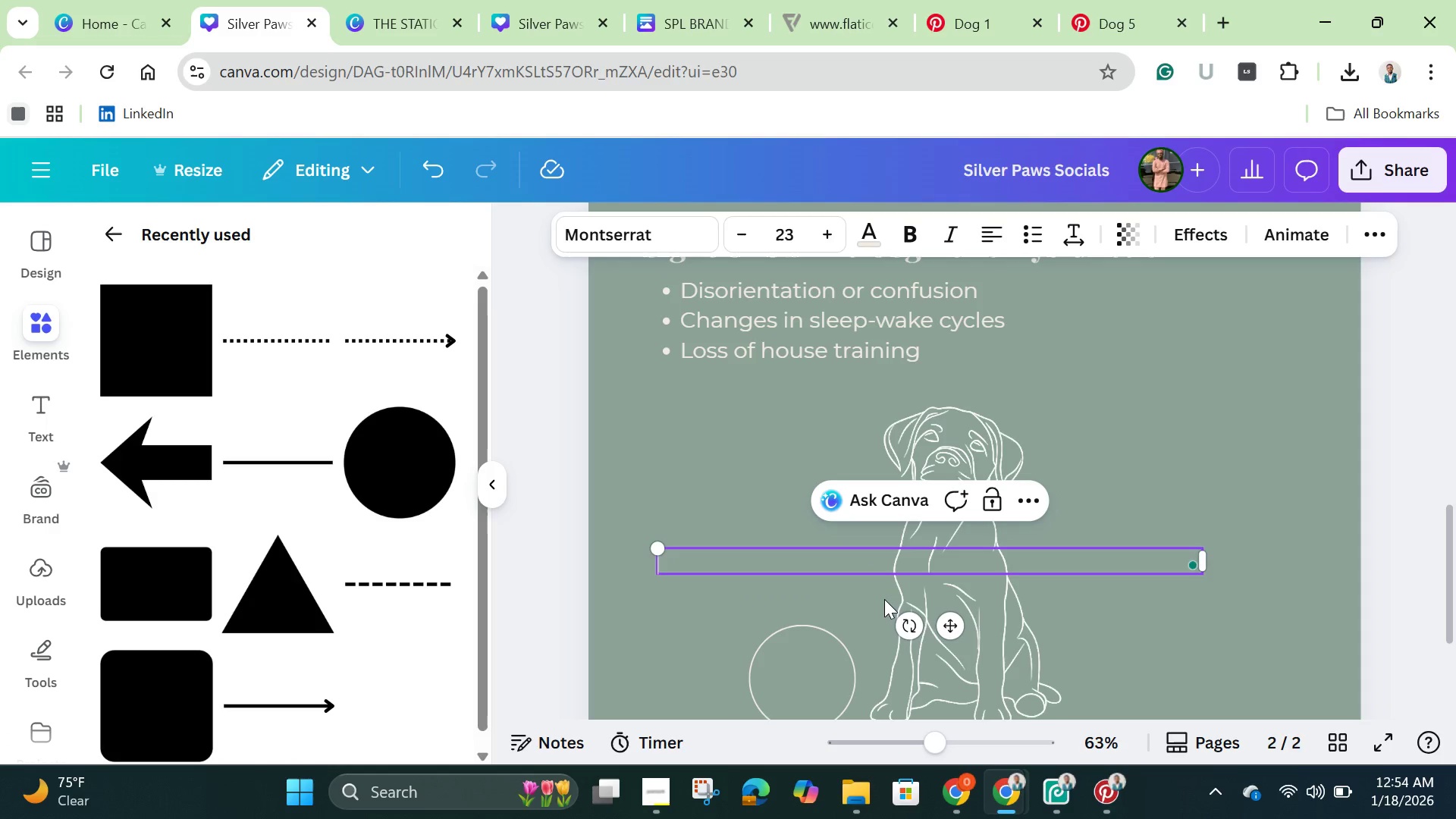 
key(Backspace)
 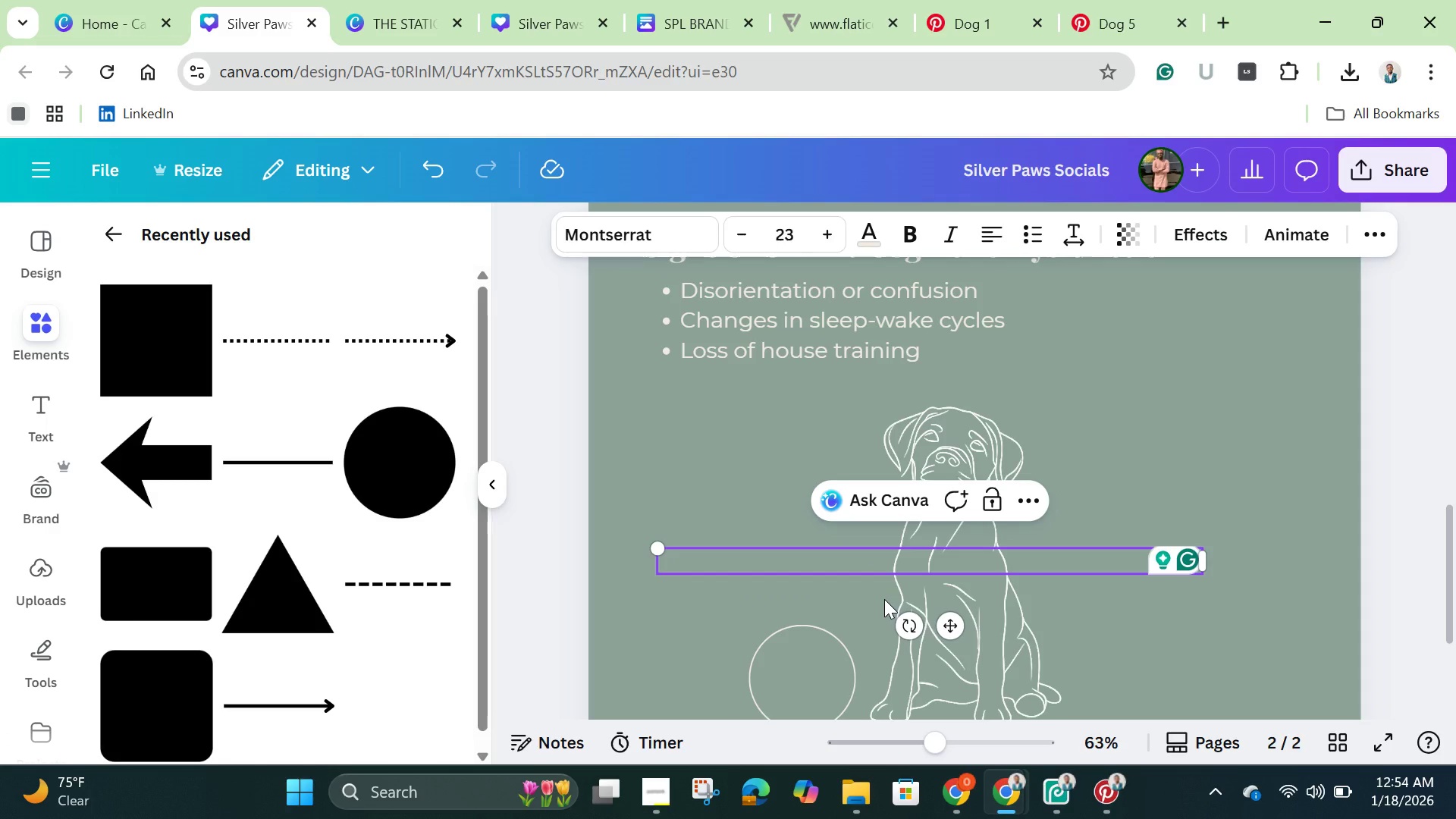 
type(Coo)
key(Backspace)
type(ntact us for a cognitive assessment)
 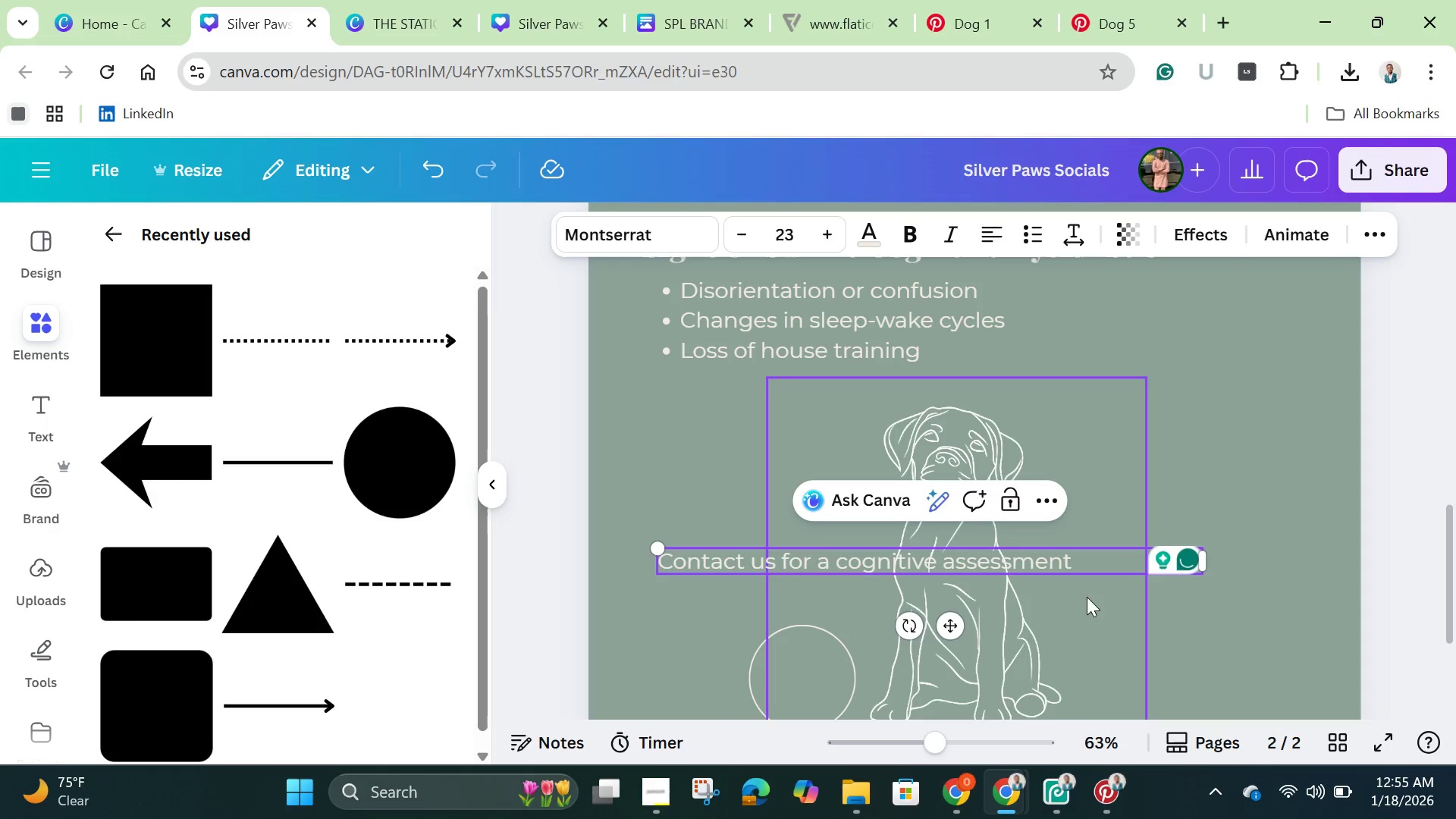 
left_click([1154, 616])
 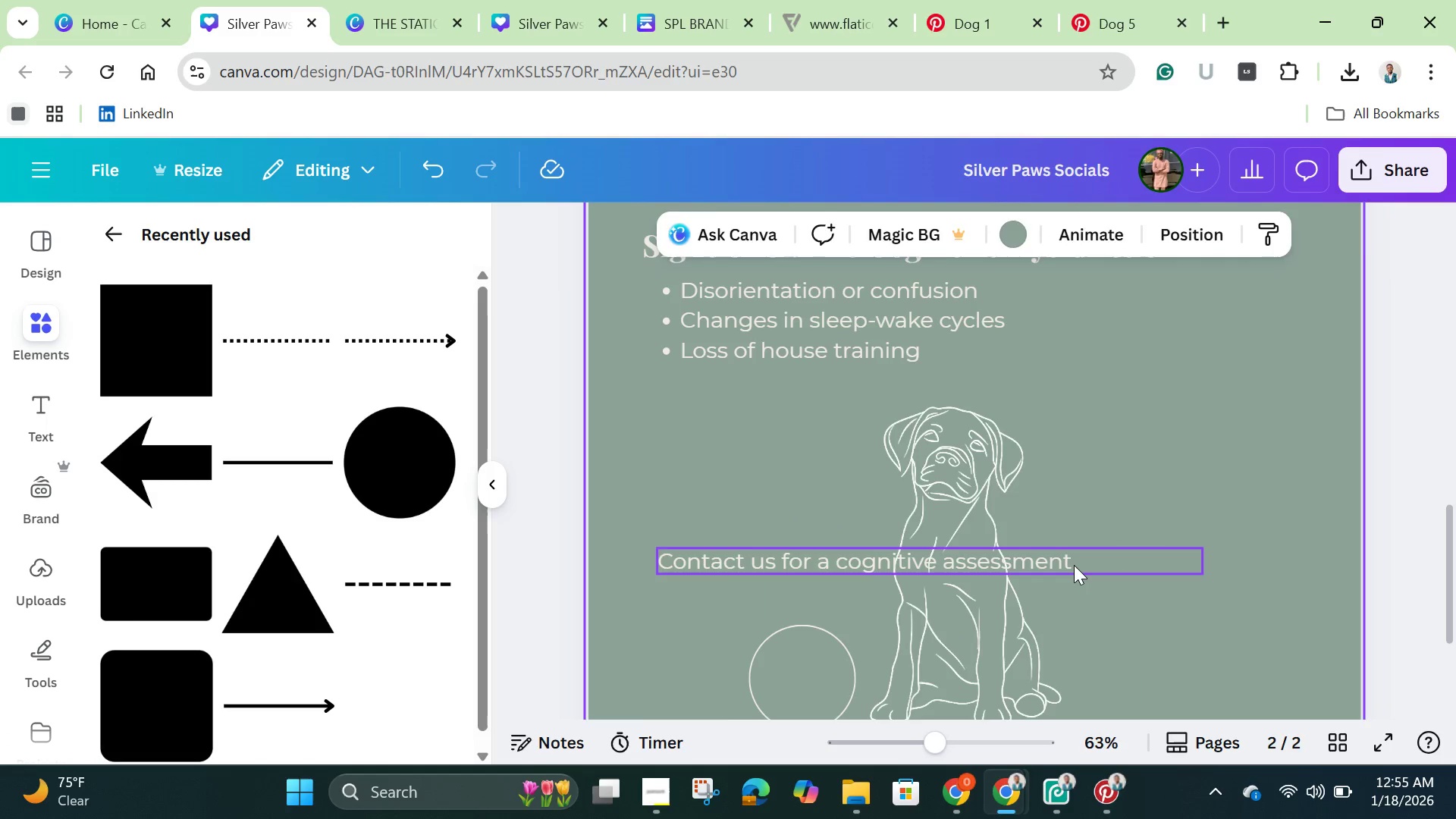 
left_click([1074, 565])
 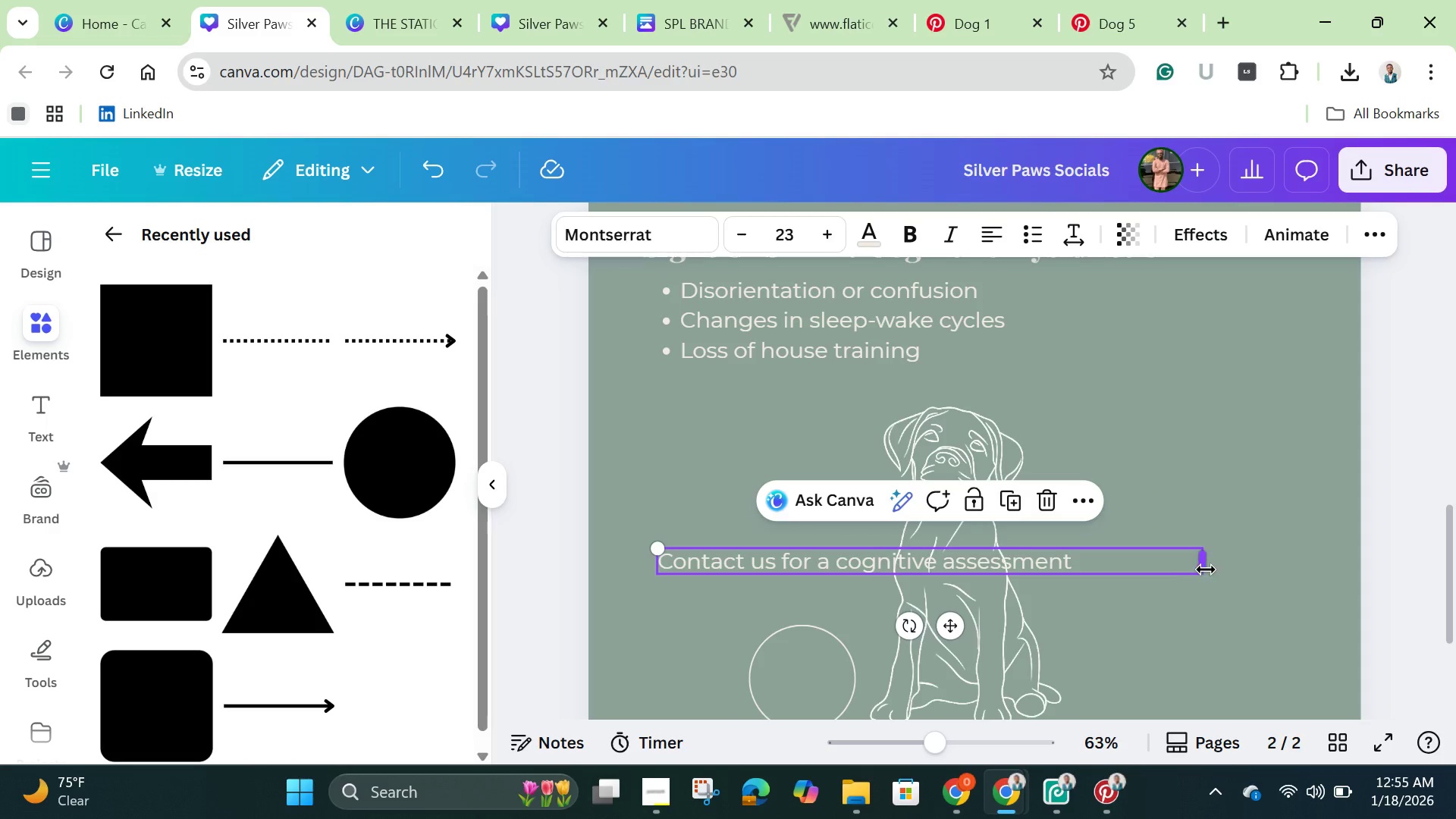 
left_click_drag(start_coordinate=[1207, 570], to_coordinate=[833, 568])
 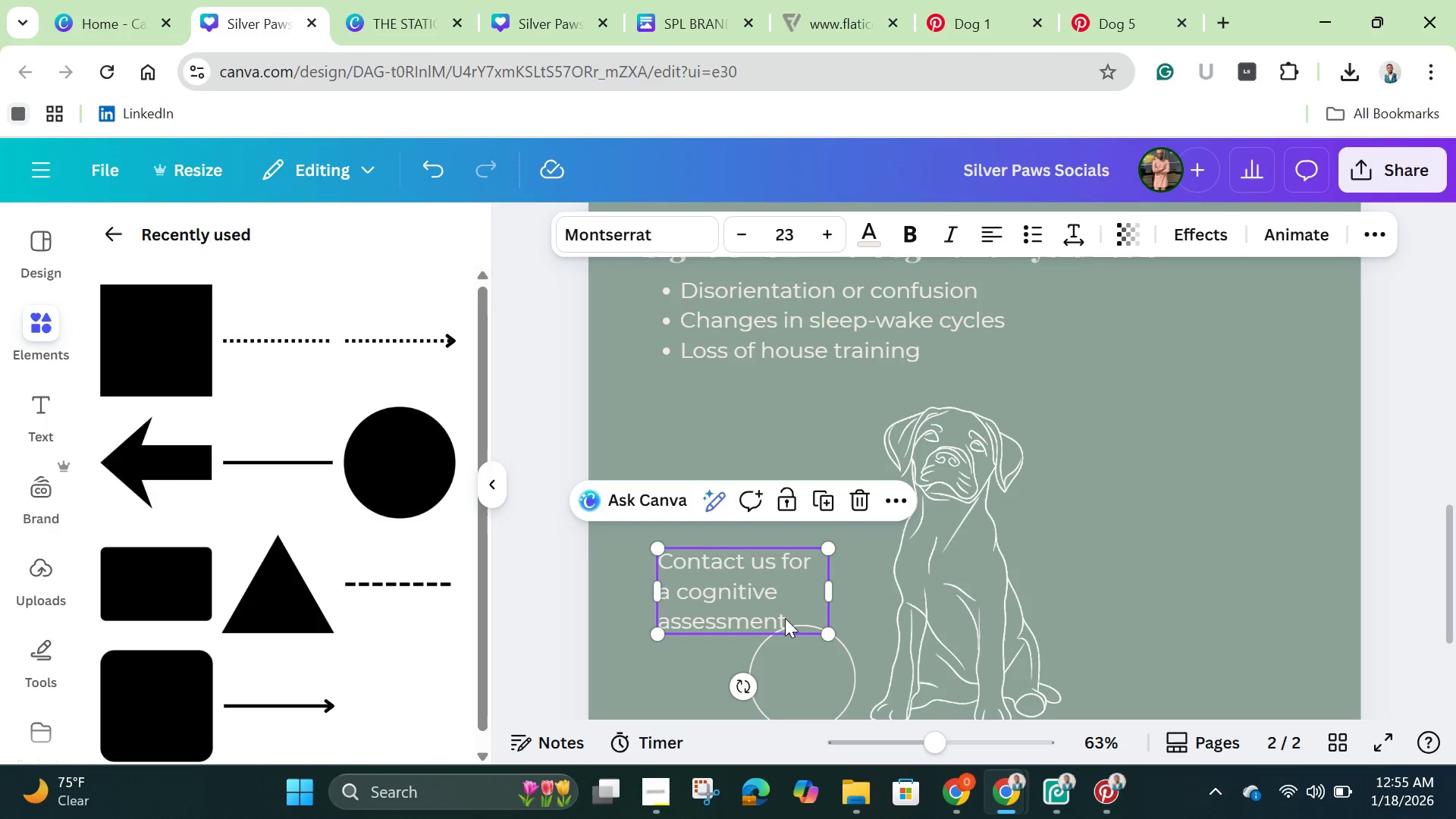 
left_click_drag(start_coordinate=[776, 579], to_coordinate=[820, 667])
 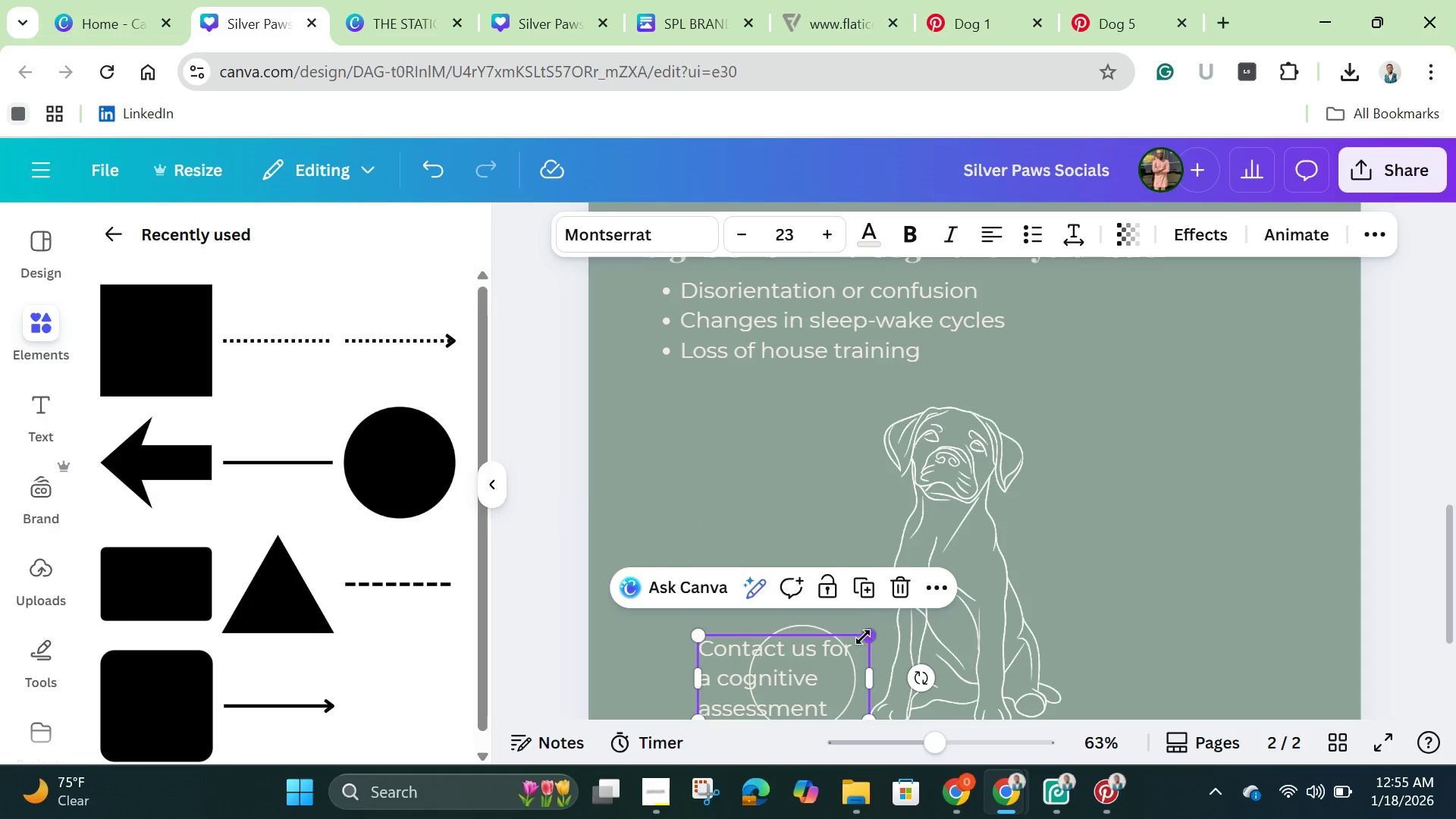 
left_click_drag(start_coordinate=[869, 632], to_coordinate=[794, 678])
 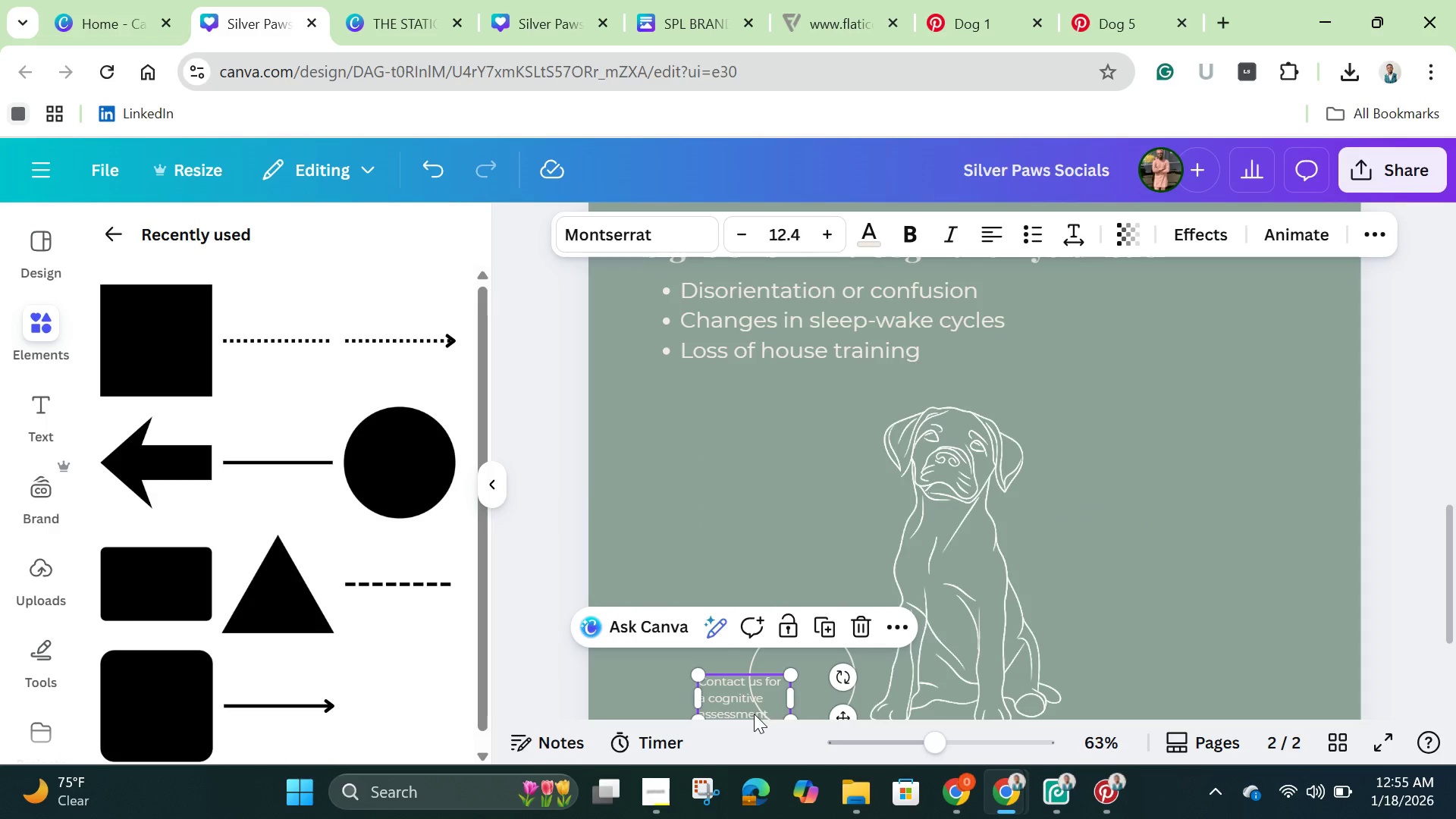 
left_click_drag(start_coordinate=[748, 716], to_coordinate=[807, 697])
 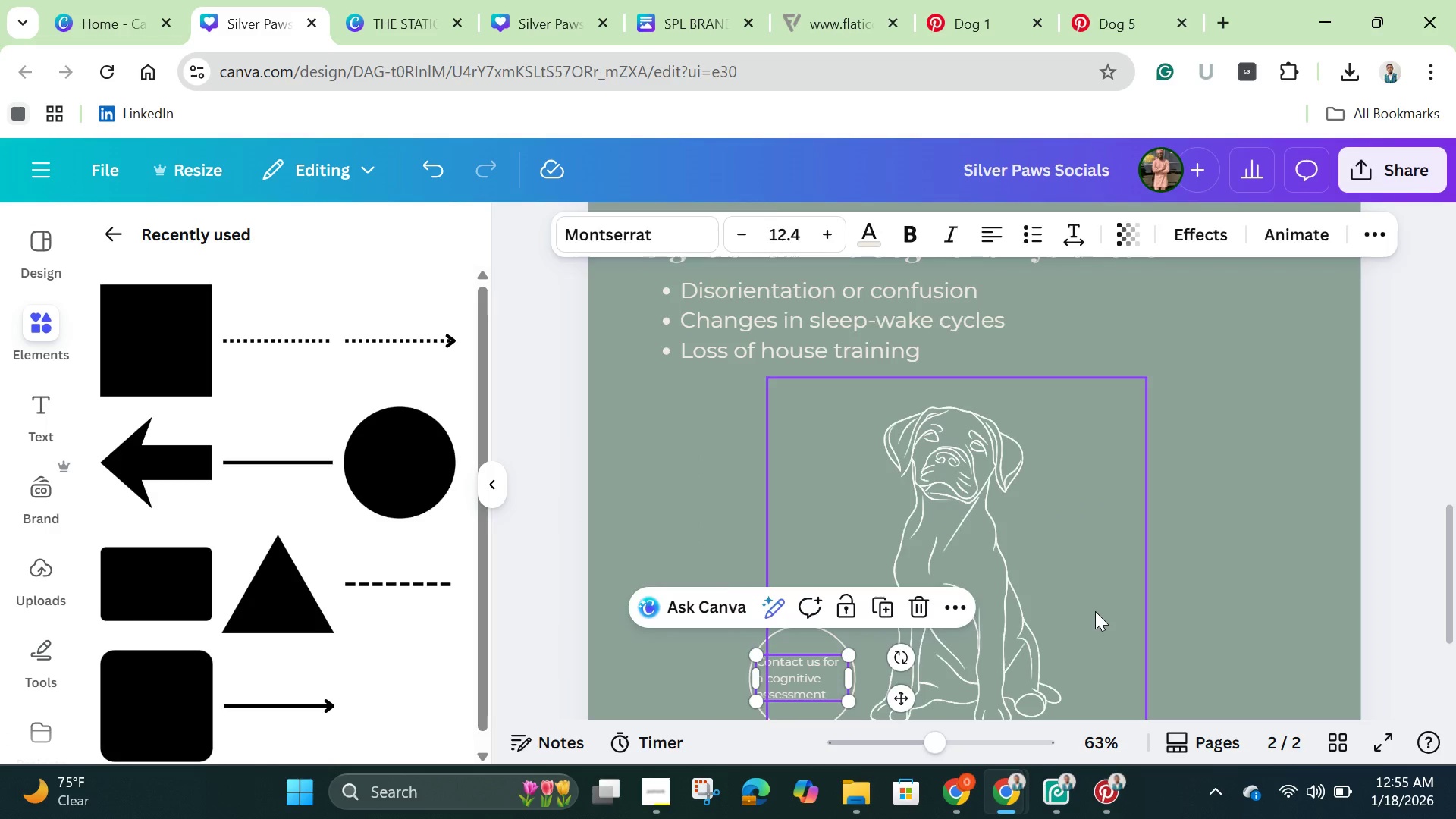 
left_click([1095, 611])
 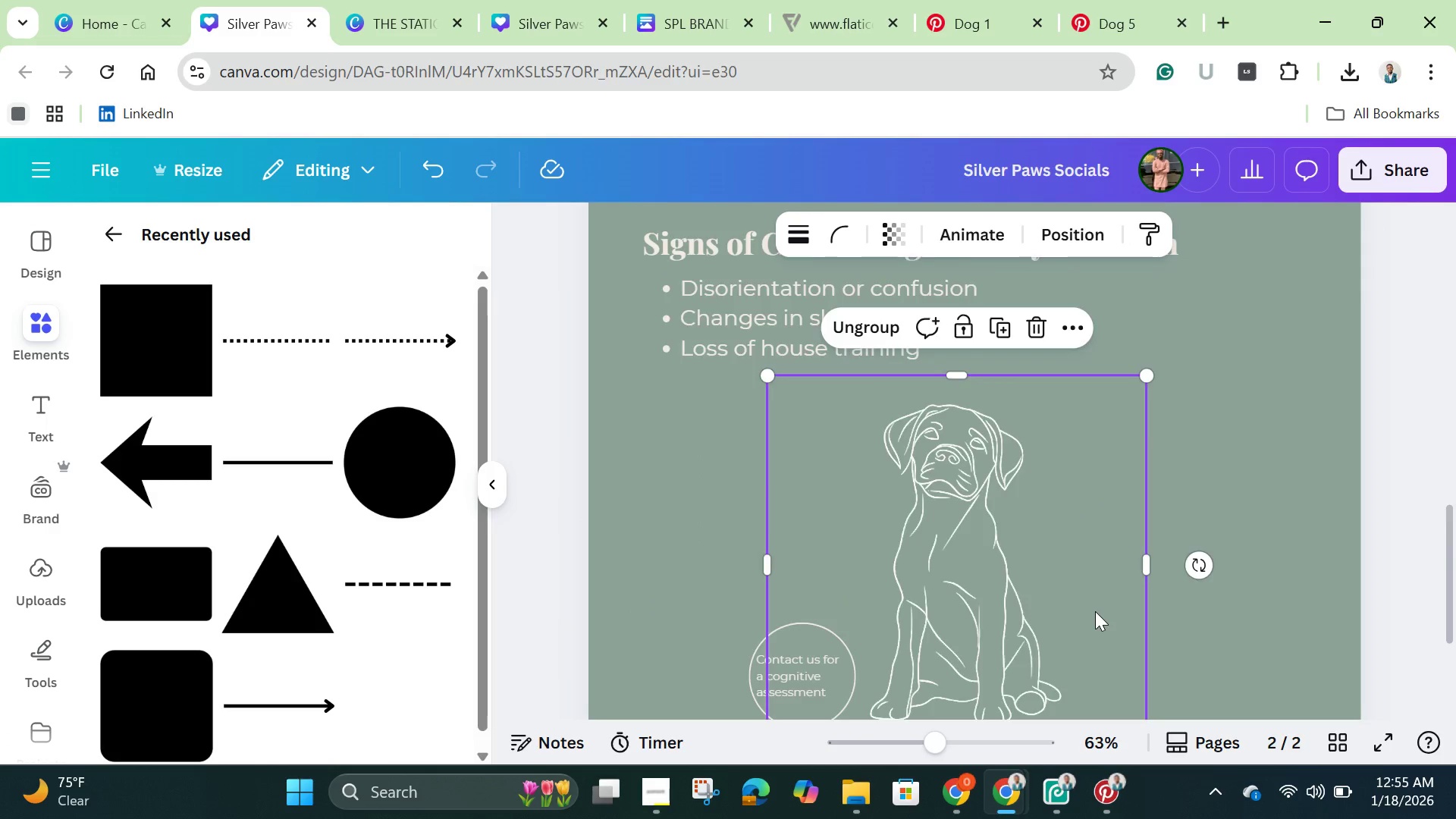 
scroll: coordinate [1095, 611], scroll_direction: down, amount: 1.0
 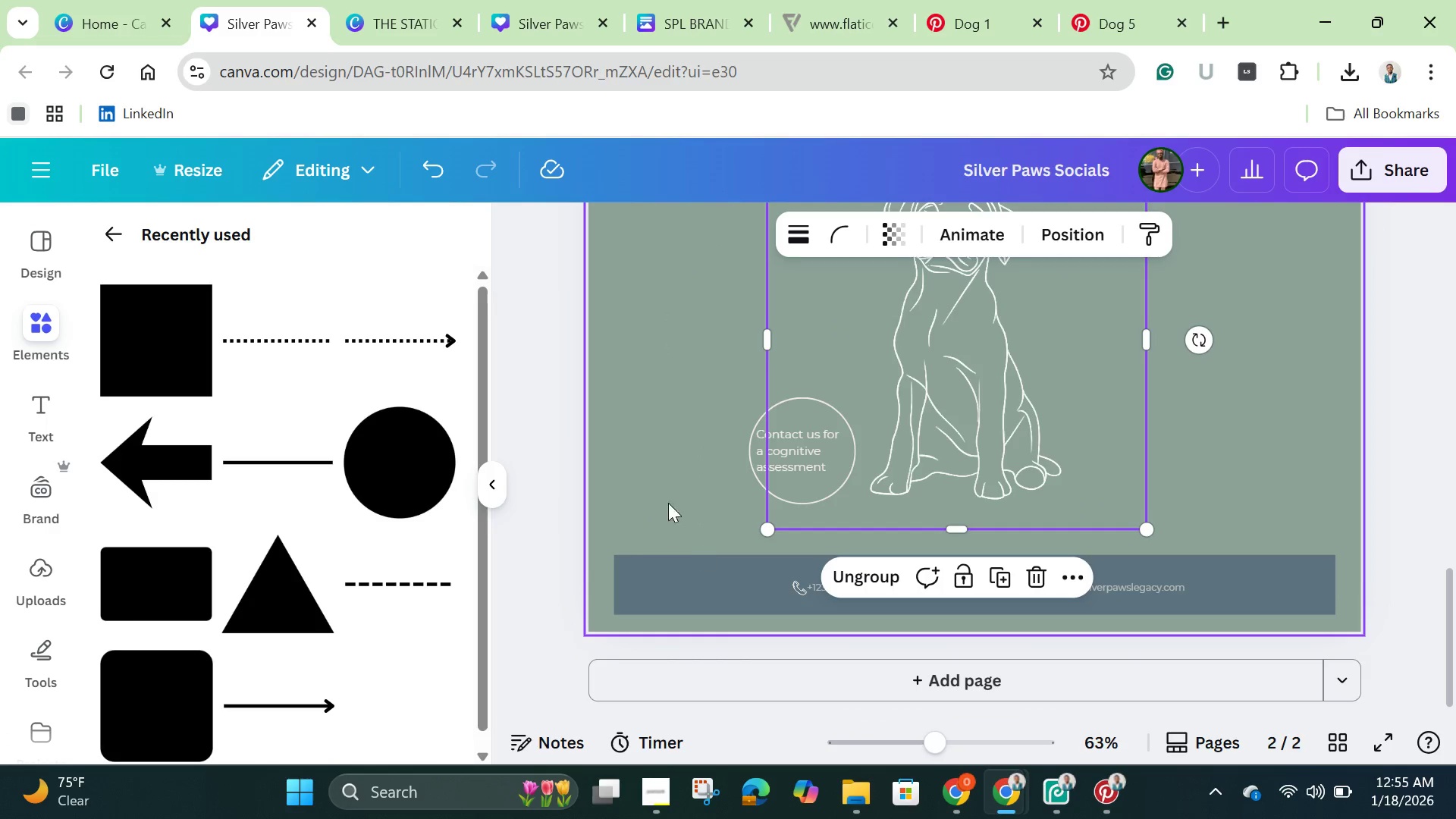 
left_click([673, 492])
 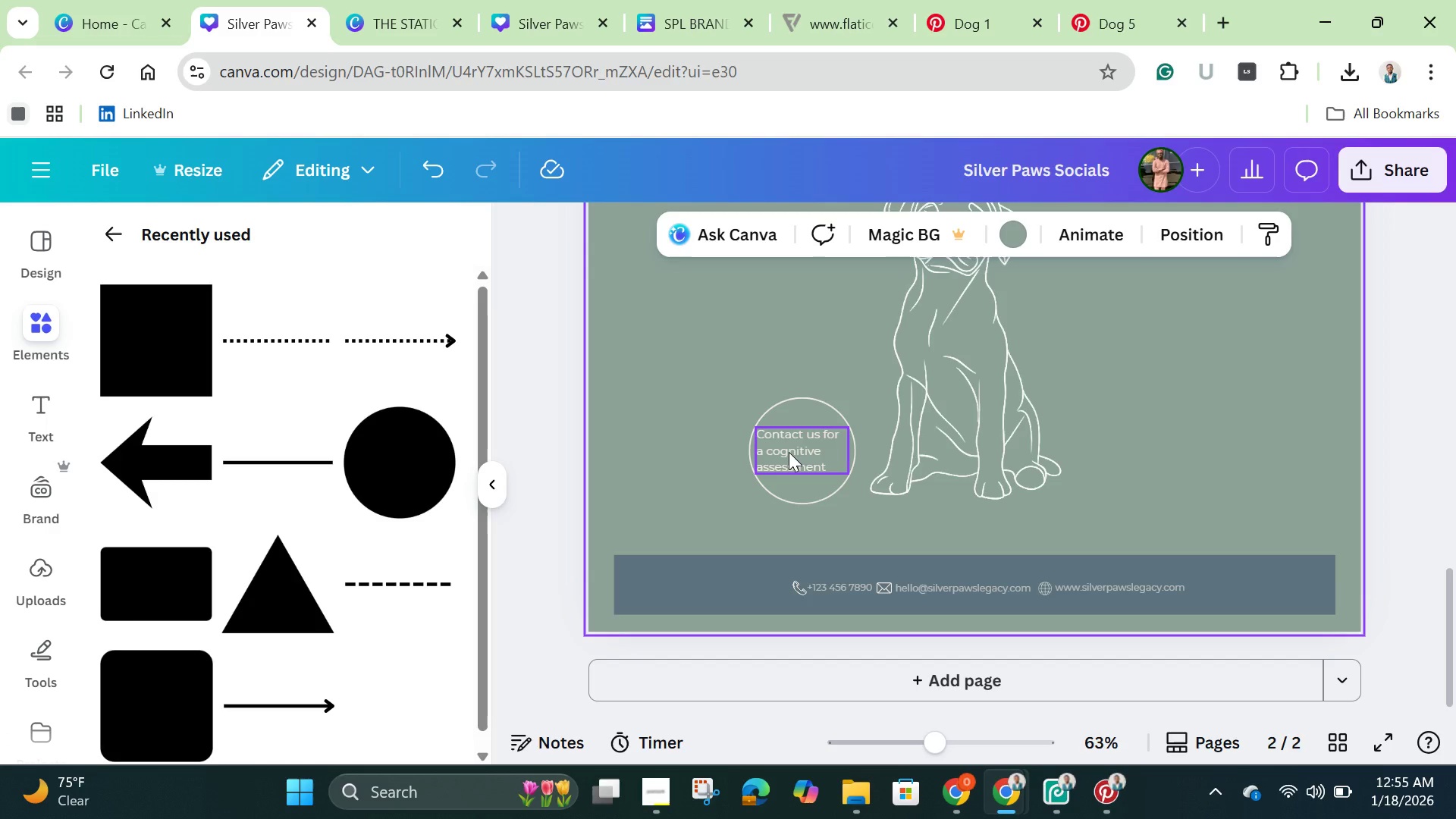 
left_click([789, 452])
 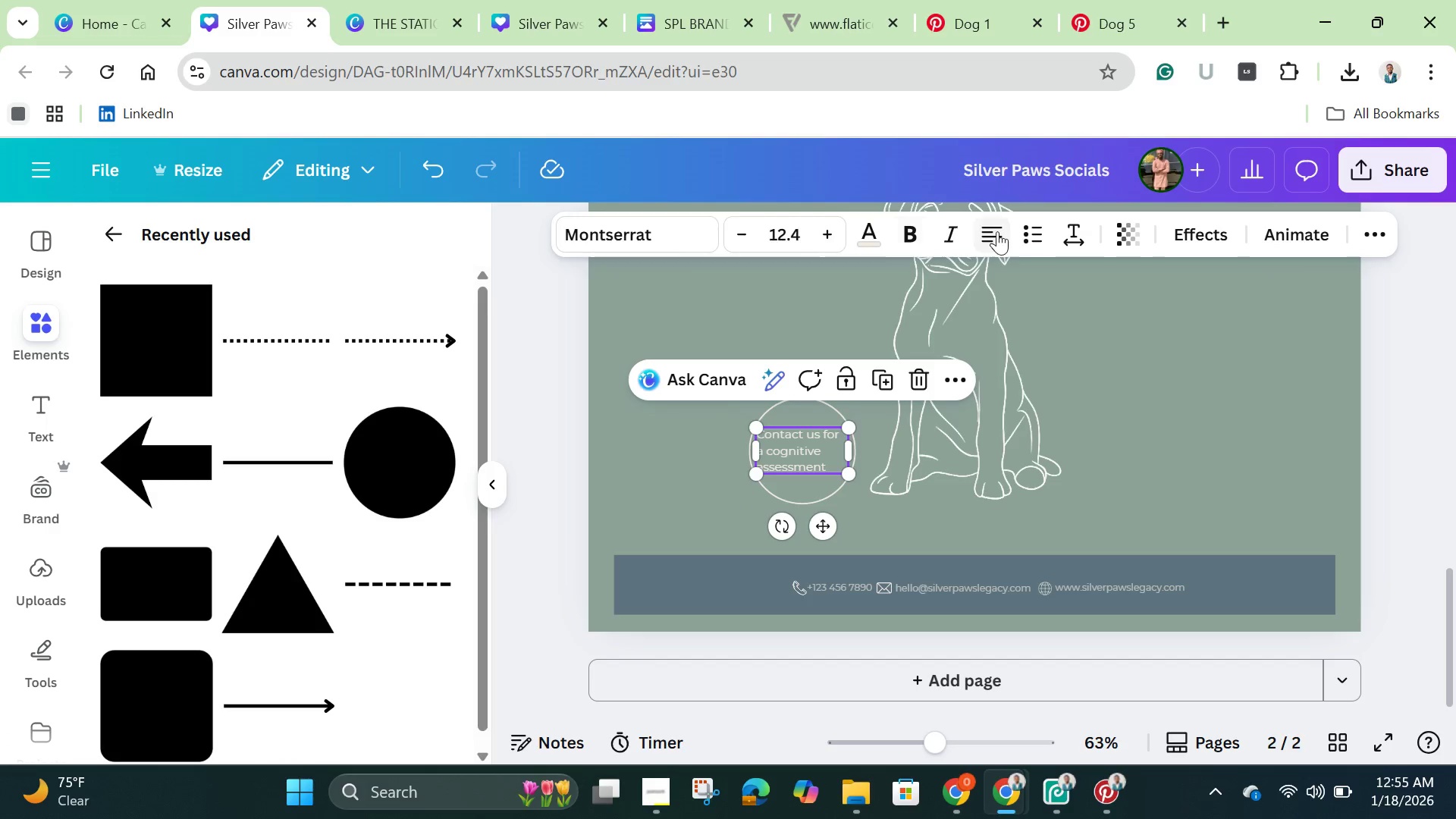 
left_click([997, 231])
 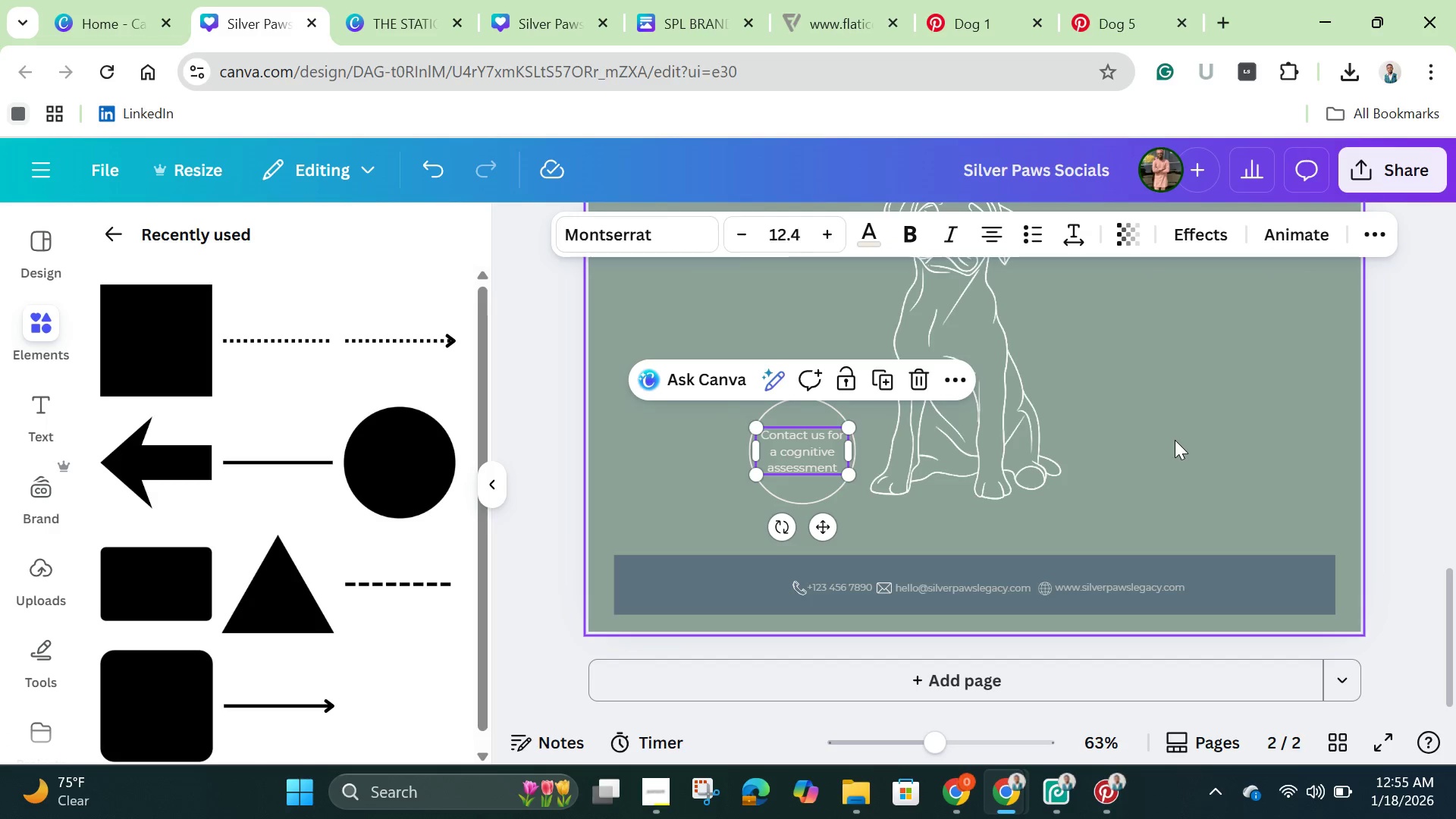 
left_click([1182, 438])
 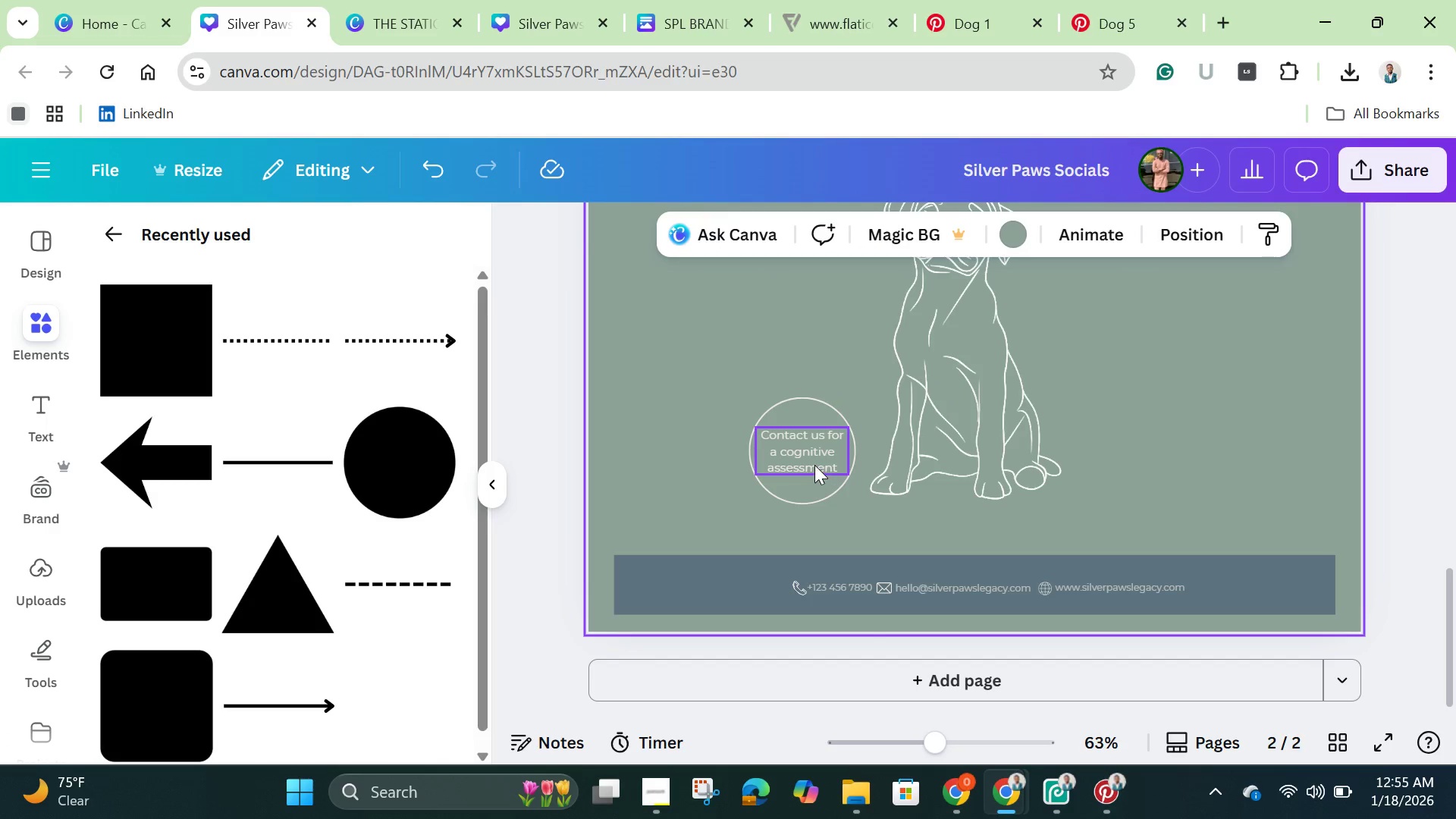 
left_click([813, 461])
 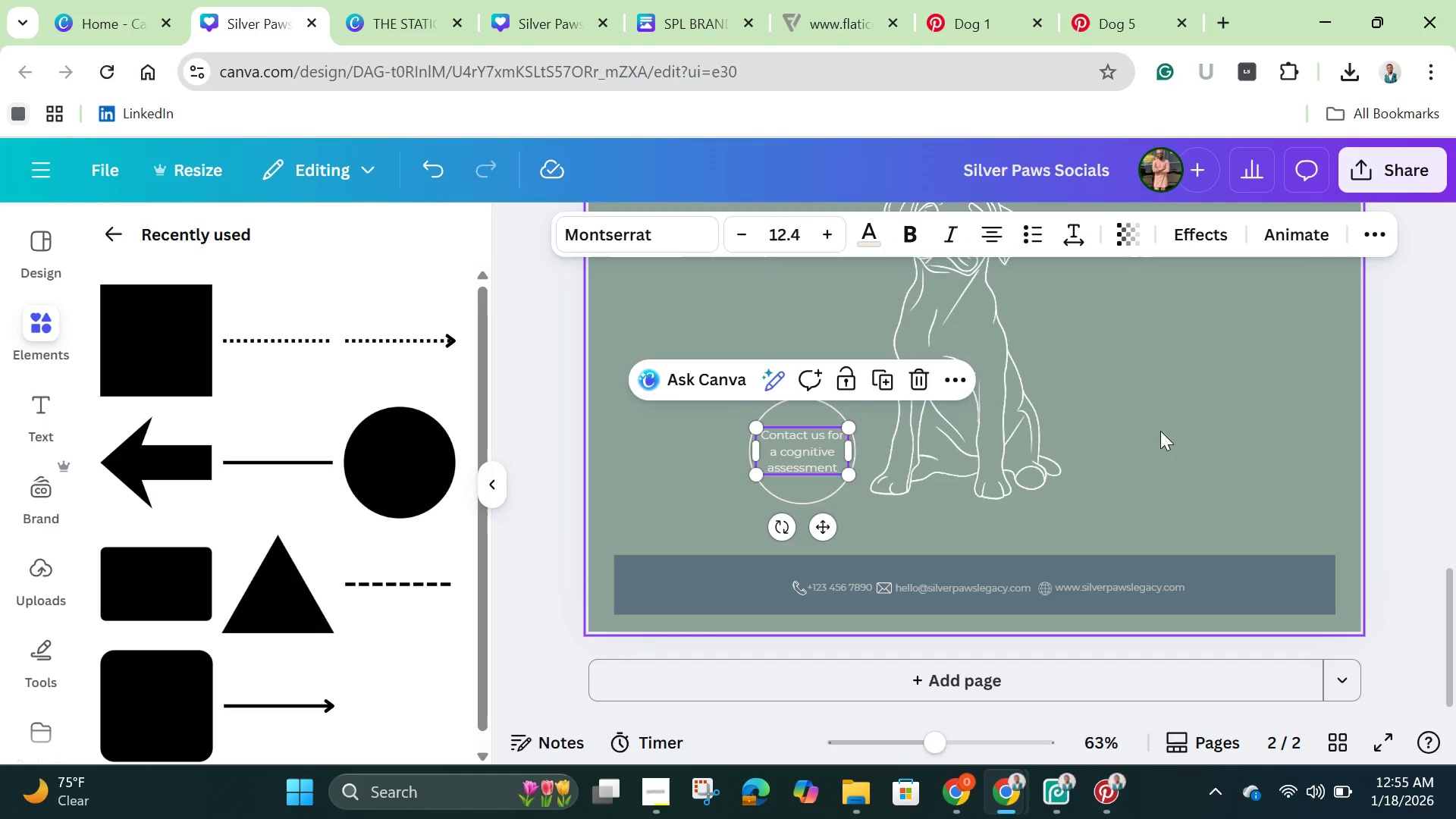 
left_click([1170, 423])
 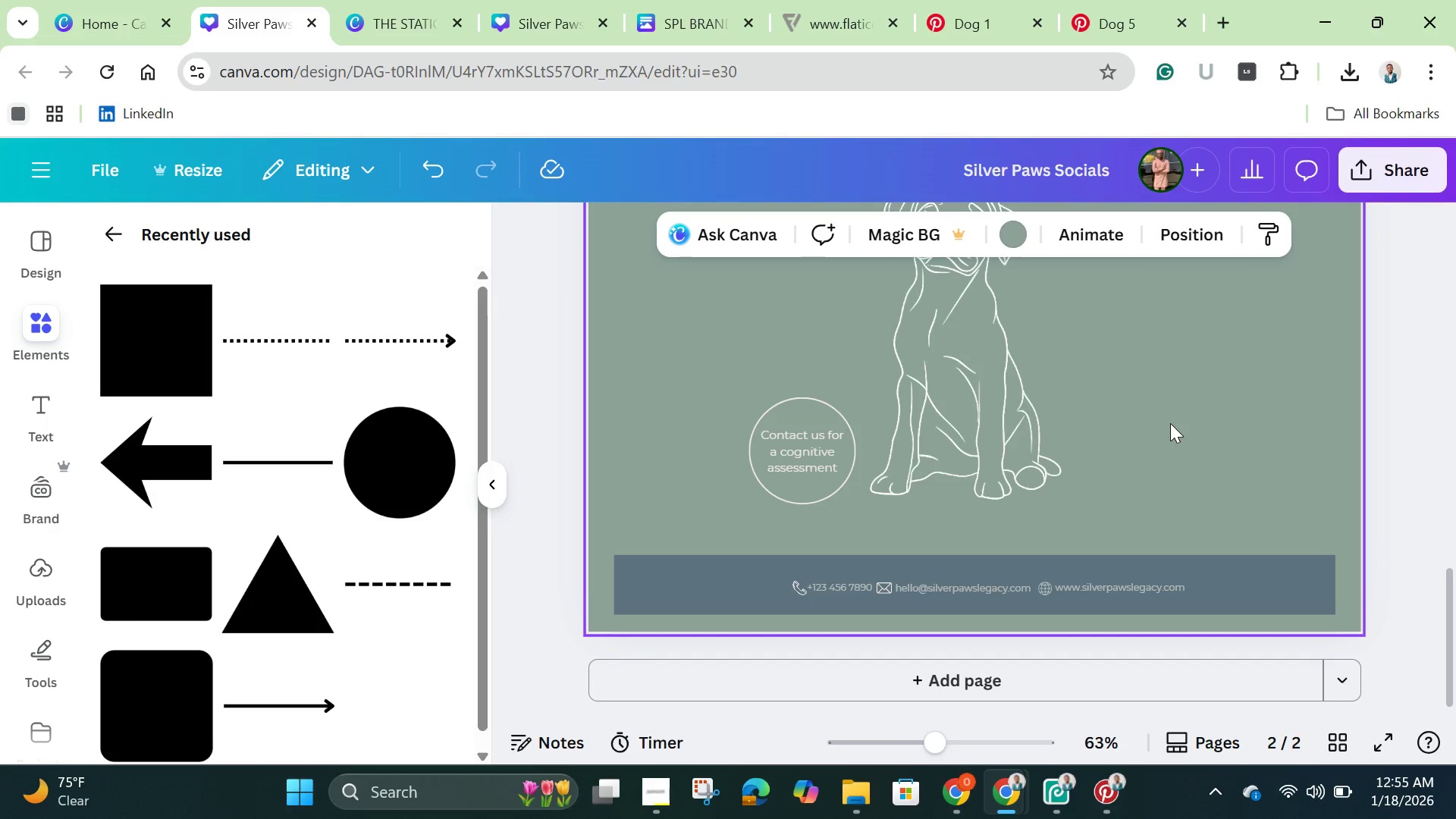 
scroll: coordinate [1164, 457], scroll_direction: up, amount: 3.0
 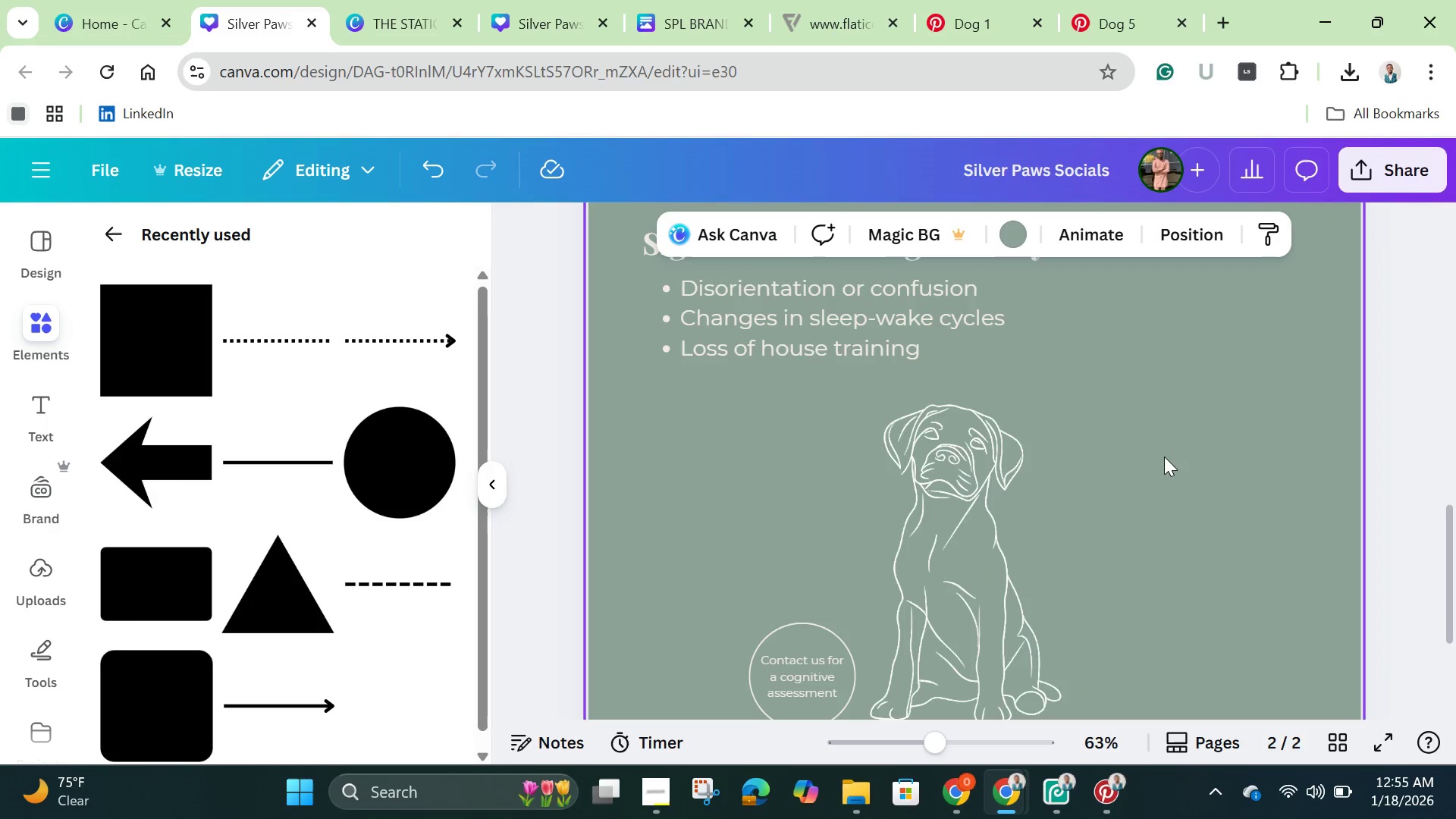 
scroll: coordinate [1164, 457], scroll_direction: down, amount: 2.0
 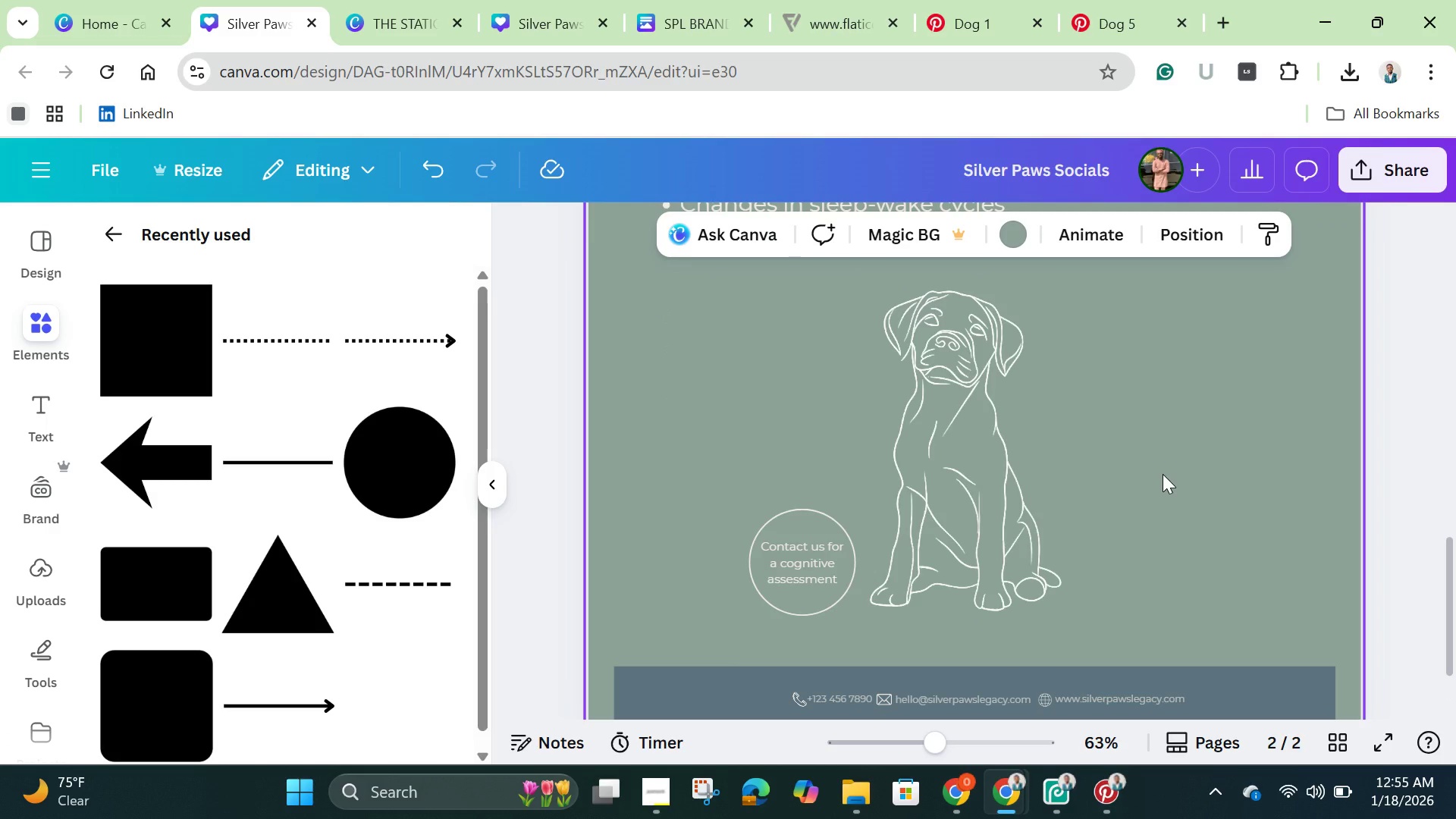 
wait(25.72)
 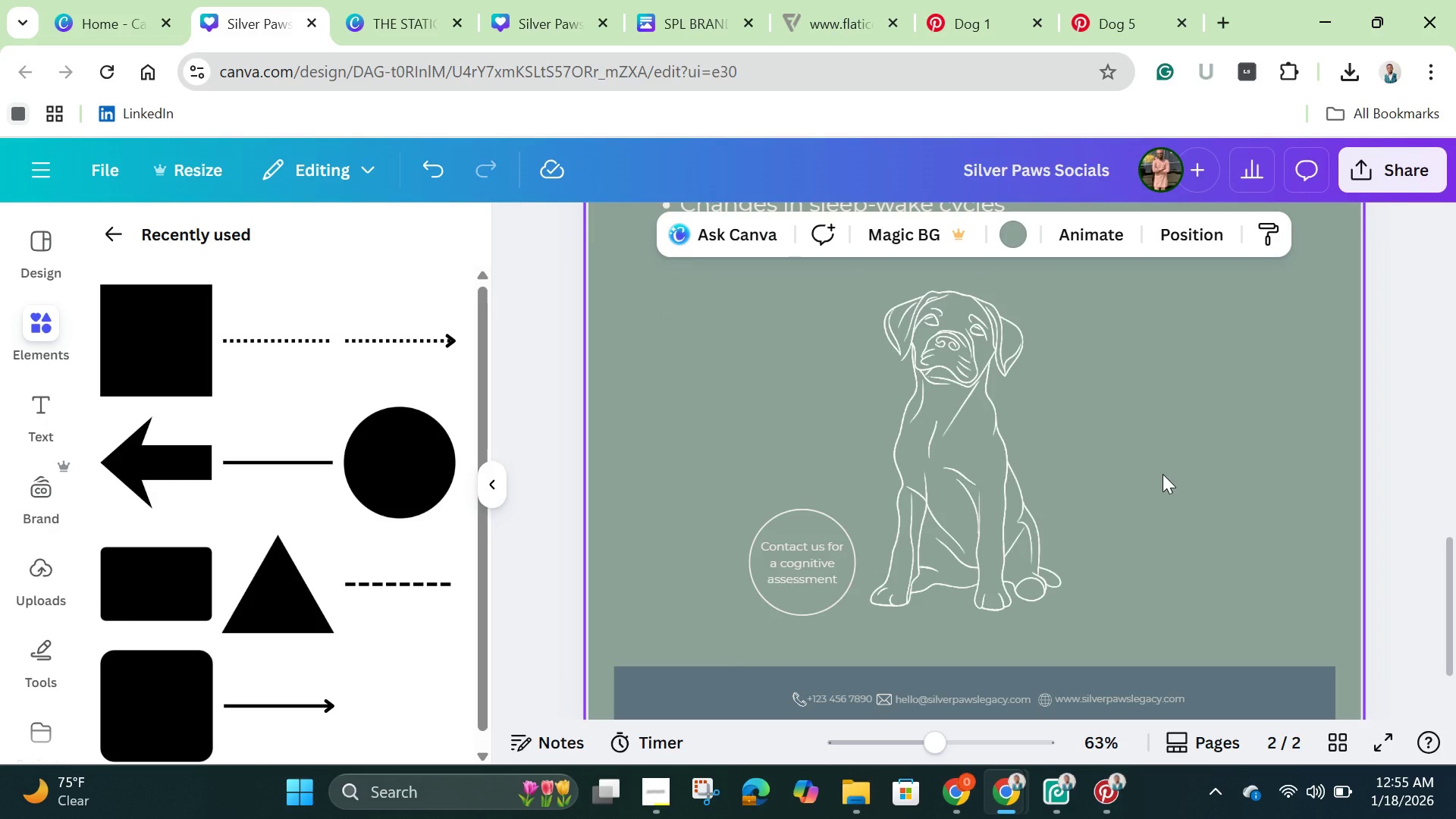 
scroll: coordinate [1243, 350], scroll_direction: down, amount: 2.0
 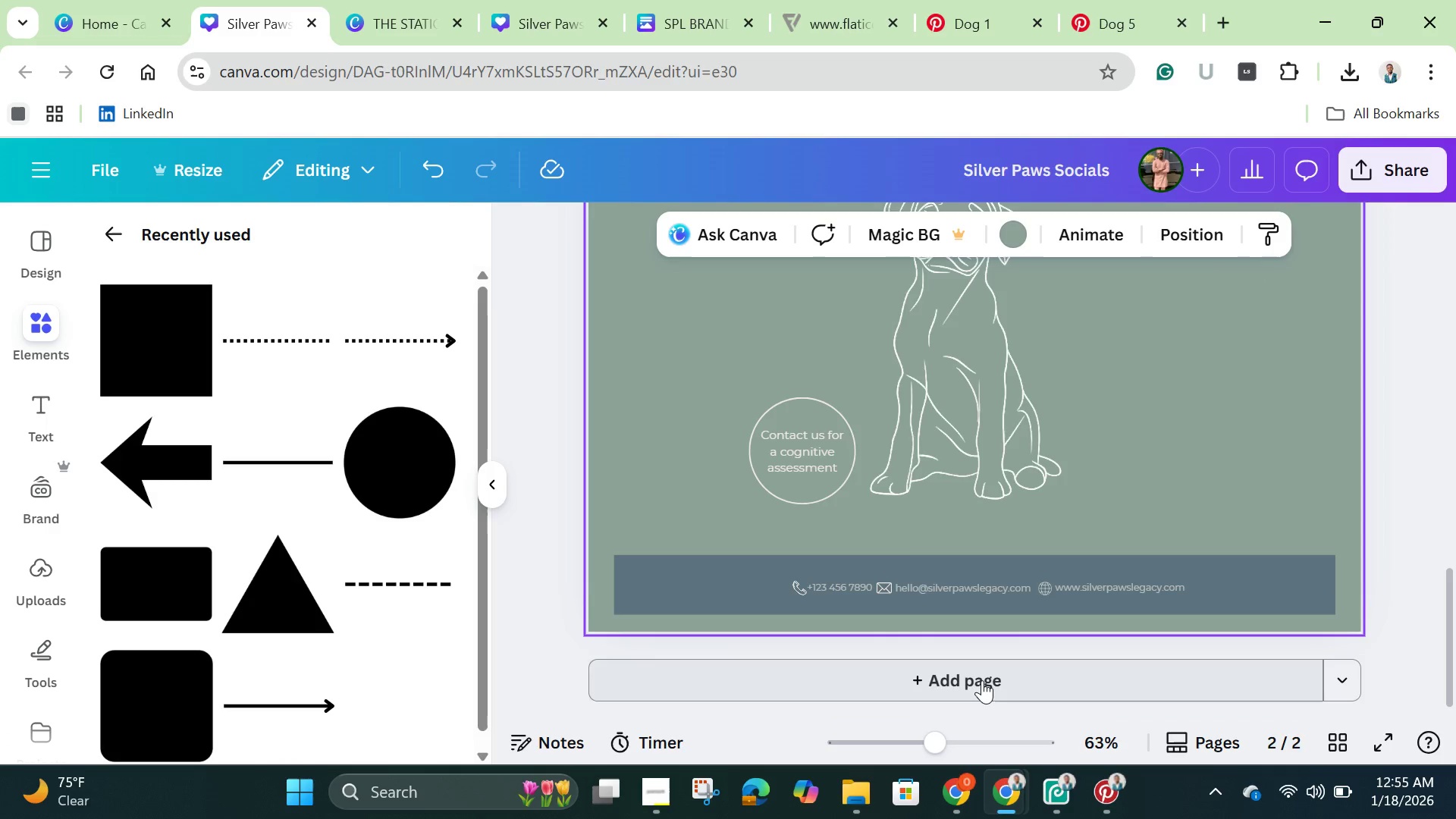 
left_click([982, 680])
 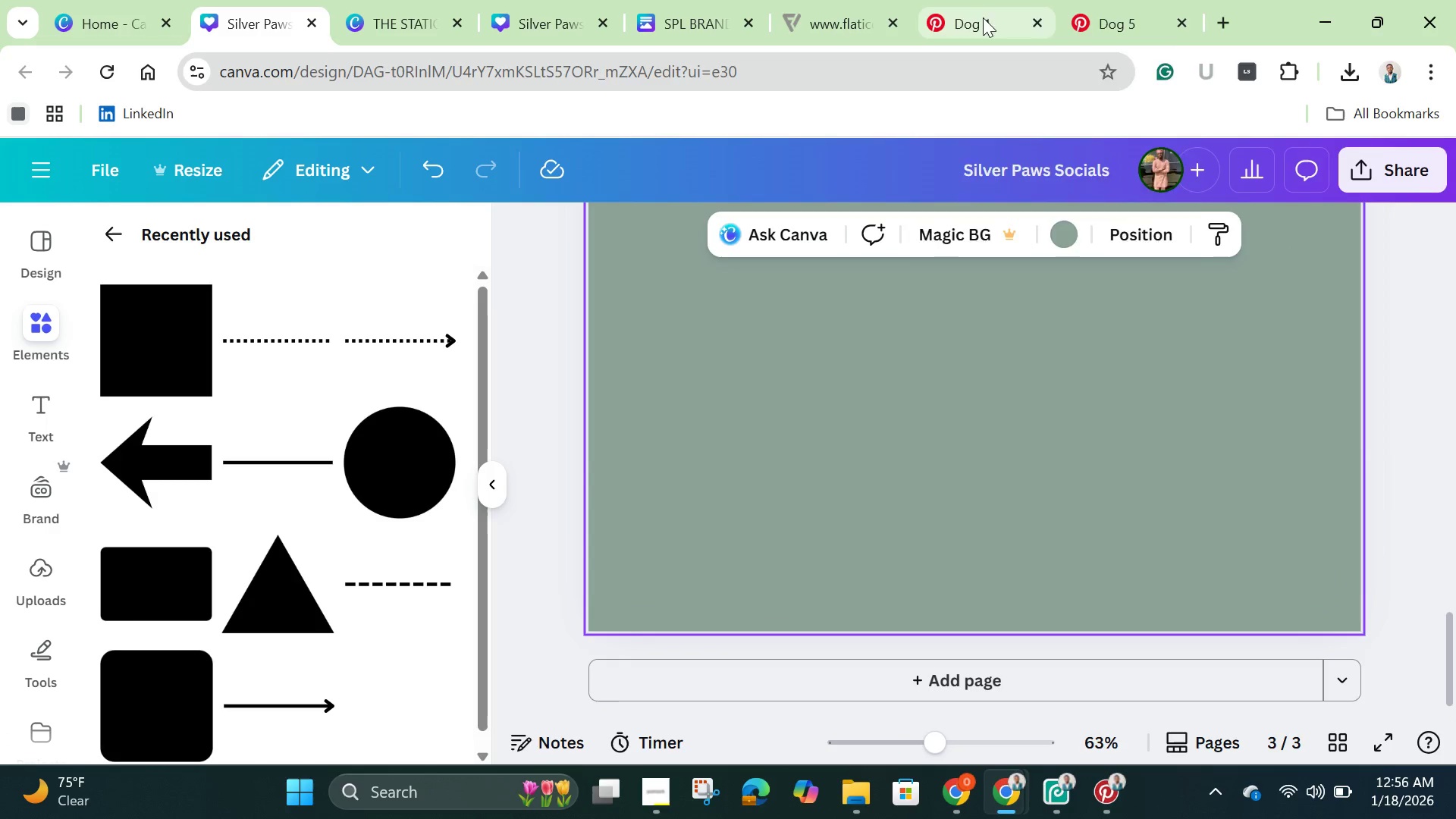 
left_click([1106, 23])
 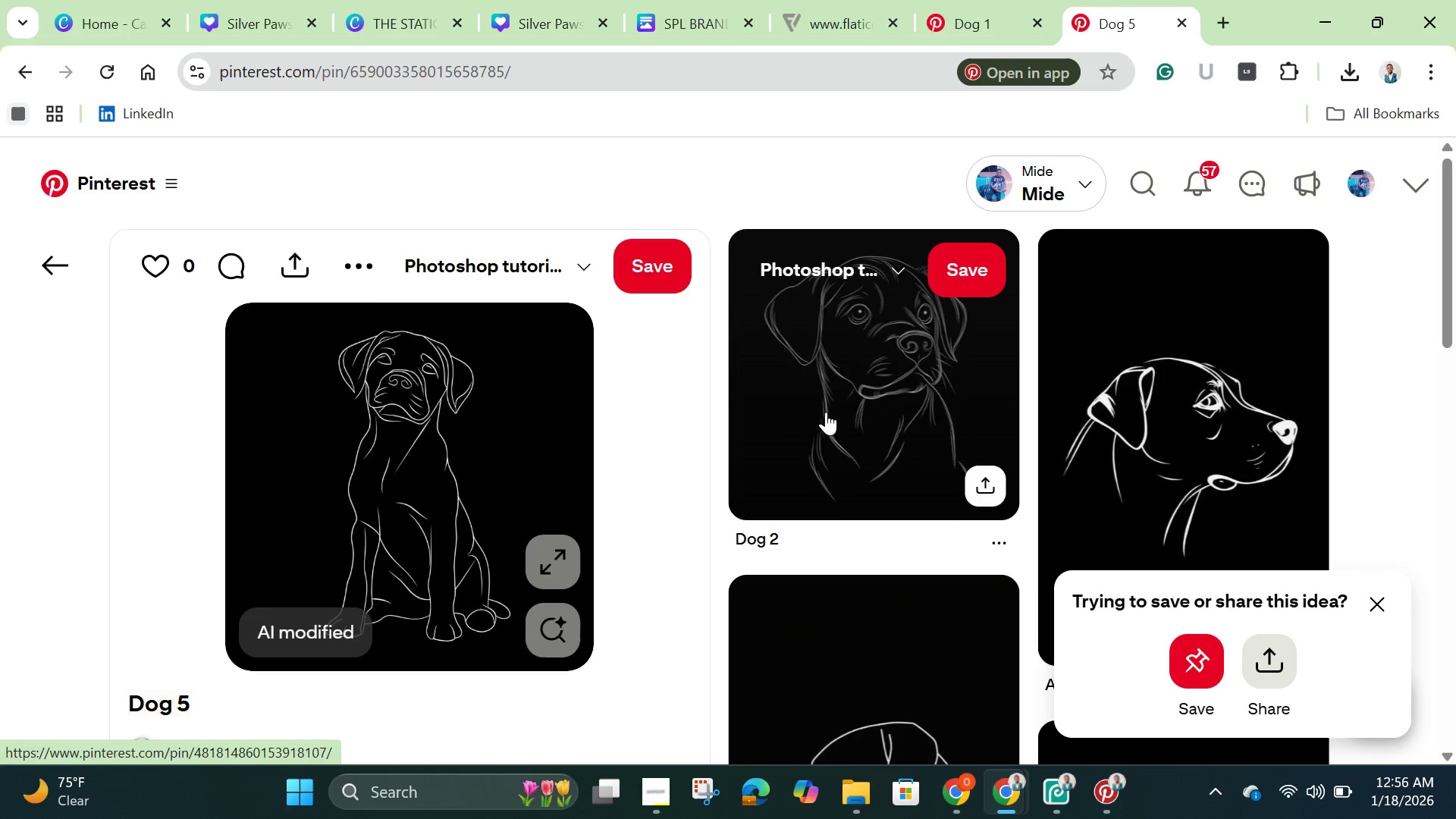 
scroll: coordinate [828, 416], scroll_direction: down, amount: 11.0
 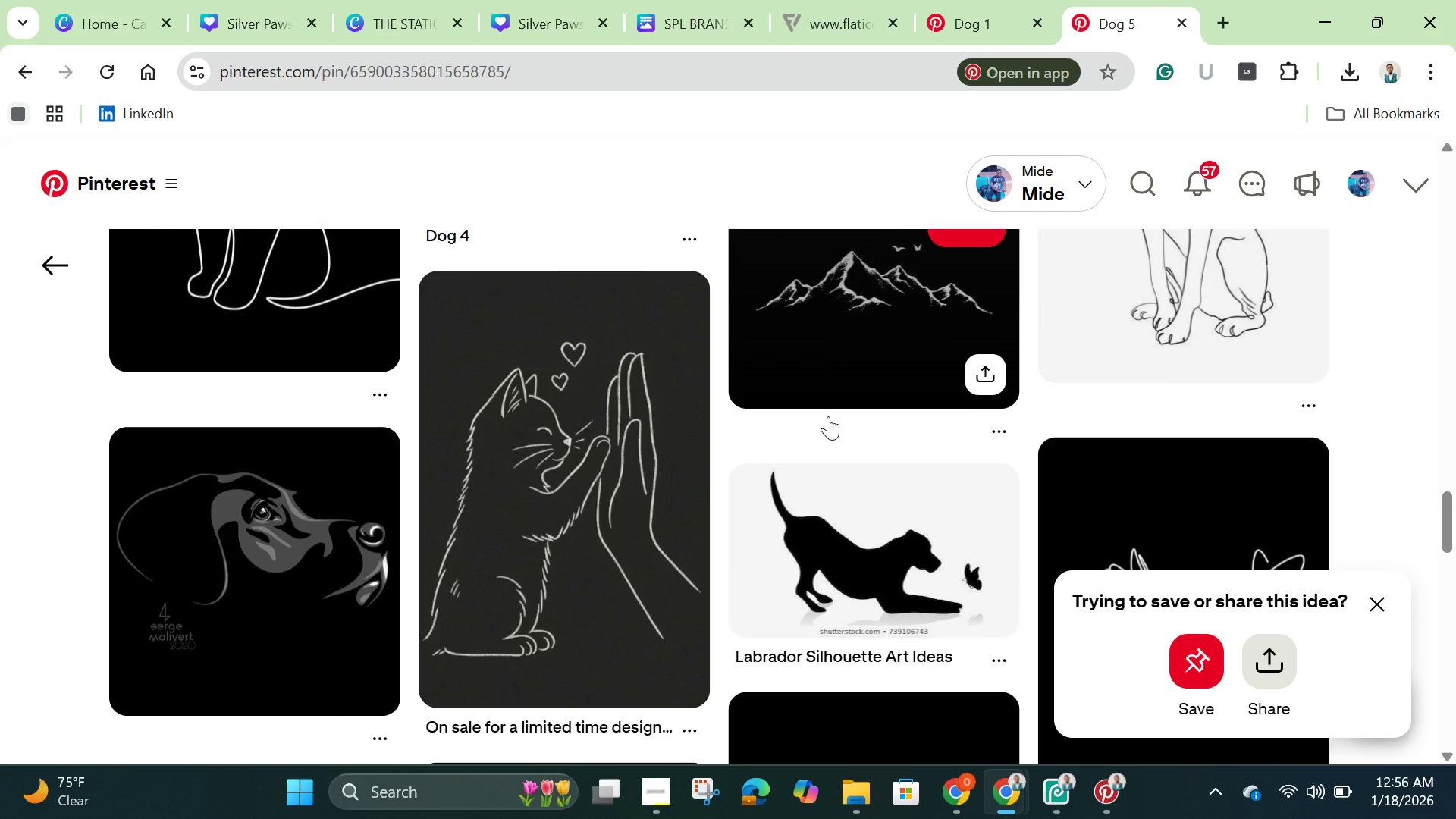 
scroll: coordinate [828, 416], scroll_direction: down, amount: 4.0
 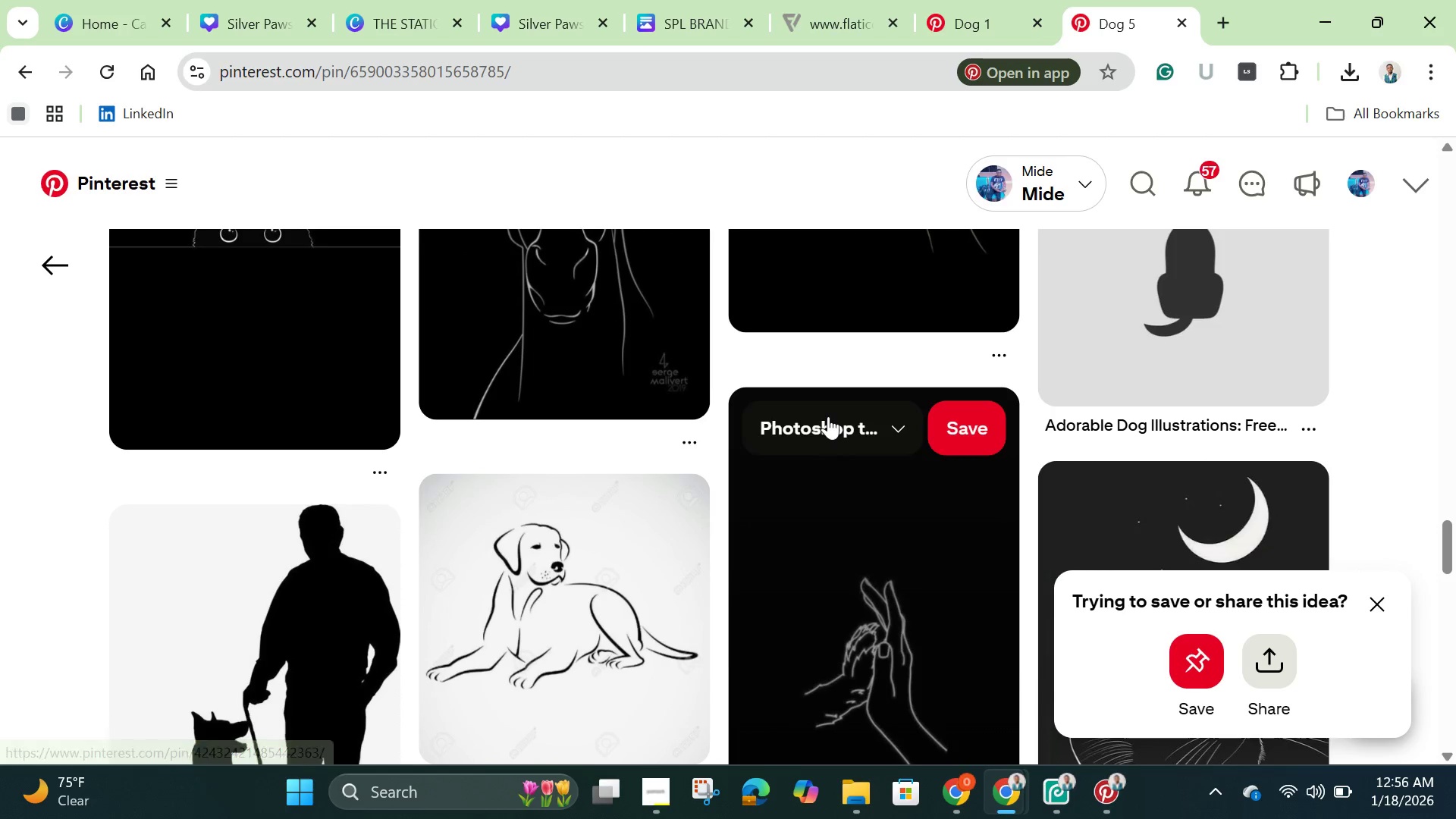 
scroll: coordinate [828, 416], scroll_direction: up, amount: 6.0
 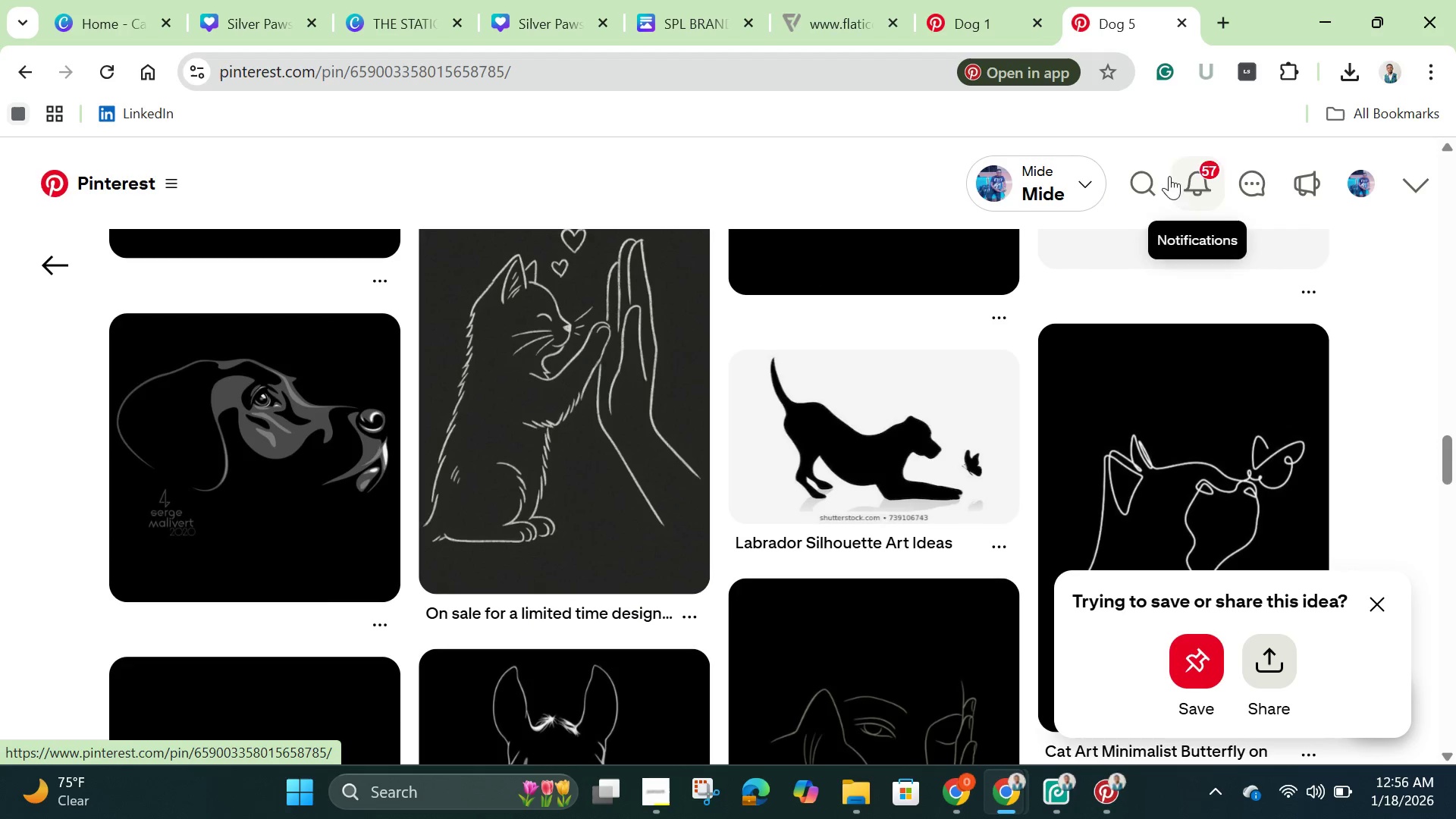 
left_click([1150, 176])
 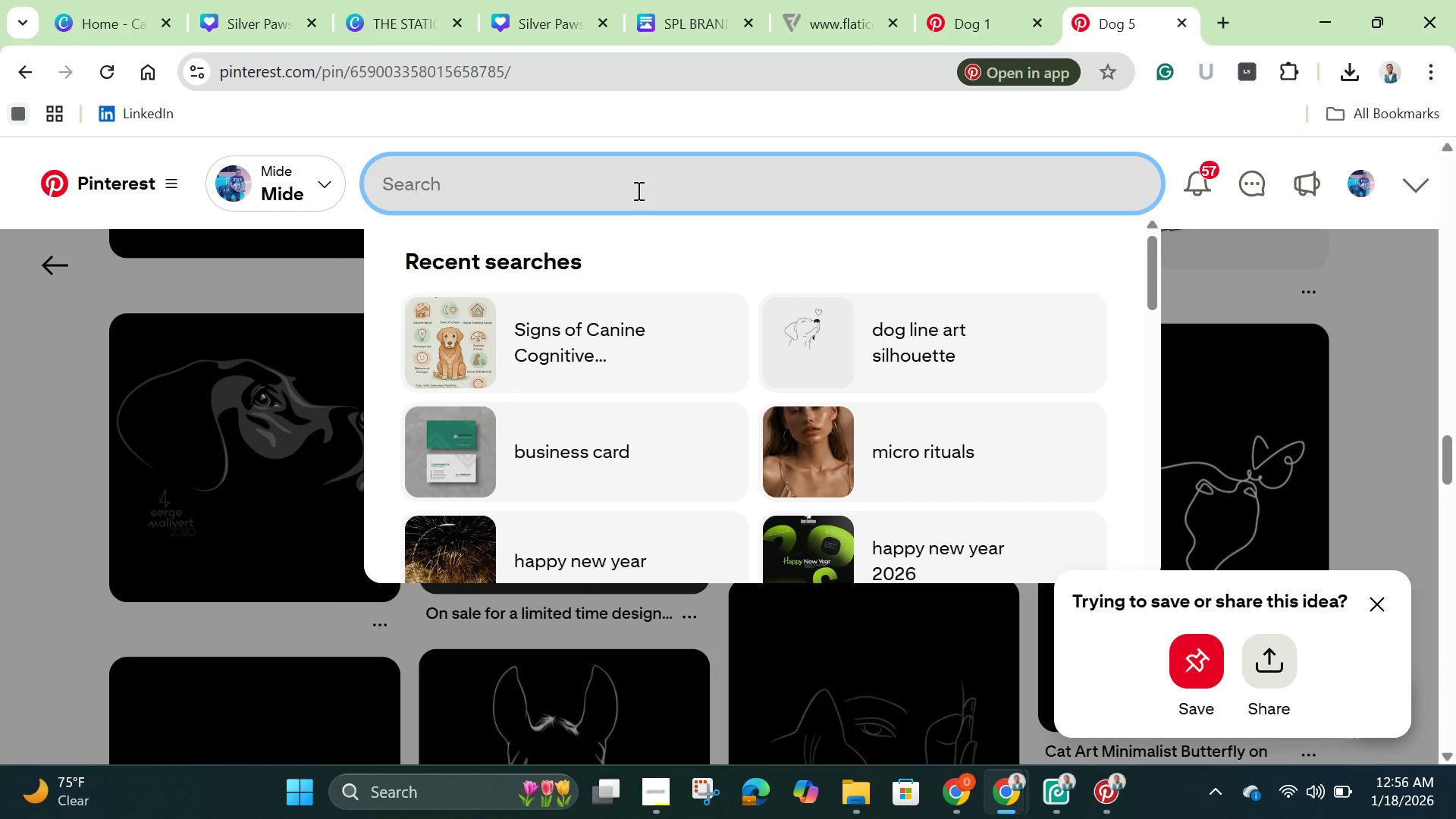 
left_click([637, 190])
 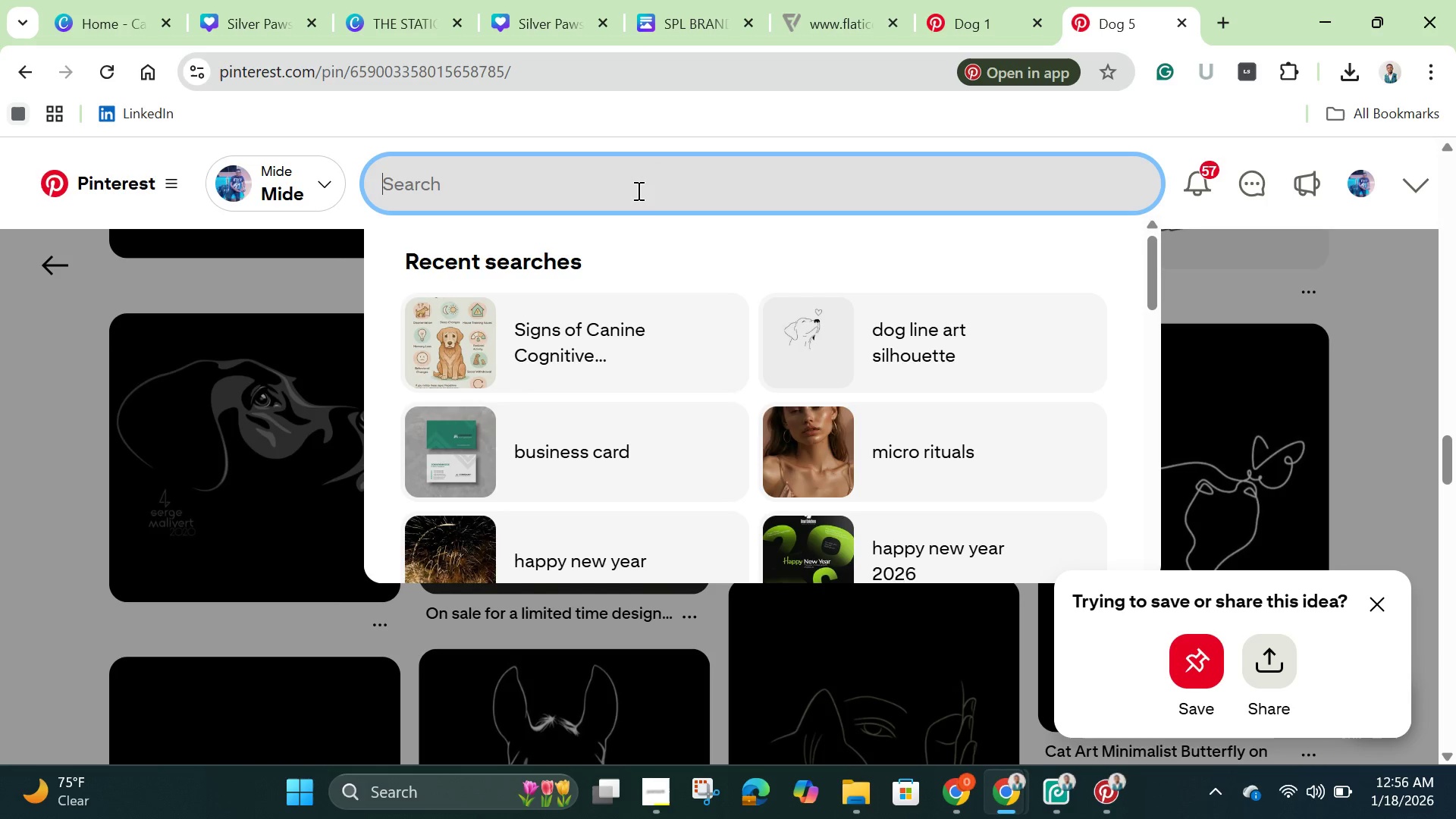 
type( a full photo of an old dog sleping on the bed)
 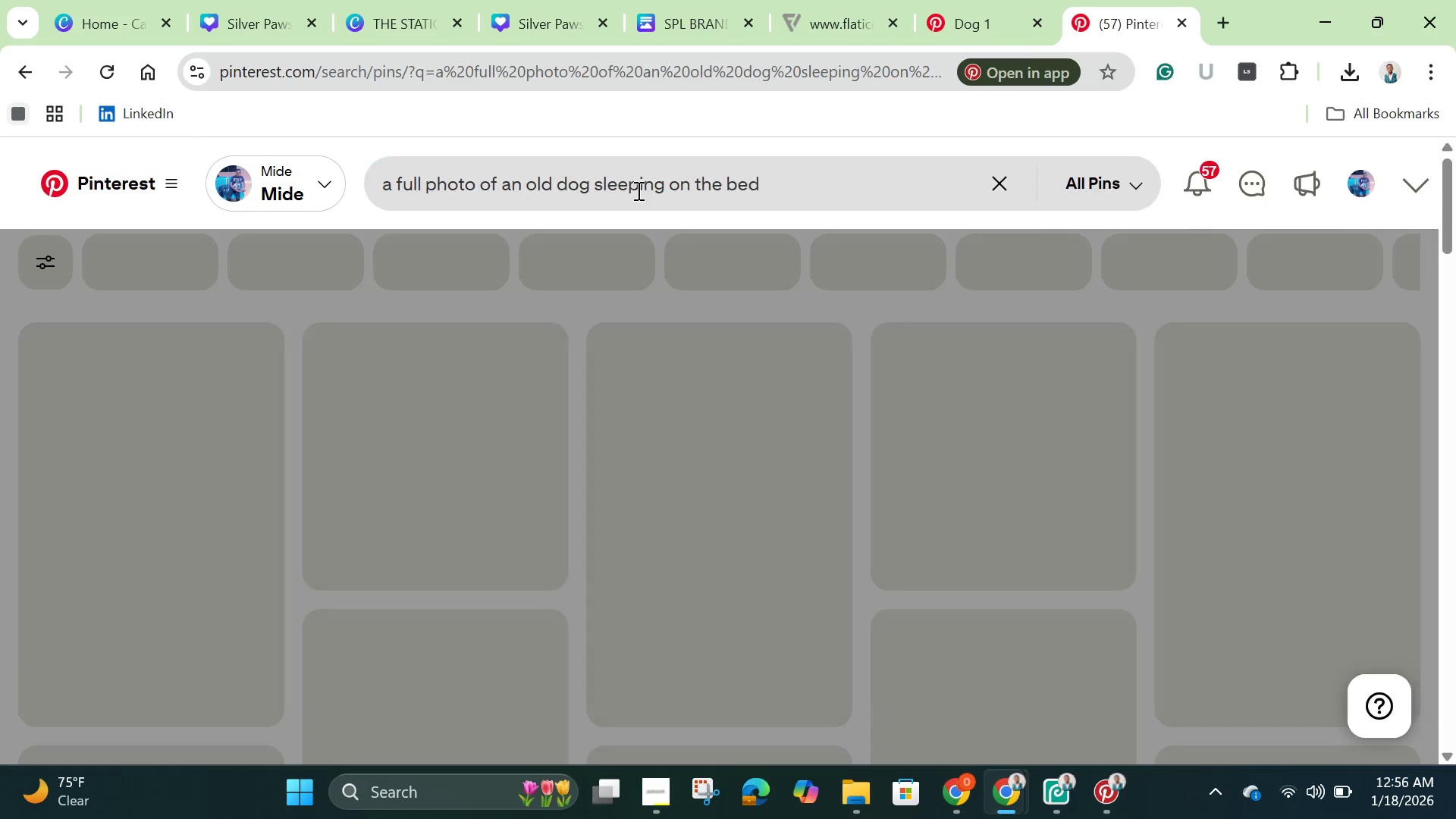 
key(Enter)
 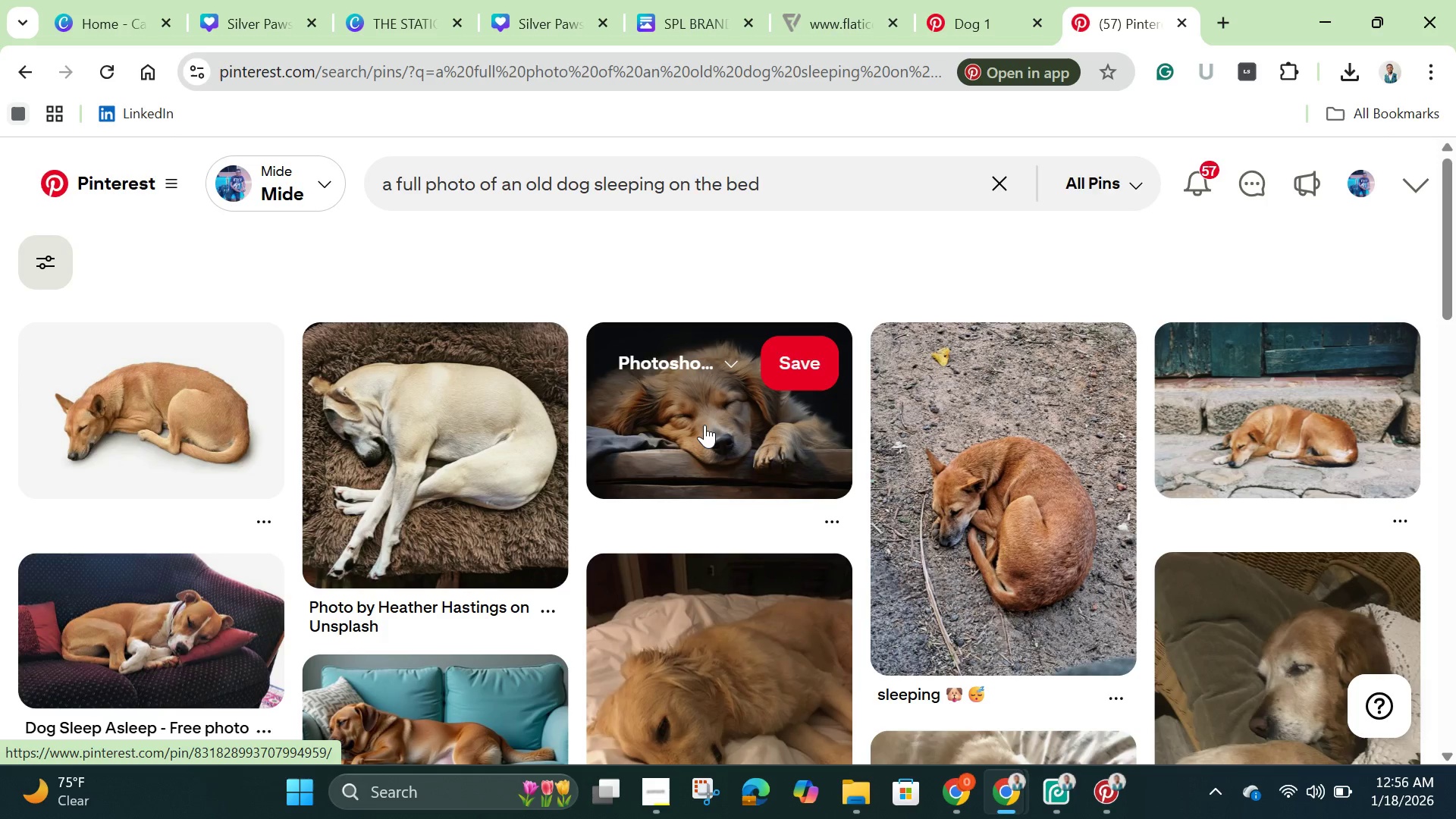 
wait(5.89)
 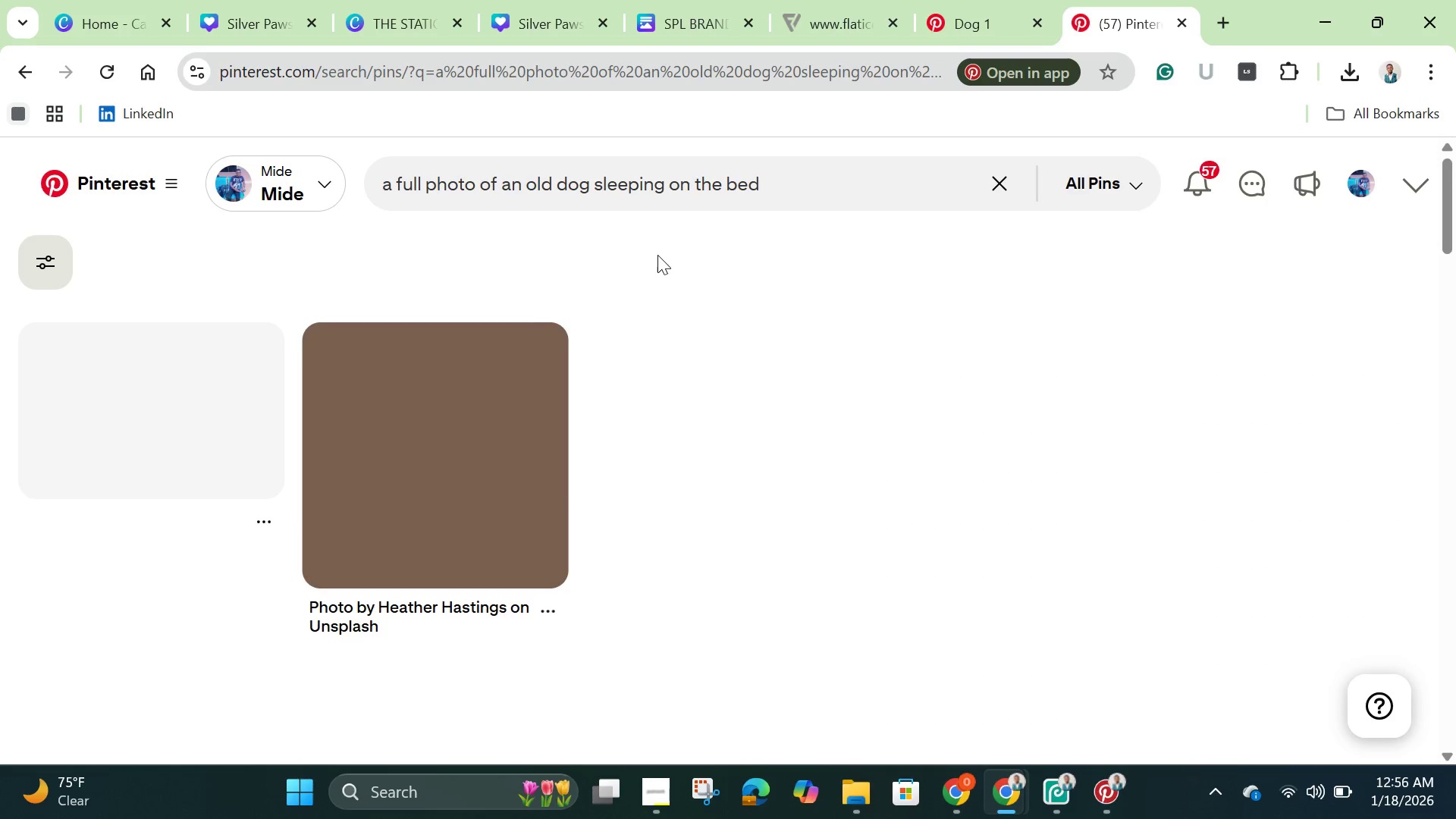 
scroll: coordinate [704, 443], scroll_direction: down, amount: 11.0
 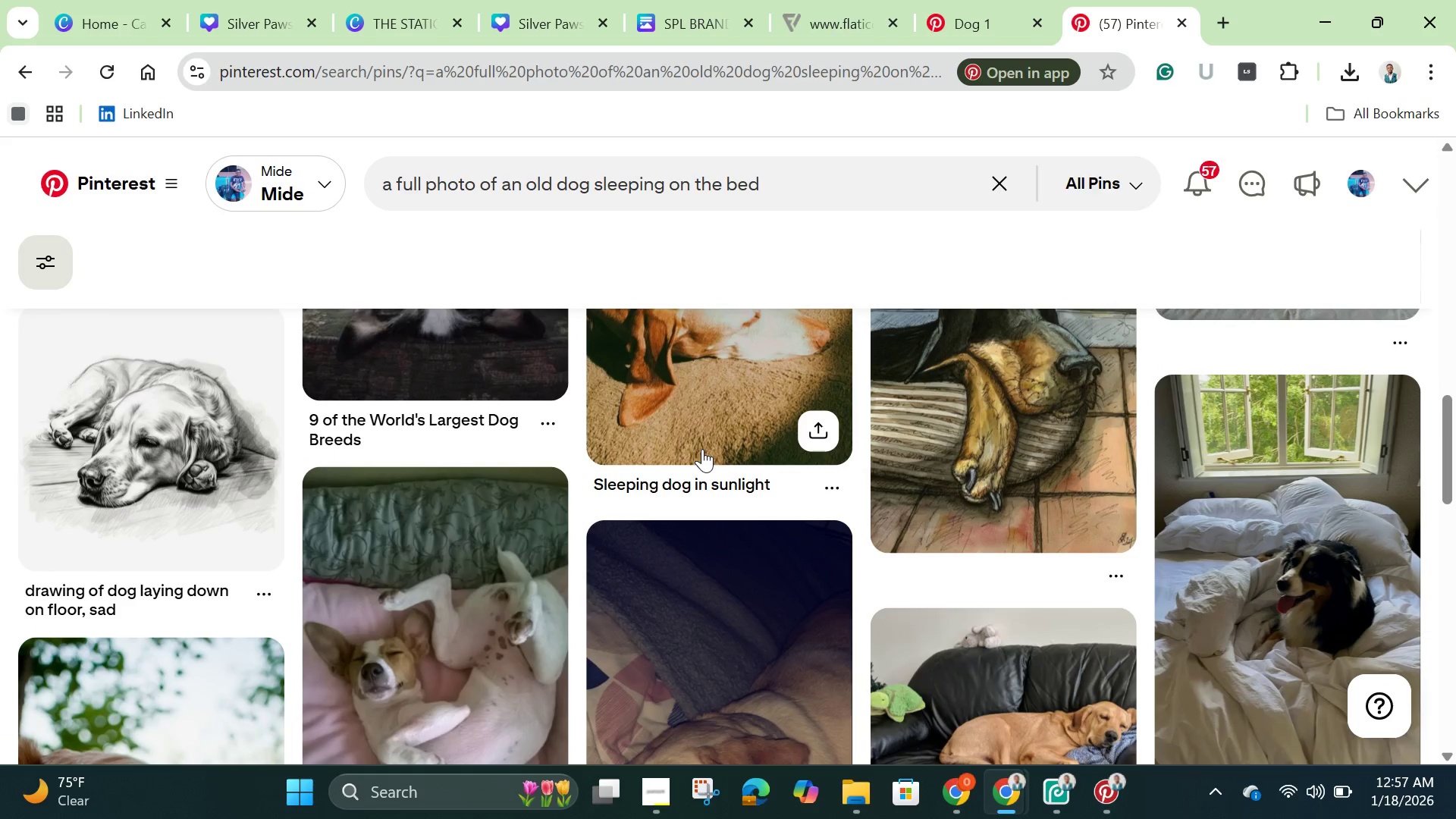 
scroll: coordinate [699, 461], scroll_direction: down, amount: 10.0
 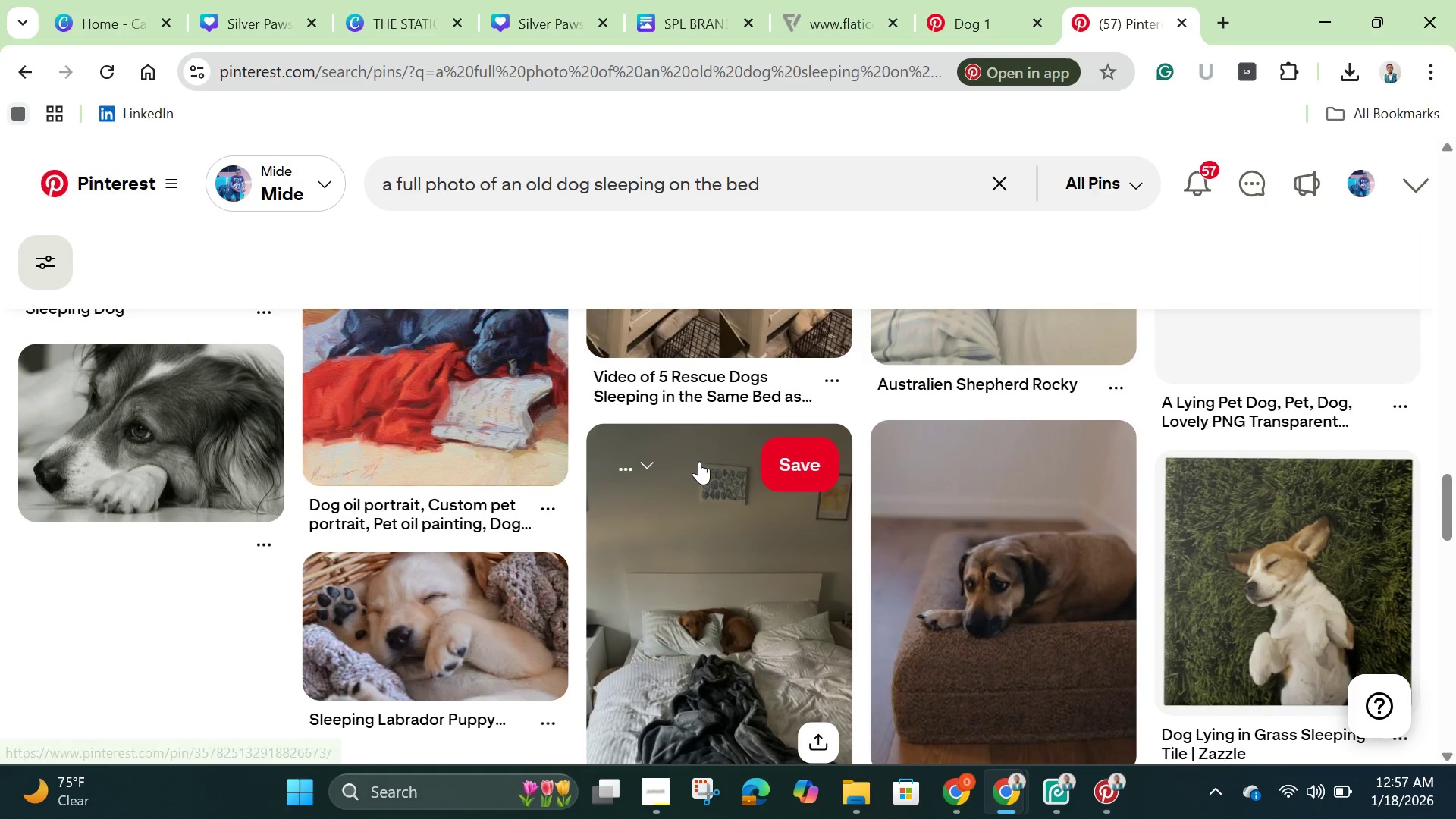 
scroll: coordinate [699, 466], scroll_direction: down, amount: 9.0
 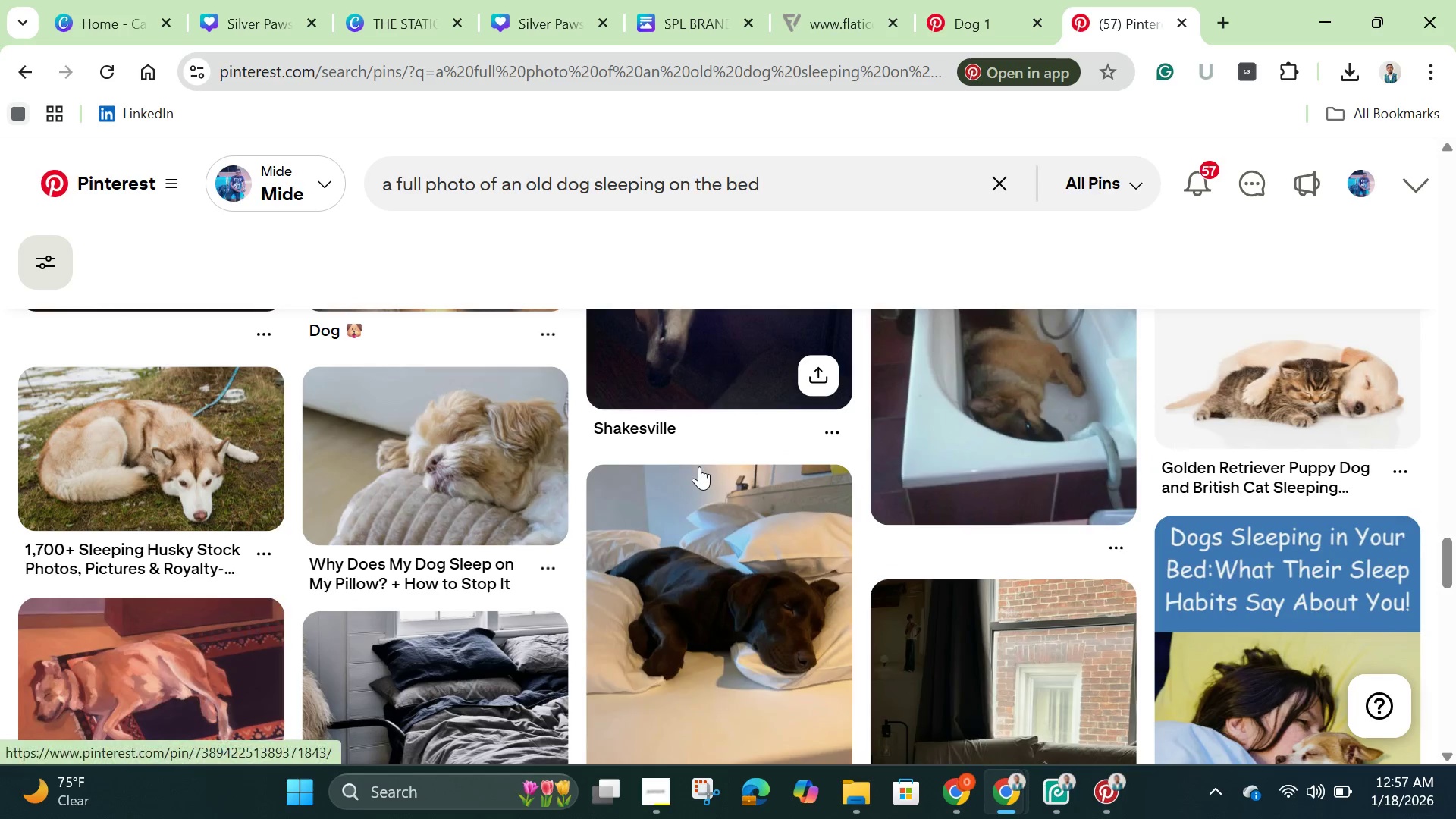 
scroll: coordinate [698, 468], scroll_direction: down, amount: 2.0
 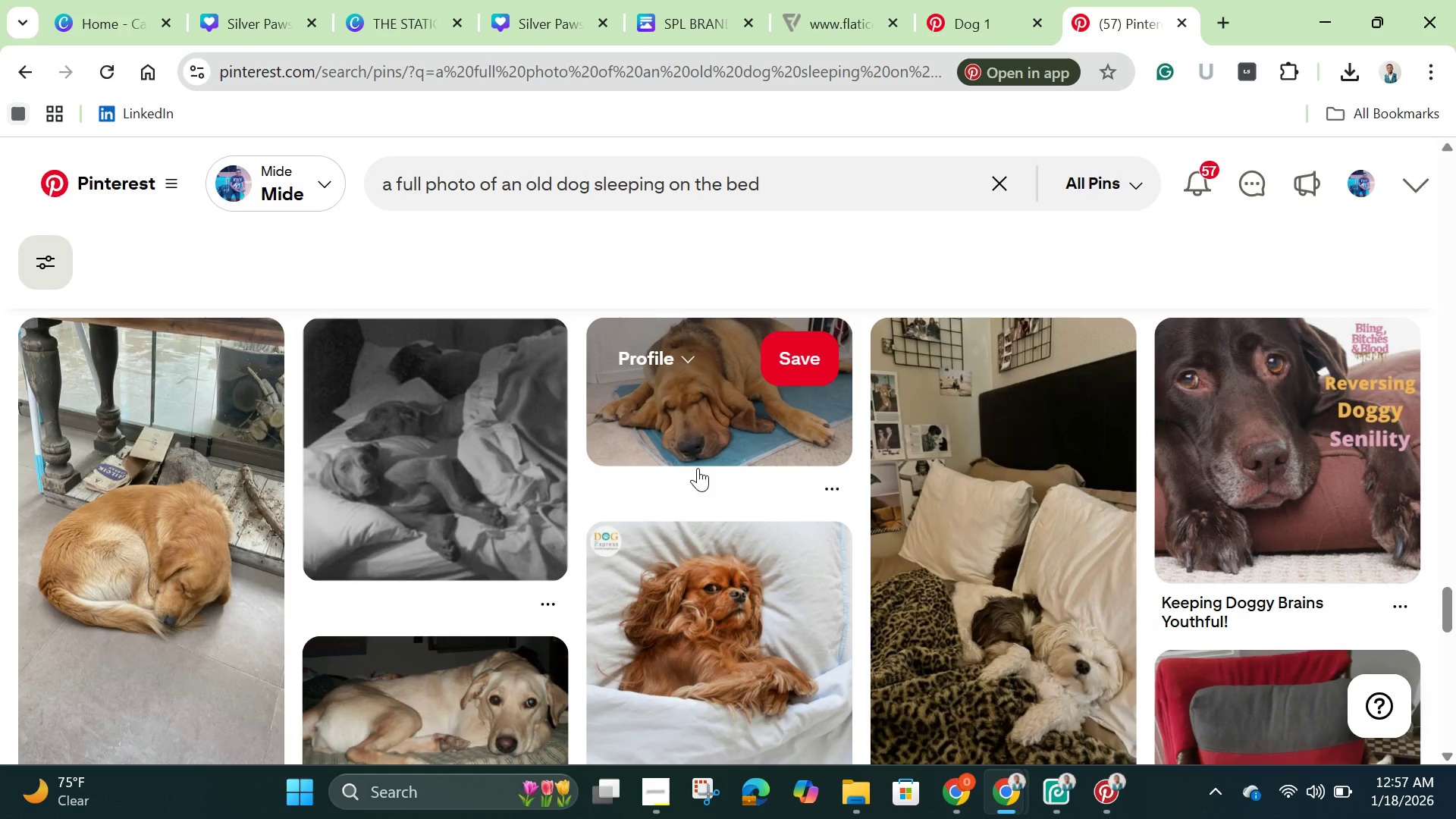 
scroll: coordinate [695, 454], scroll_direction: up, amount: 20.0
 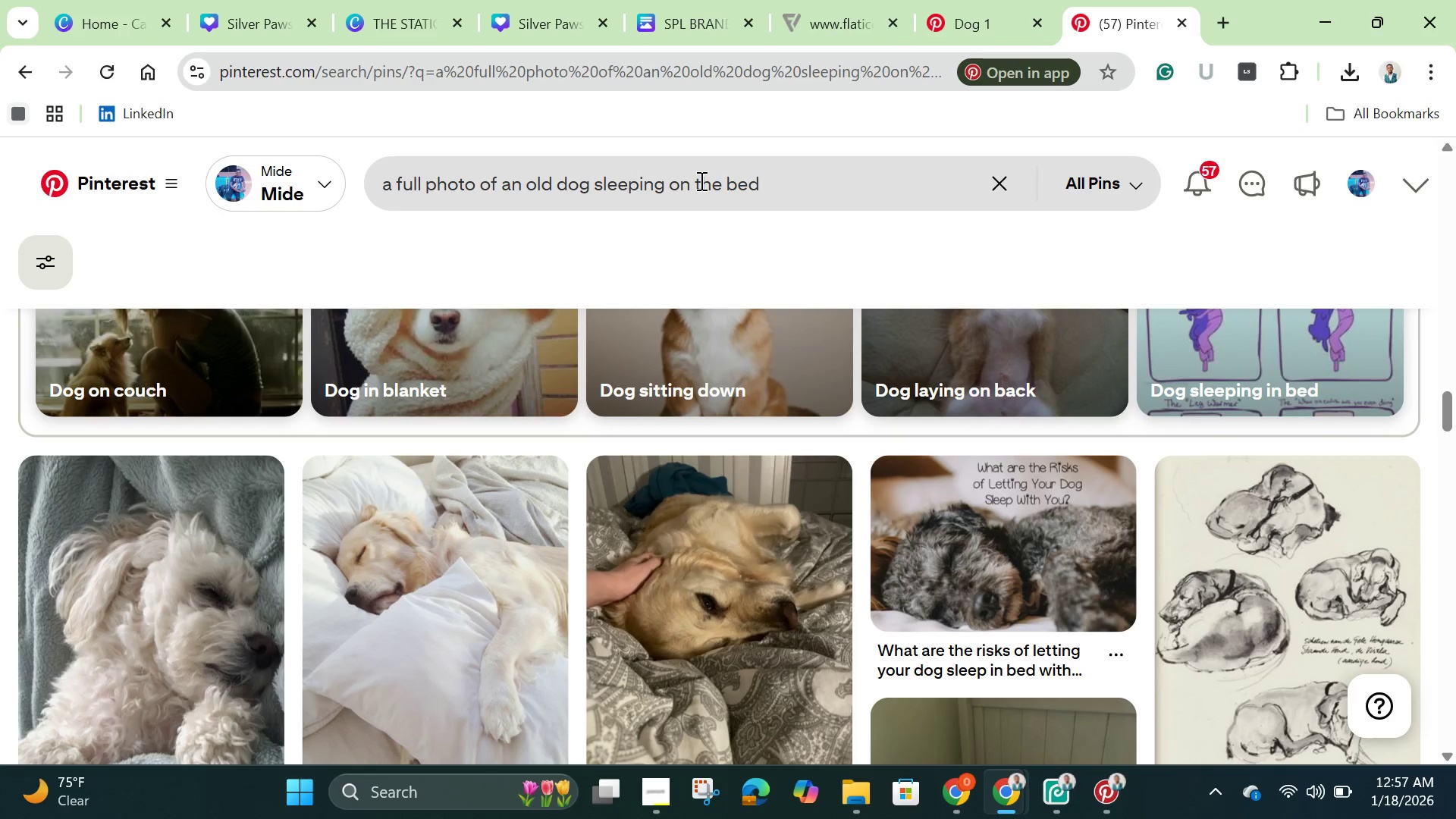 
double_click([700, 180])
 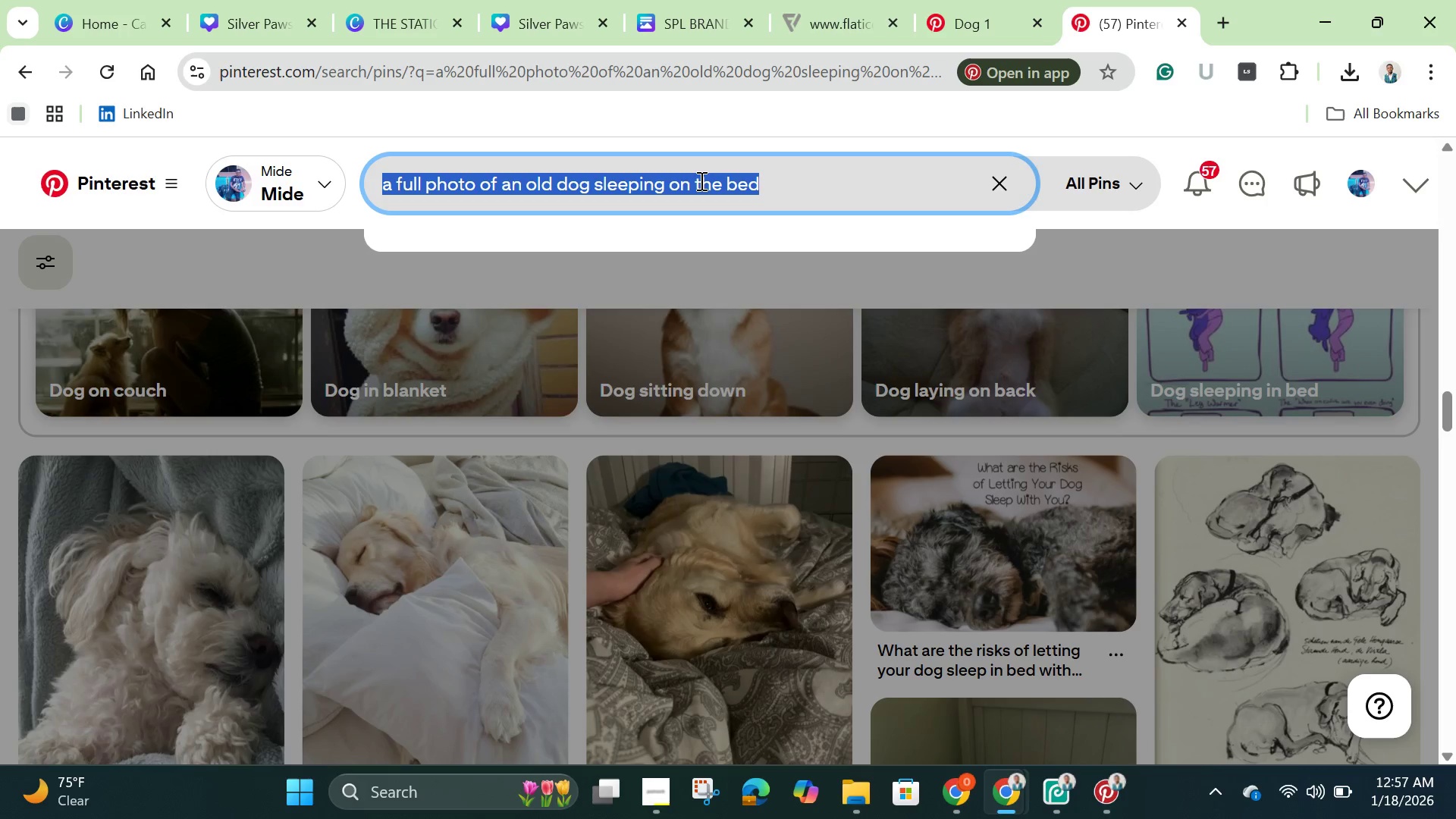 
triple_click([700, 180])
 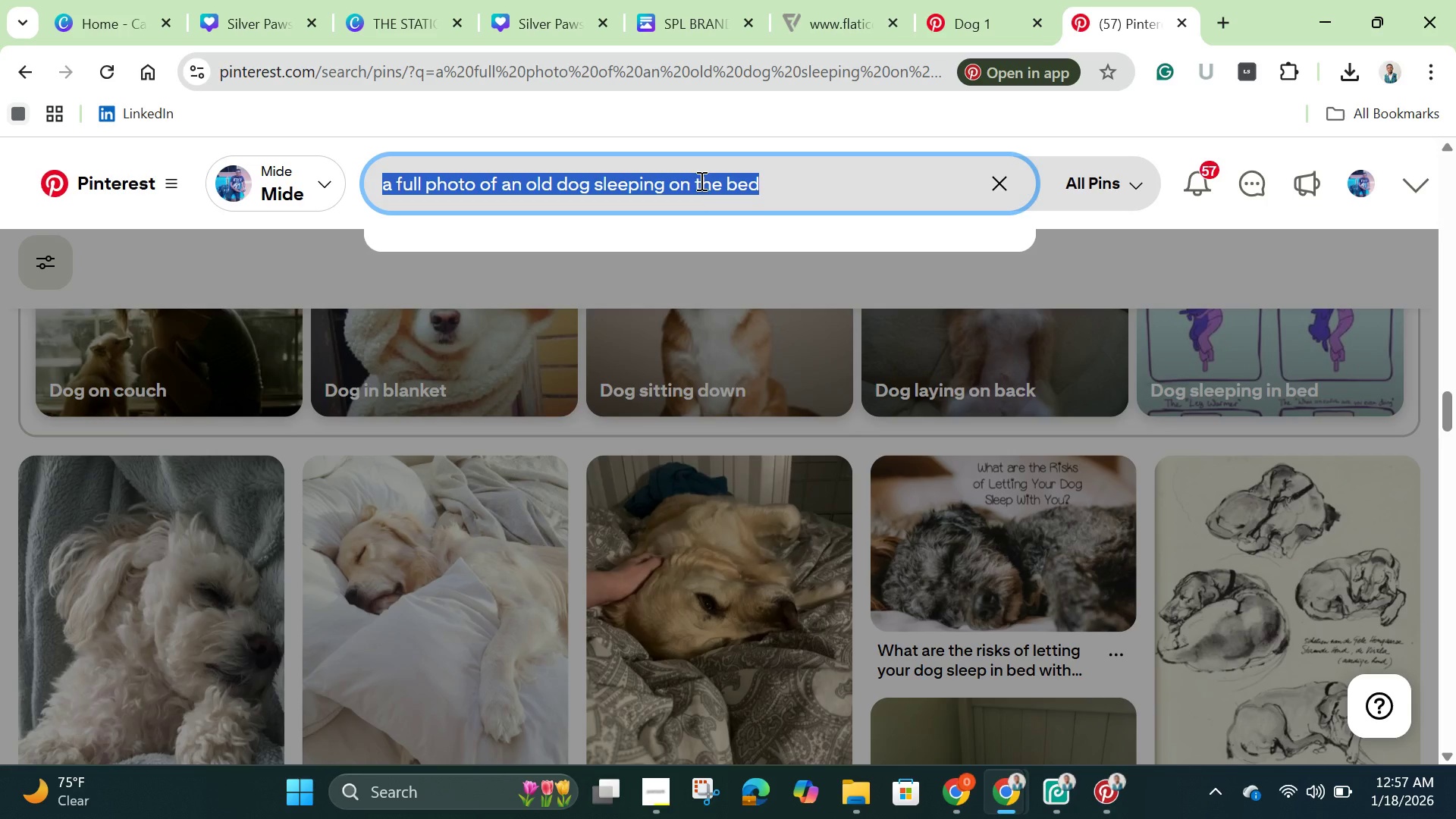 
right_click([700, 180])
 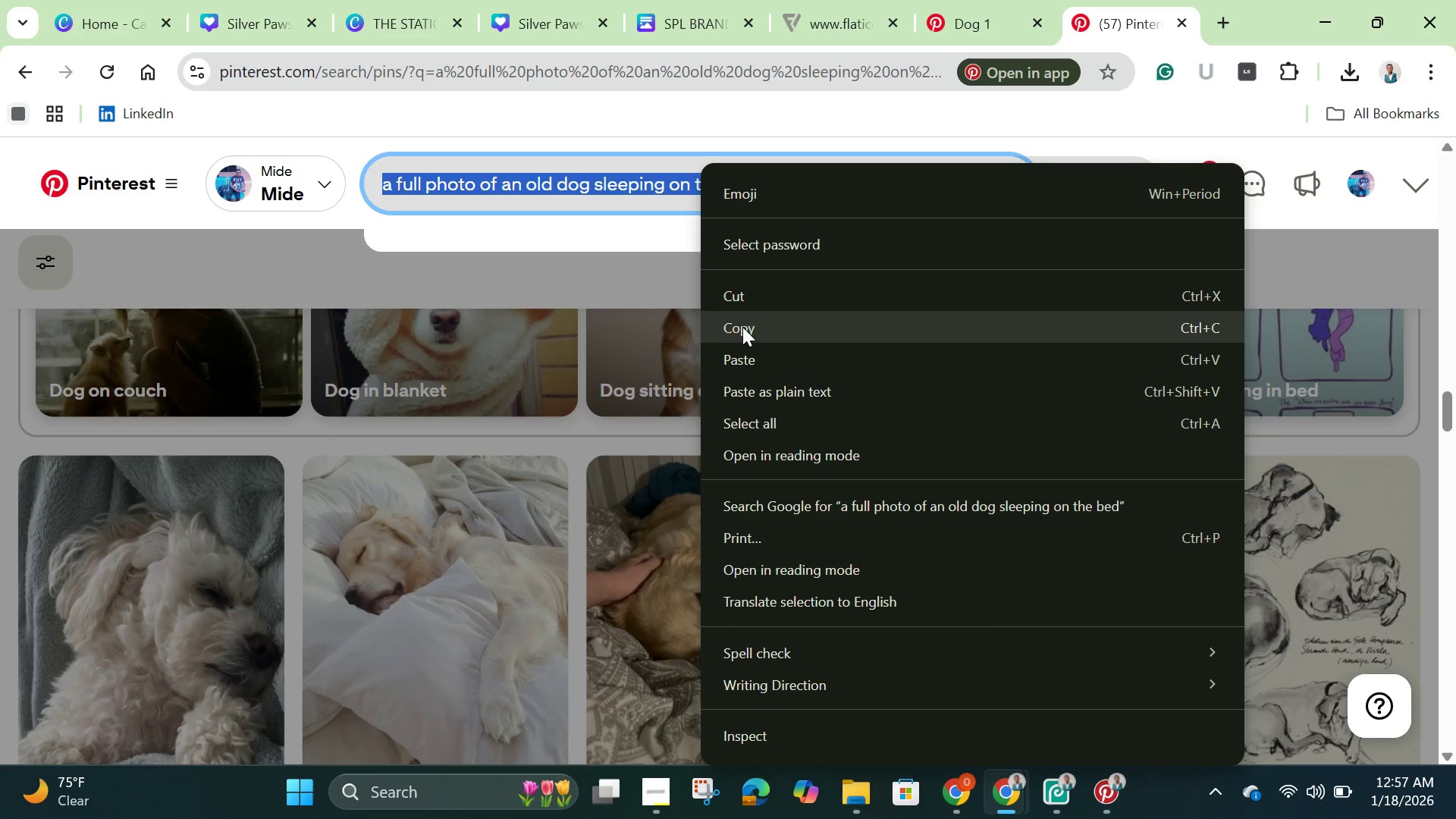 
left_click([742, 327])
 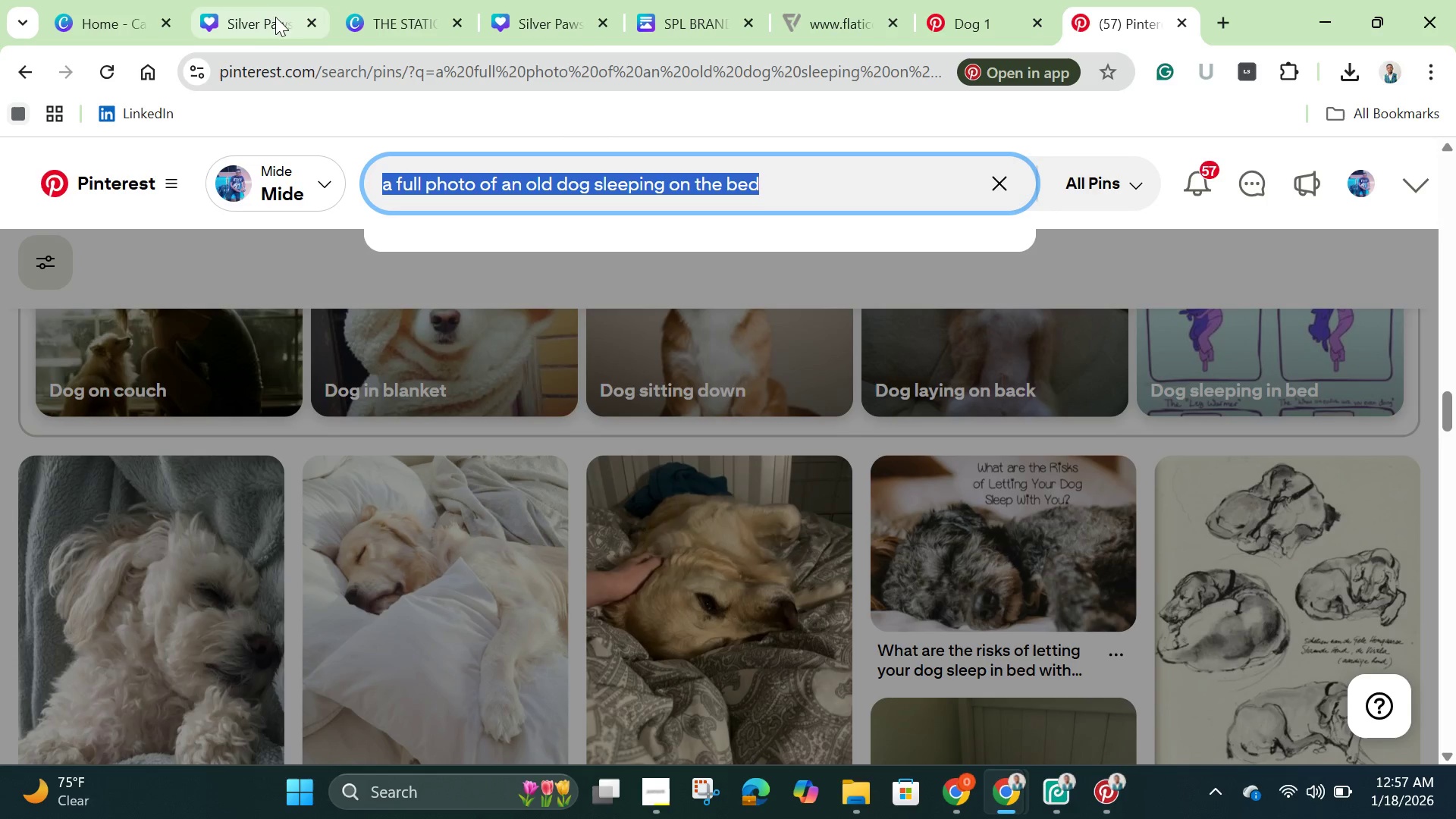 
left_click([260, 17])
 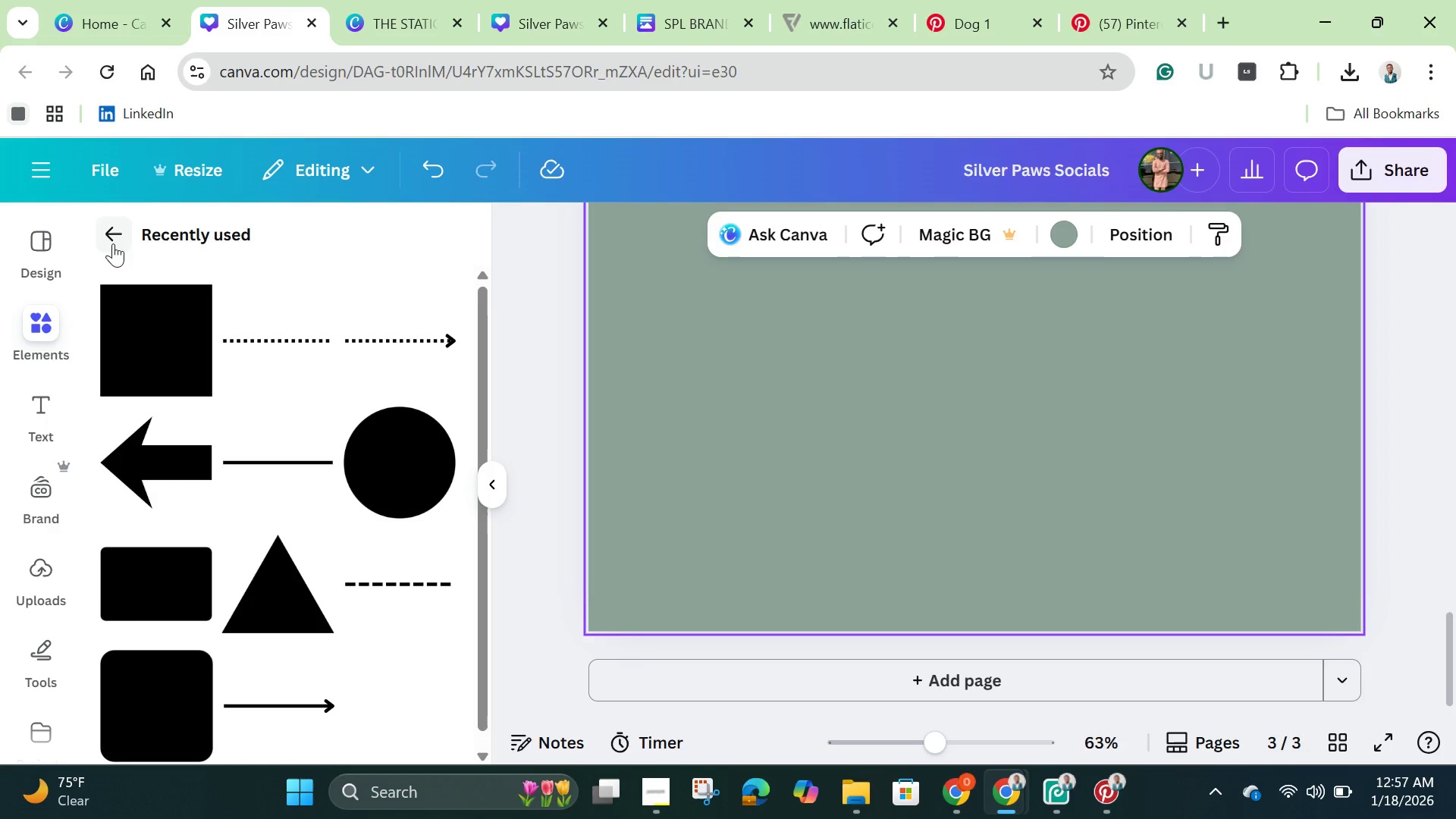 
left_click([106, 231])
 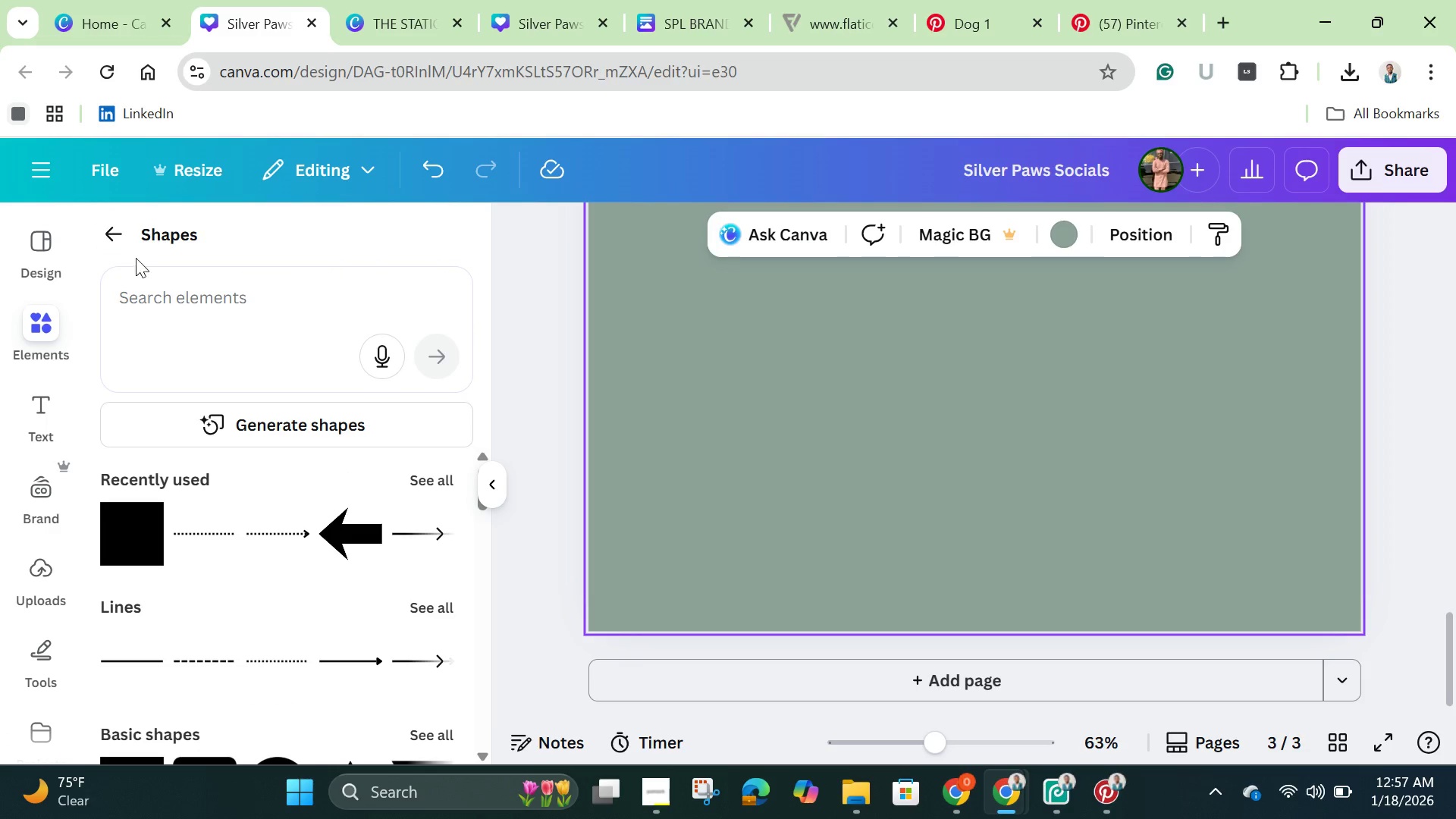 
left_click([113, 239])
 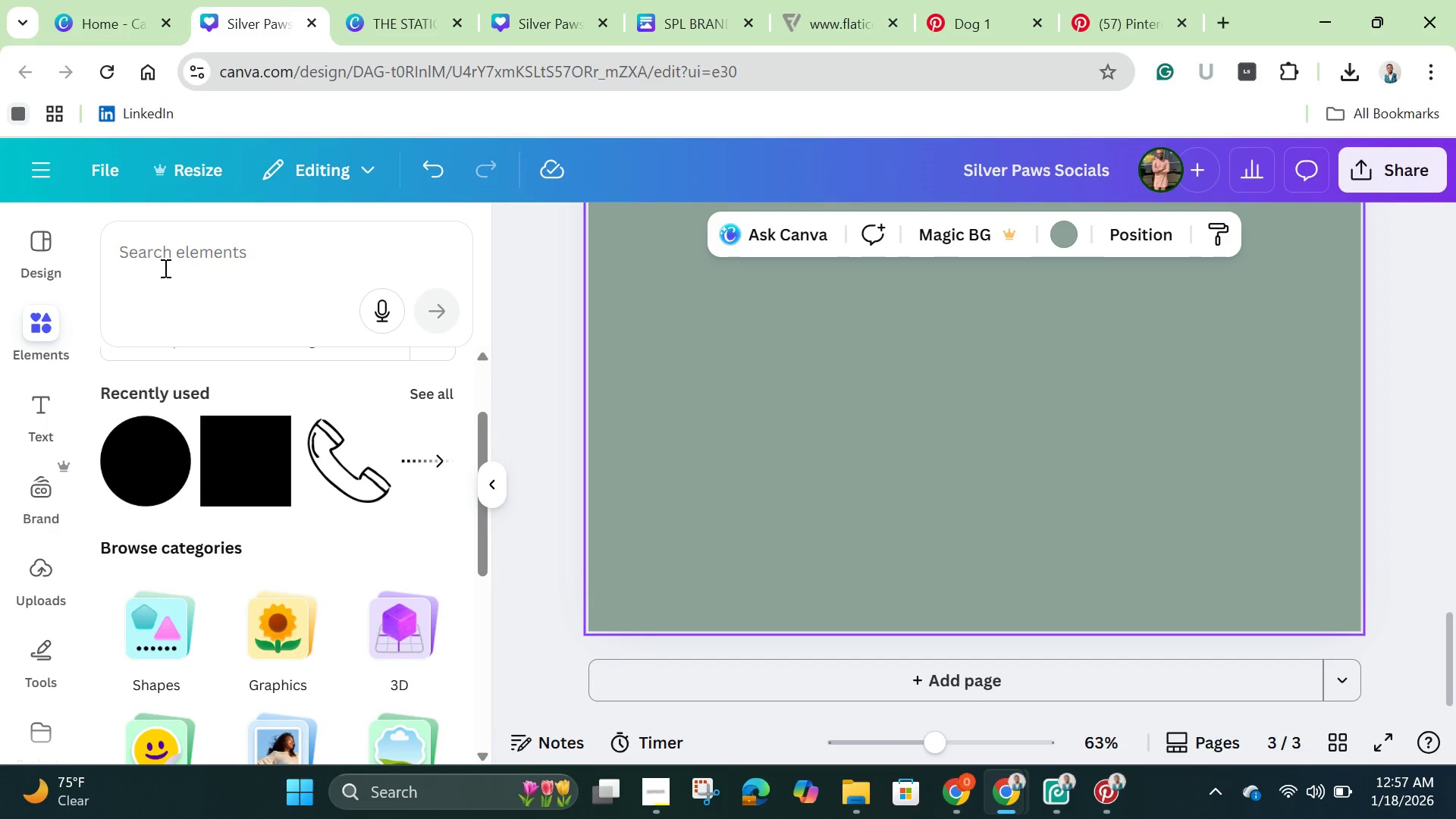 
left_click([168, 249])
 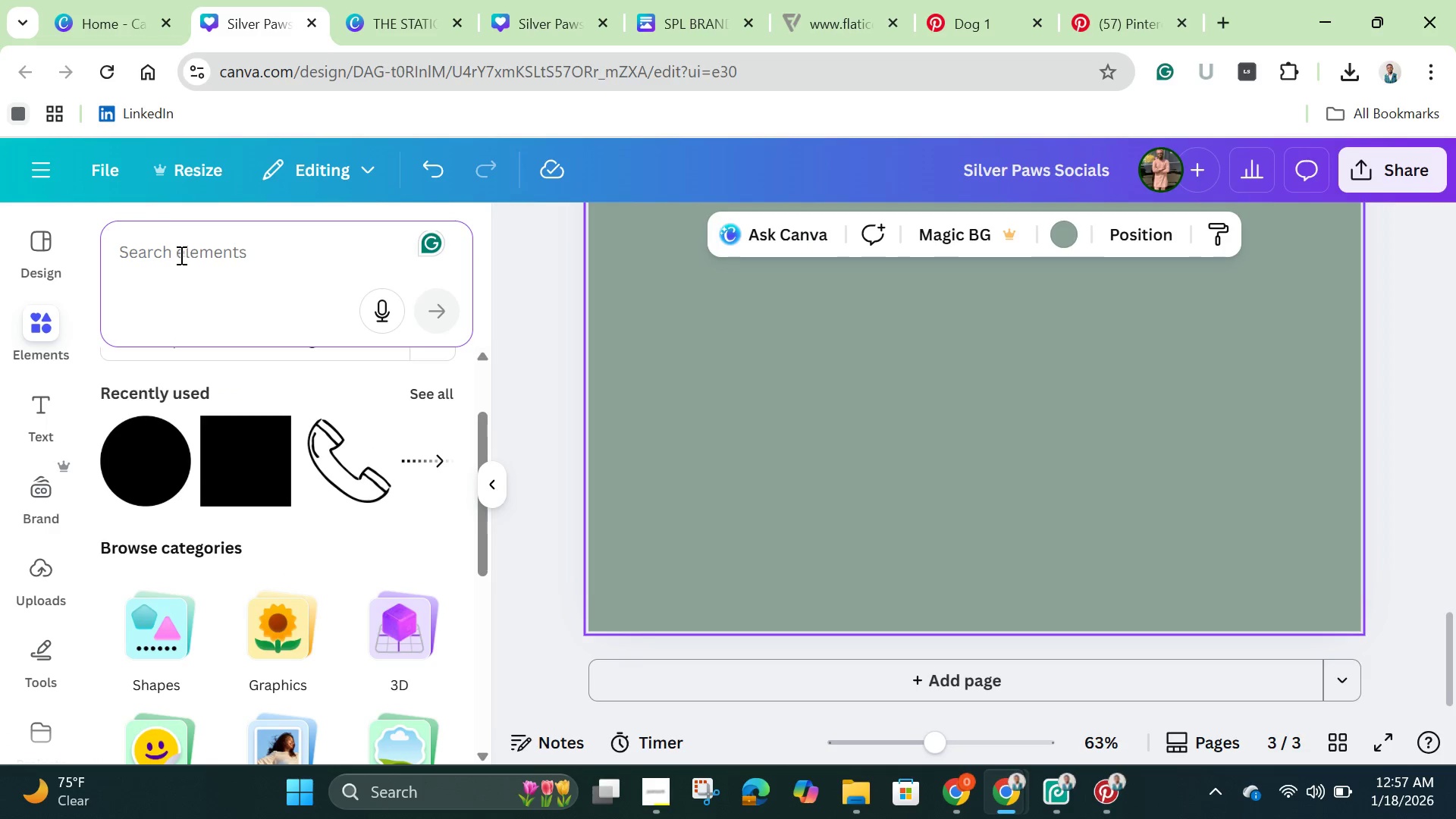 
scroll: coordinate [180, 256], scroll_direction: up, amount: 3.0
 